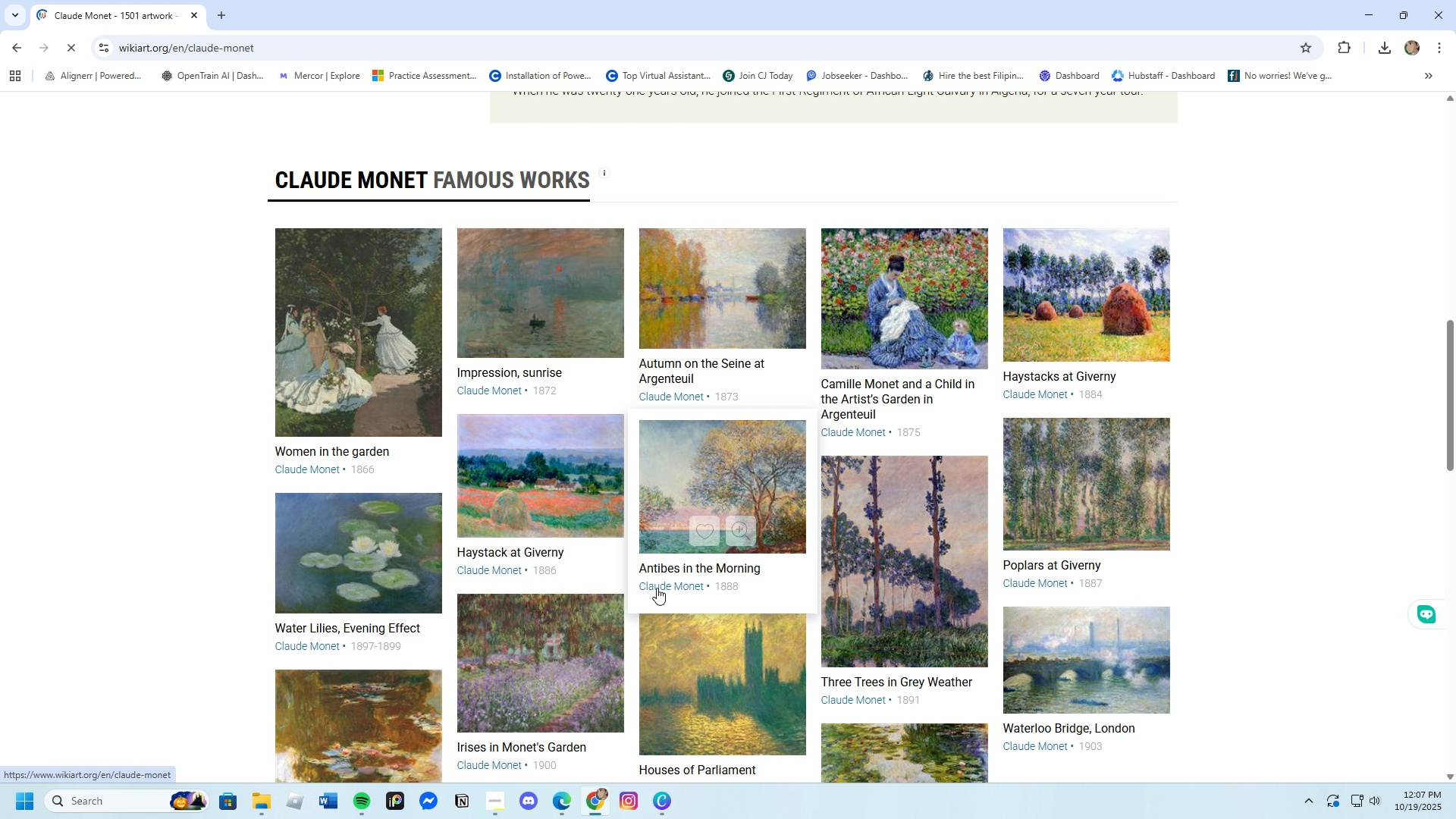 
left_click([918, 292])
 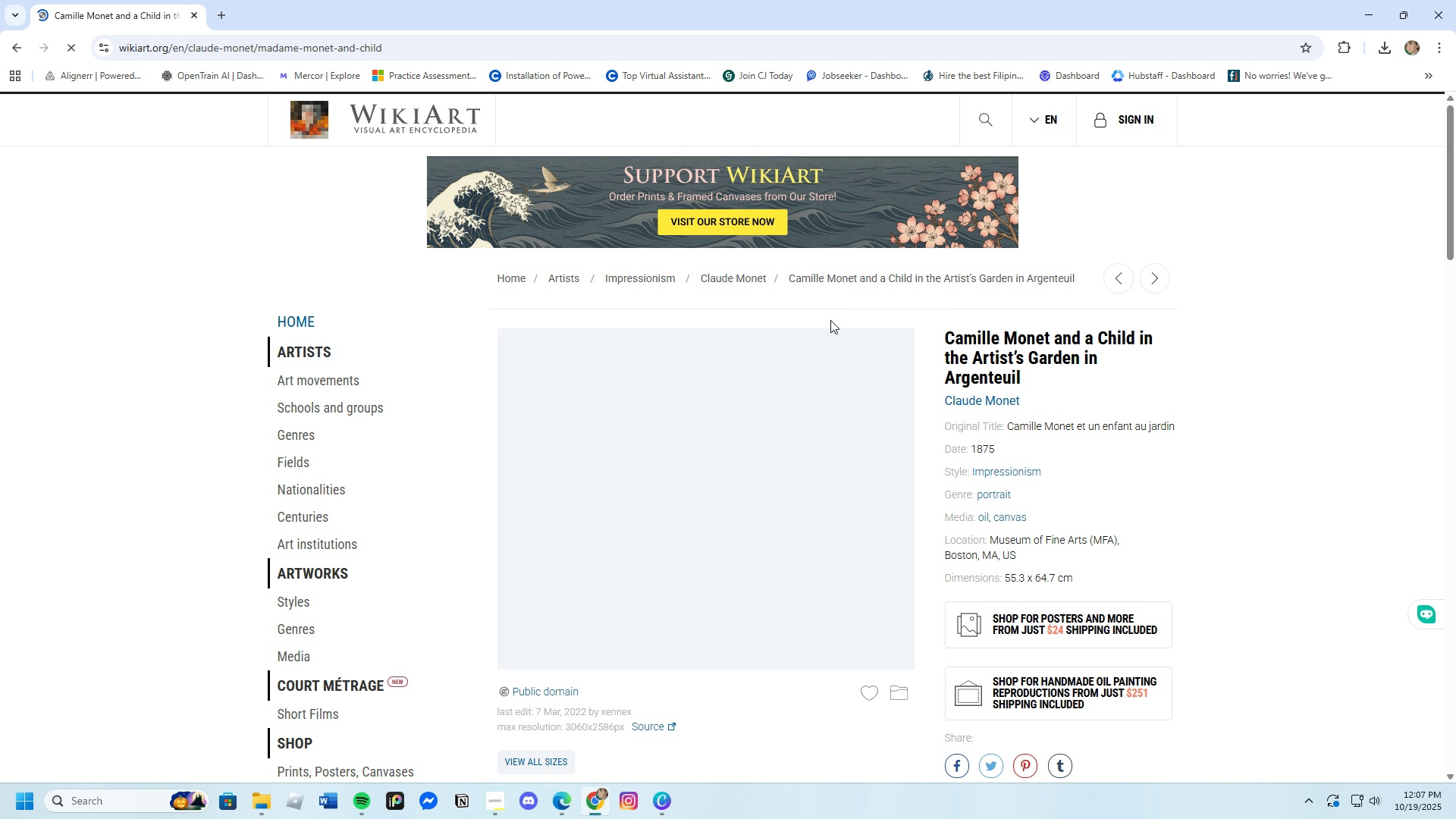 
scroll: coordinate [764, 555], scroll_direction: down, amount: 1.0
 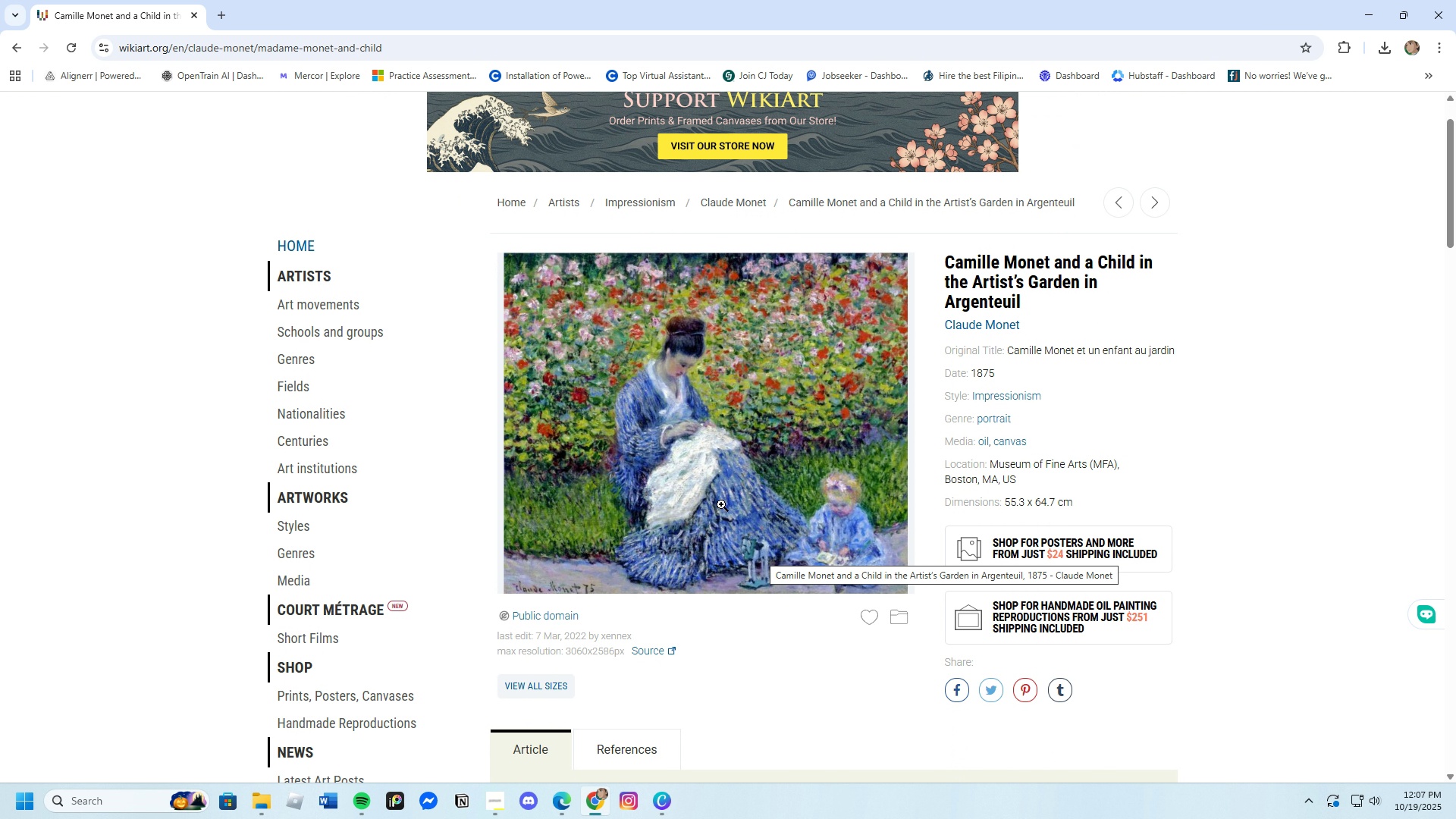 
left_click([720, 501])
 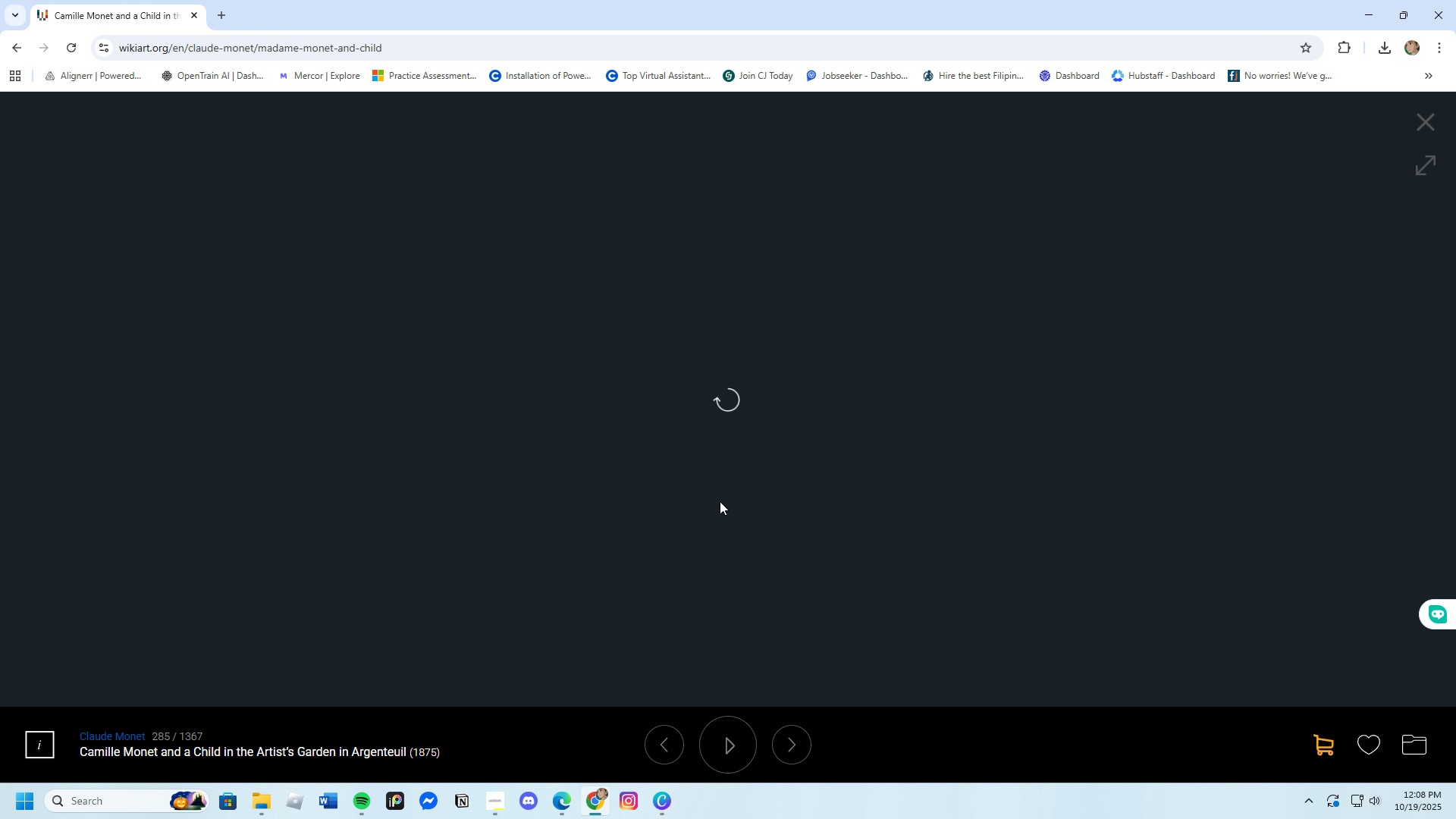 
wait(12.62)
 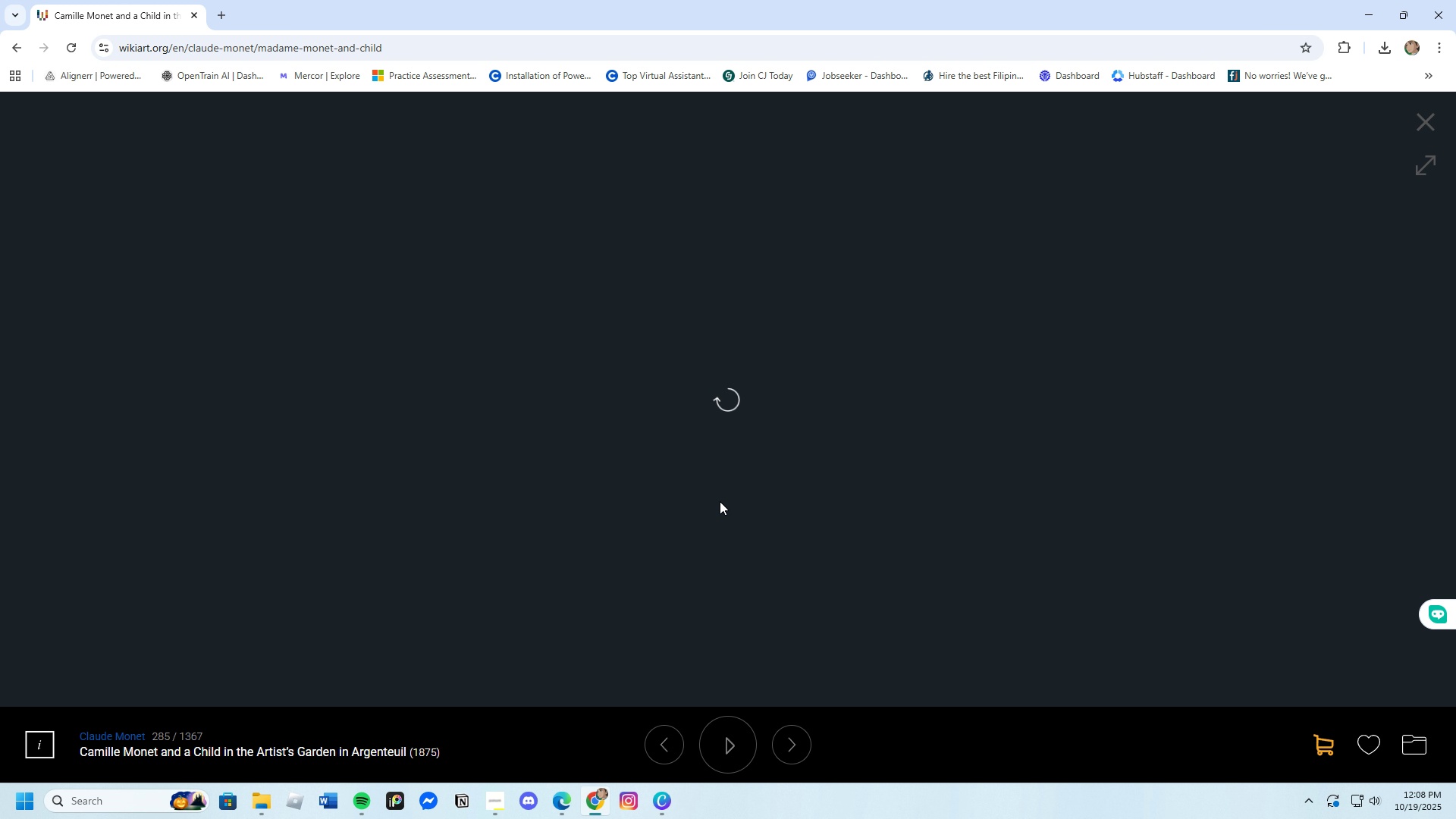 
left_click([14, 50])
 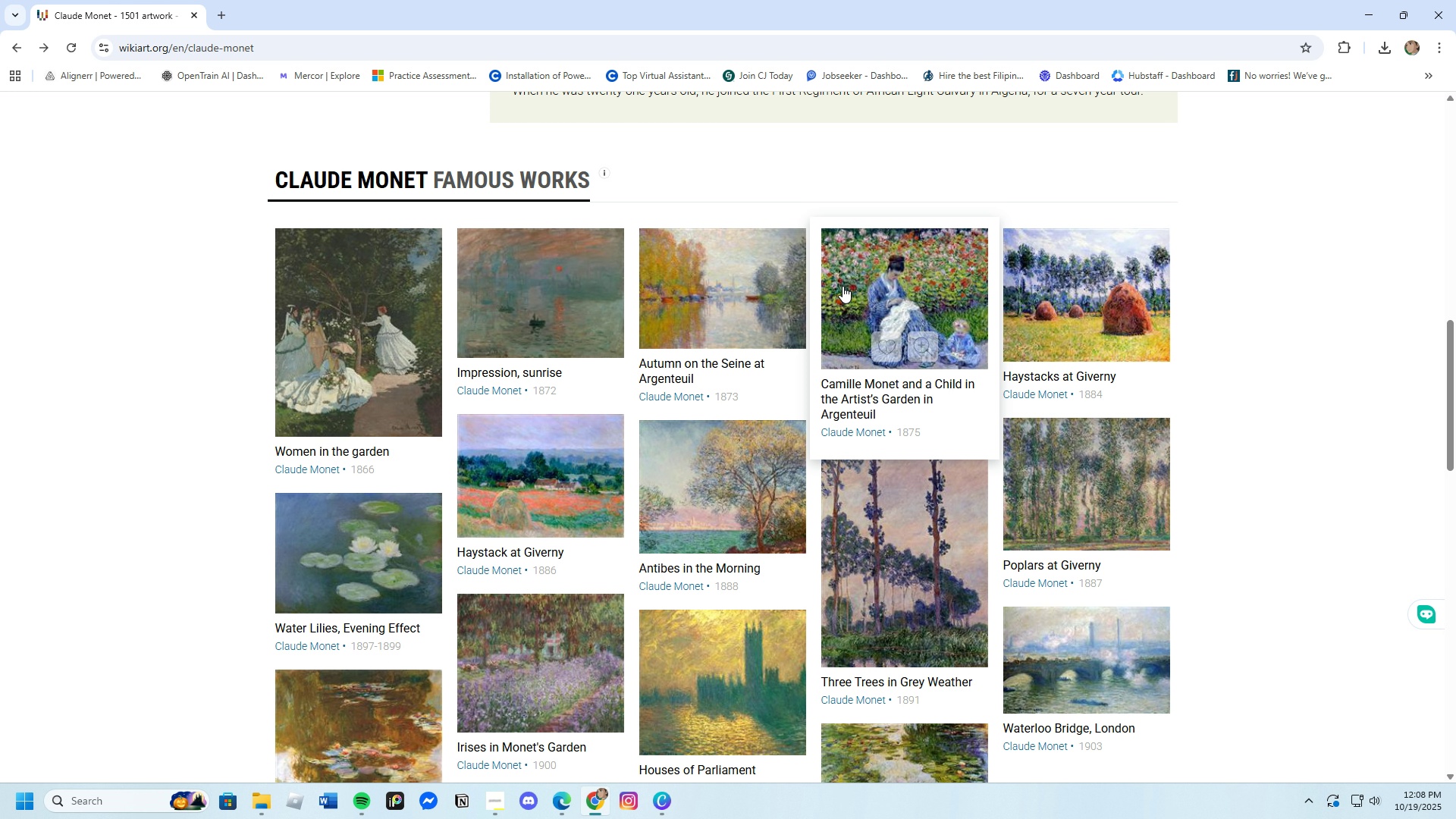 
left_click([843, 286])
 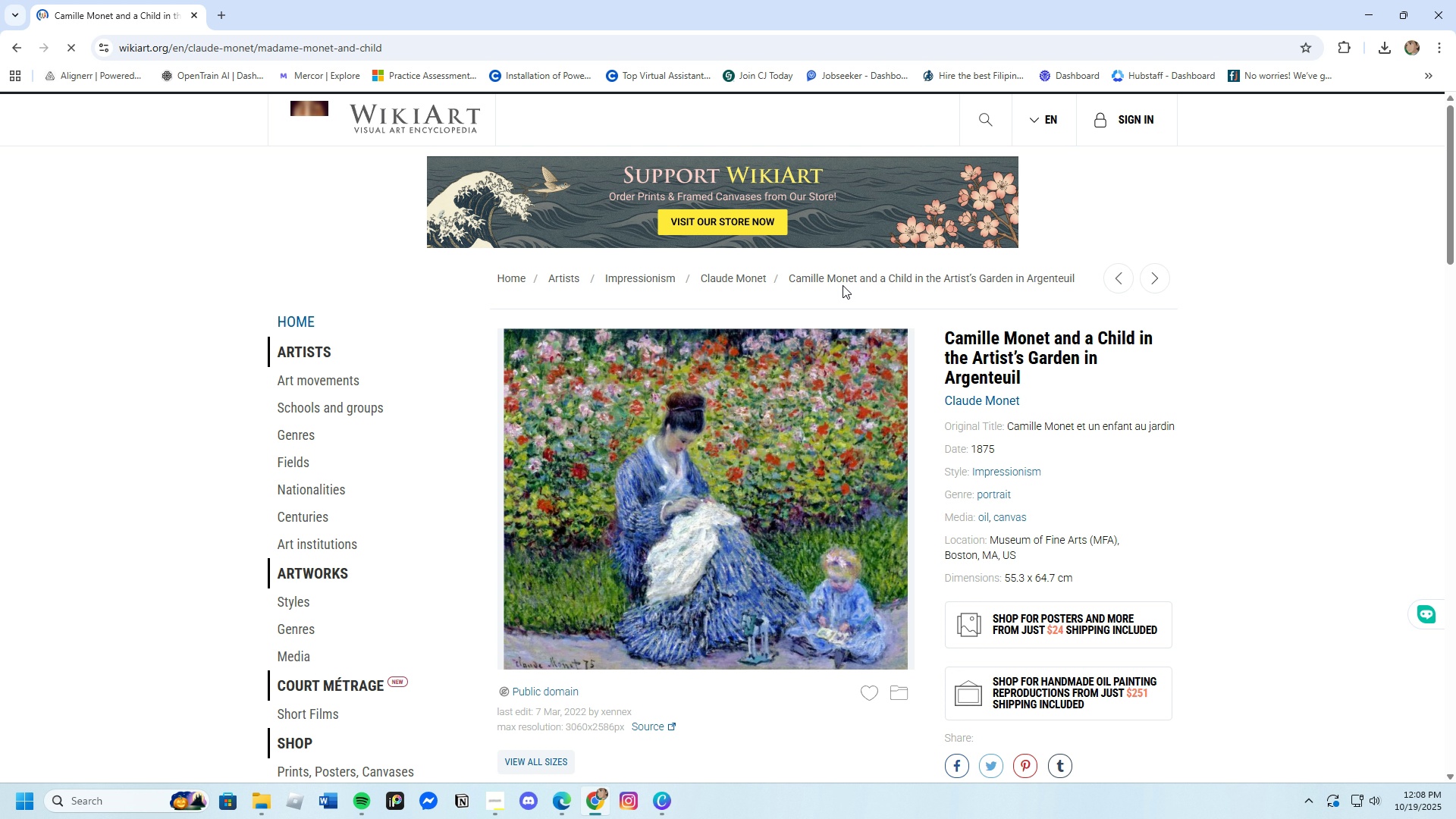 
right_click([814, 399])
 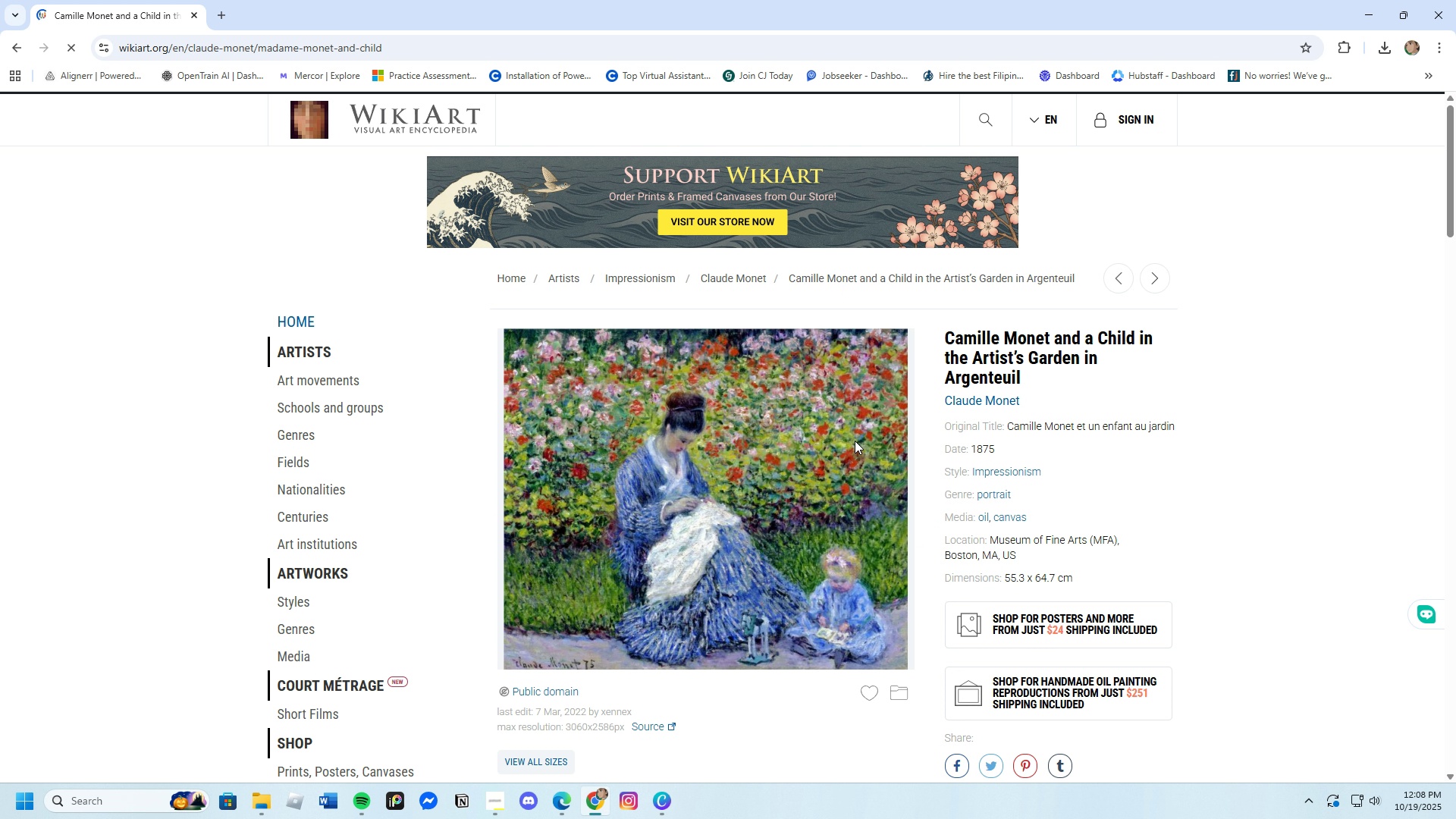 
left_click([855, 441])
 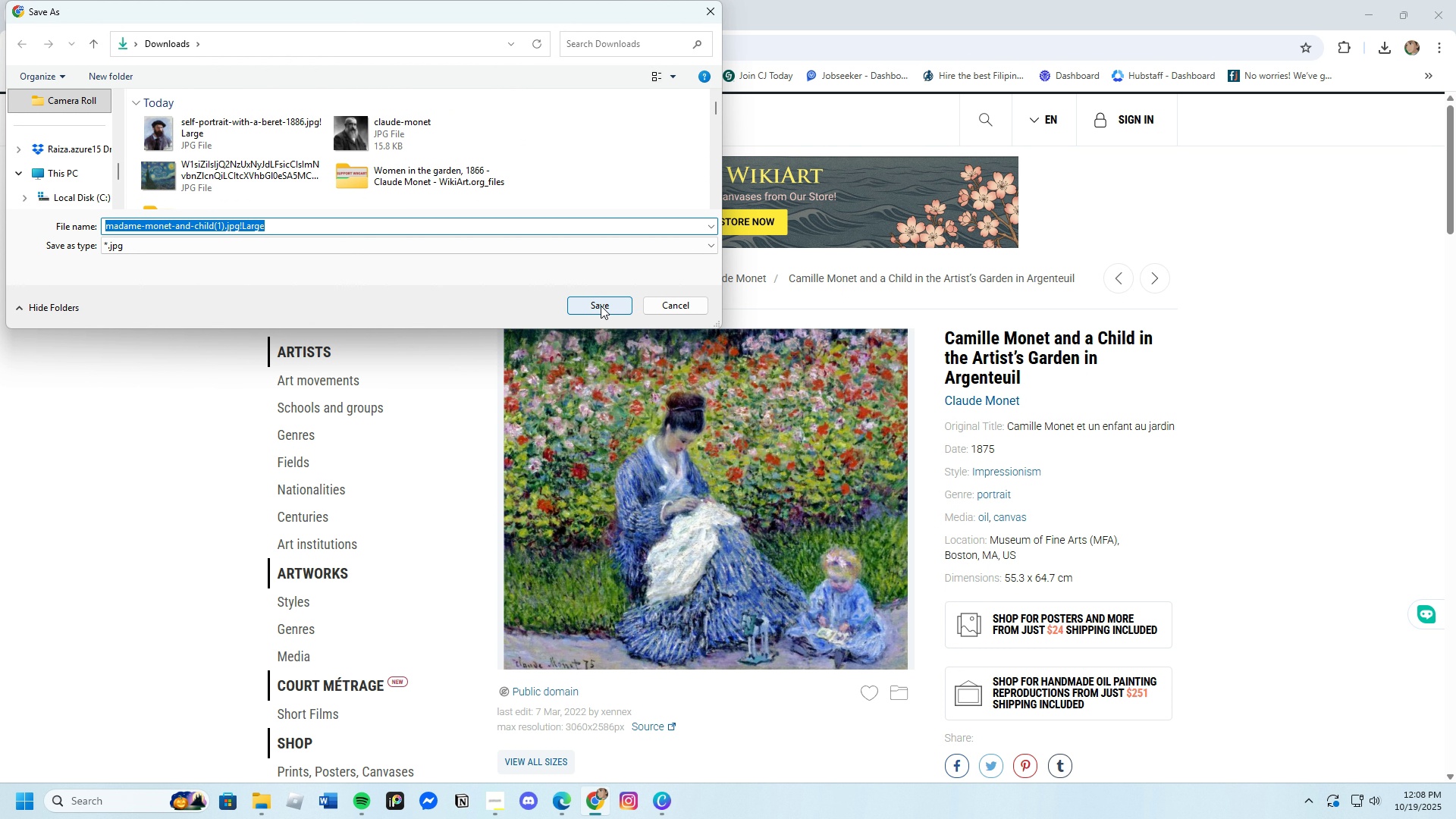 
left_click([601, 306])
 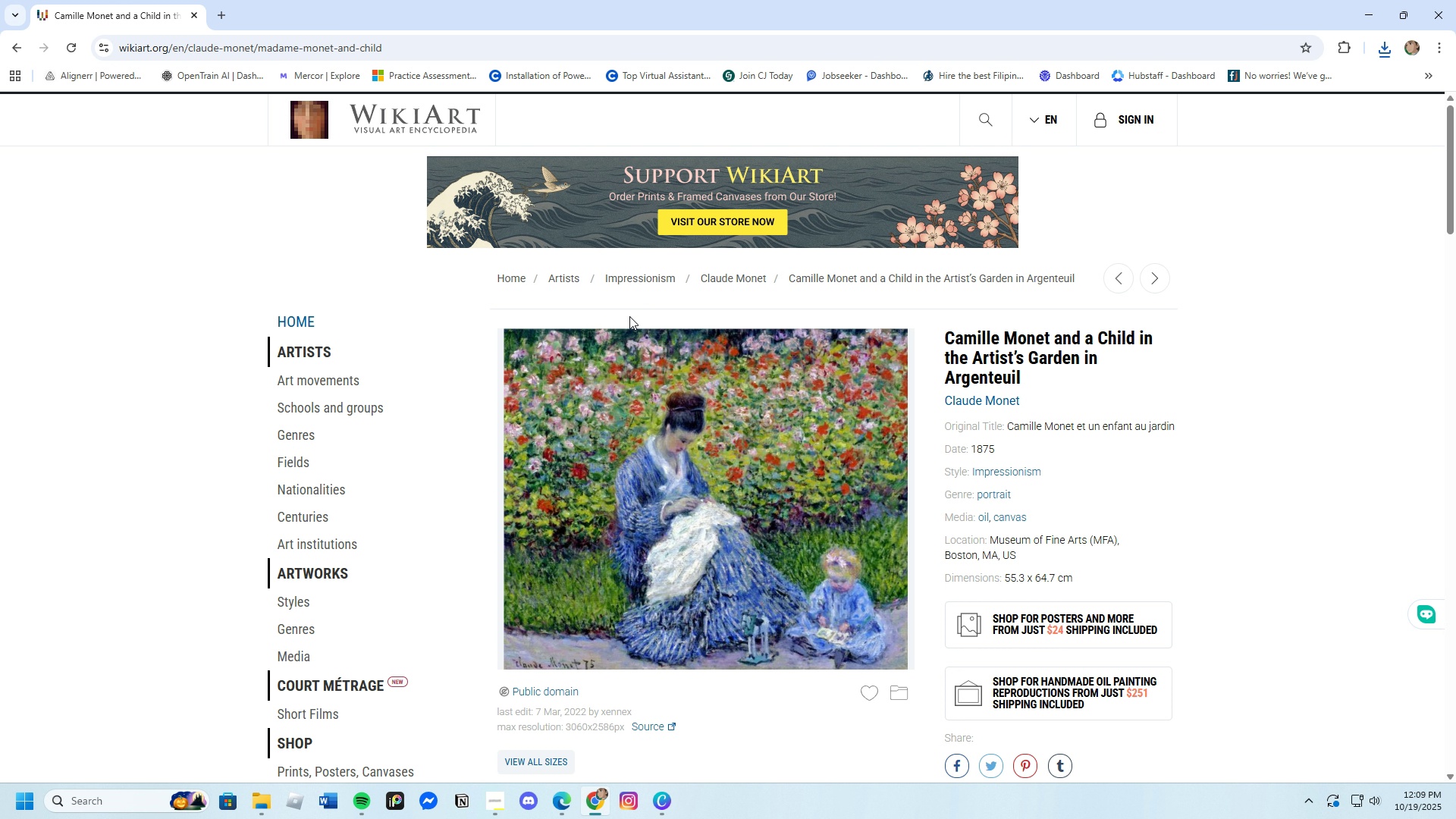 
wait(48.8)
 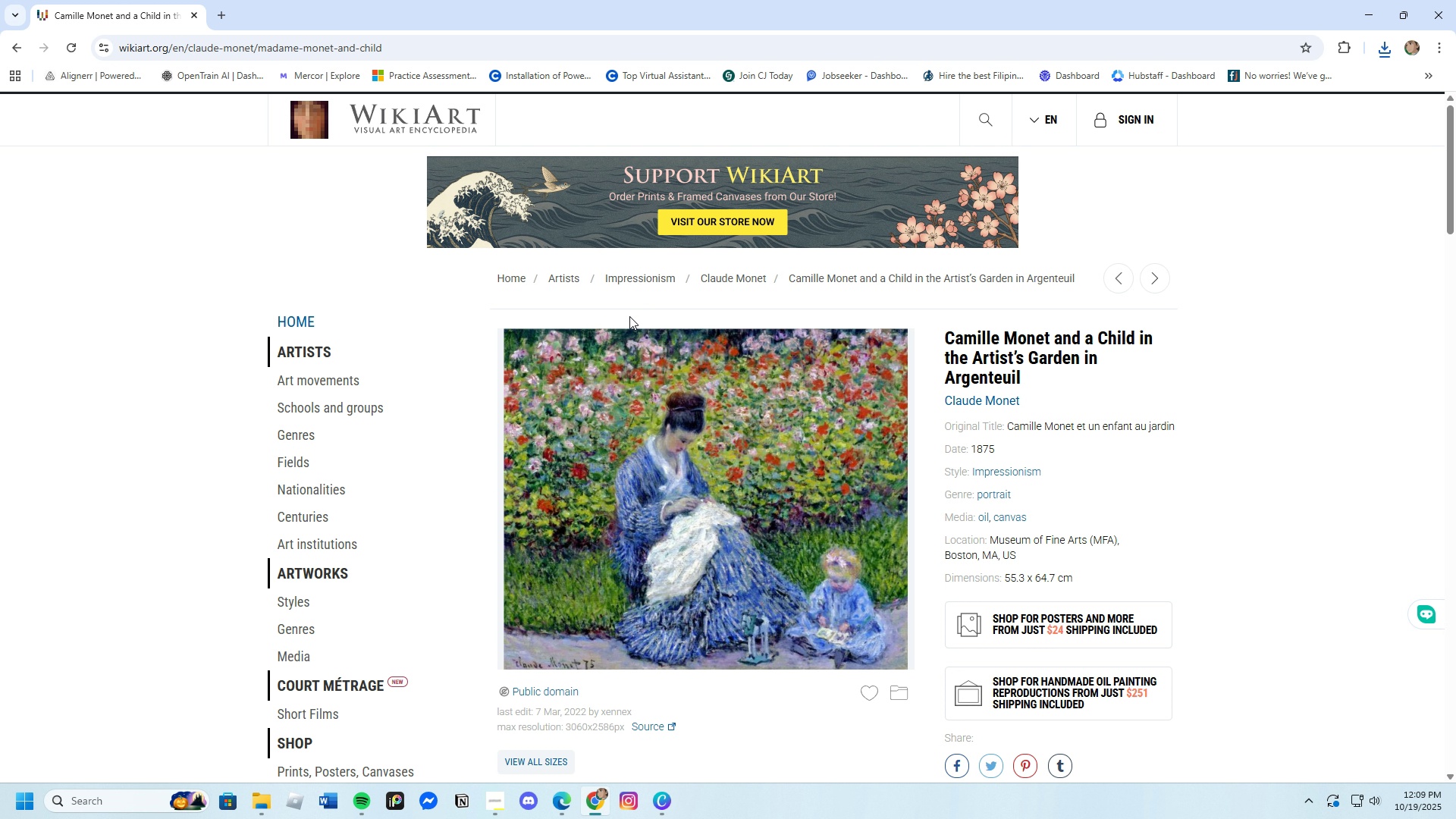 
left_click([14, 51])
 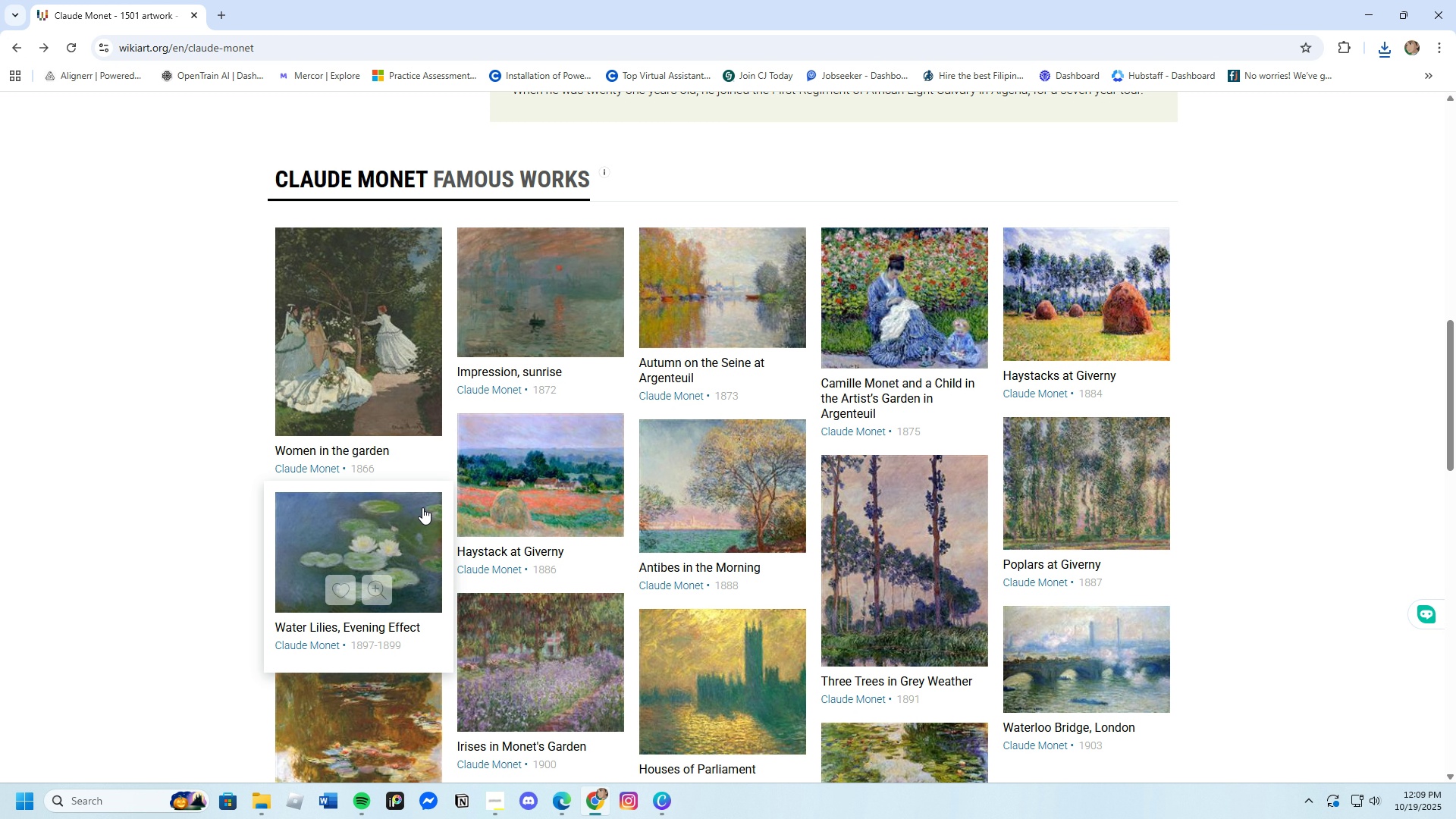 
scroll: coordinate [422, 507], scroll_direction: down, amount: 5.0
 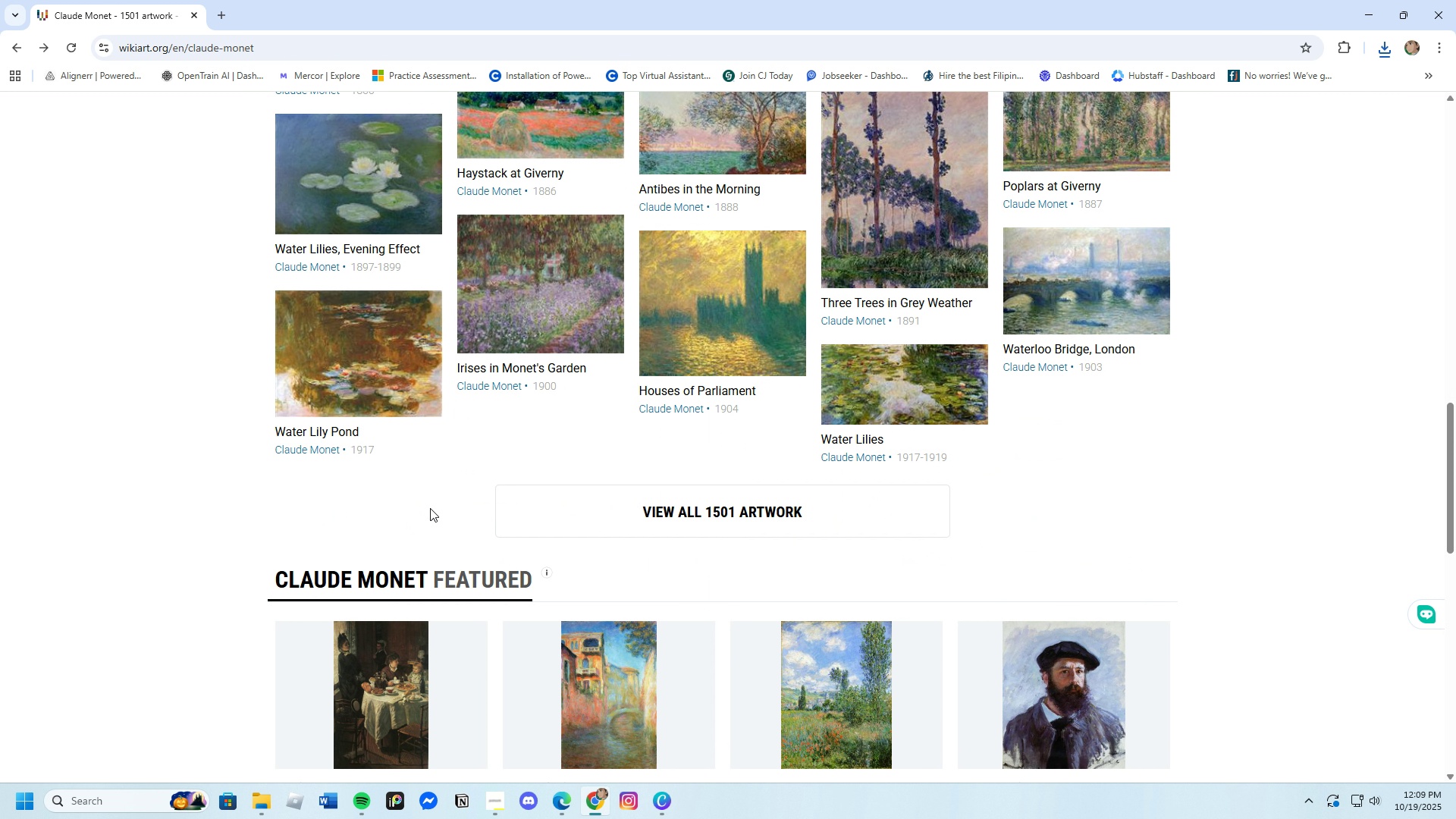 
wait(6.49)
 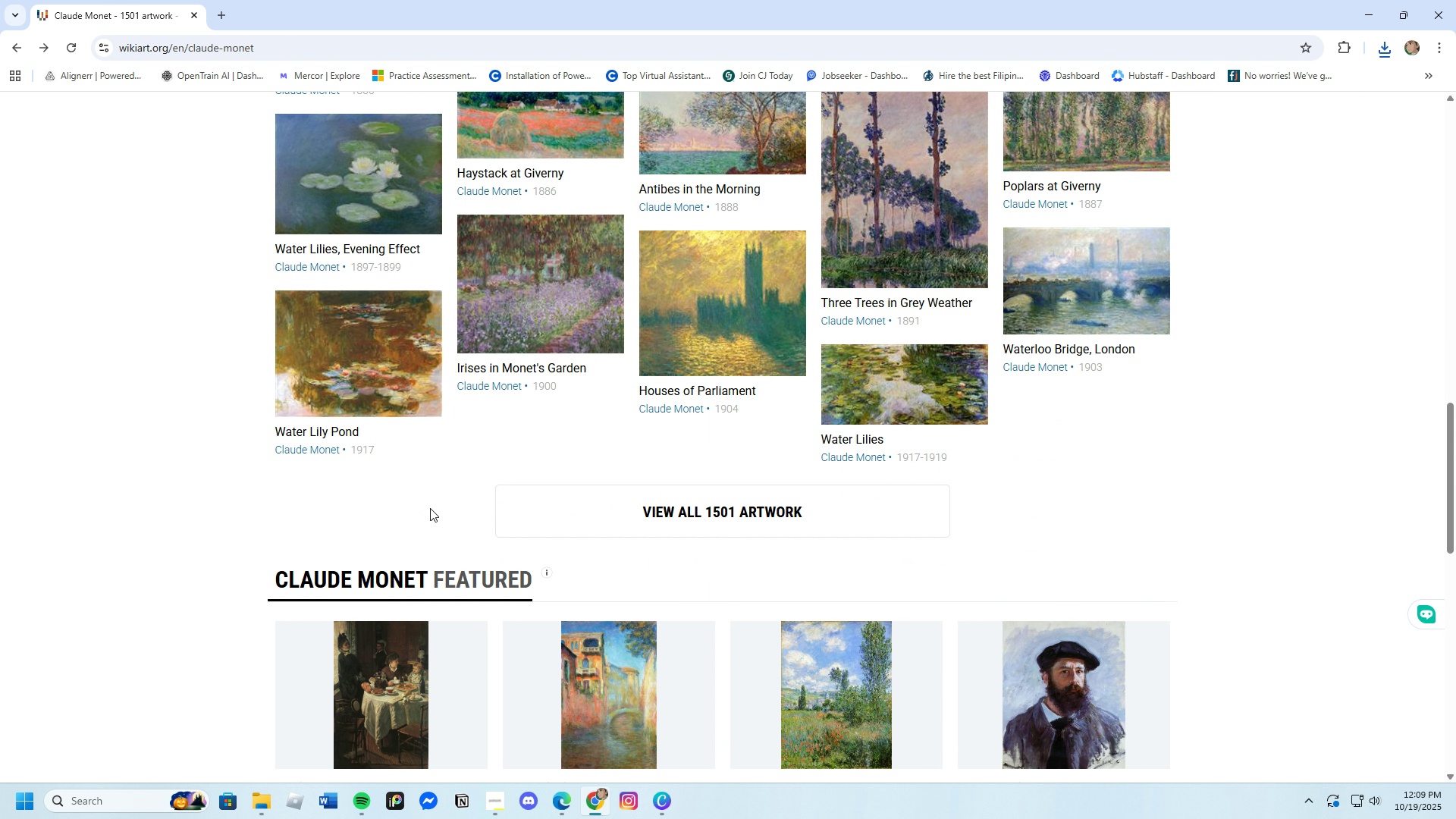 
scroll: coordinate [504, 466], scroll_direction: up, amount: 7.0
 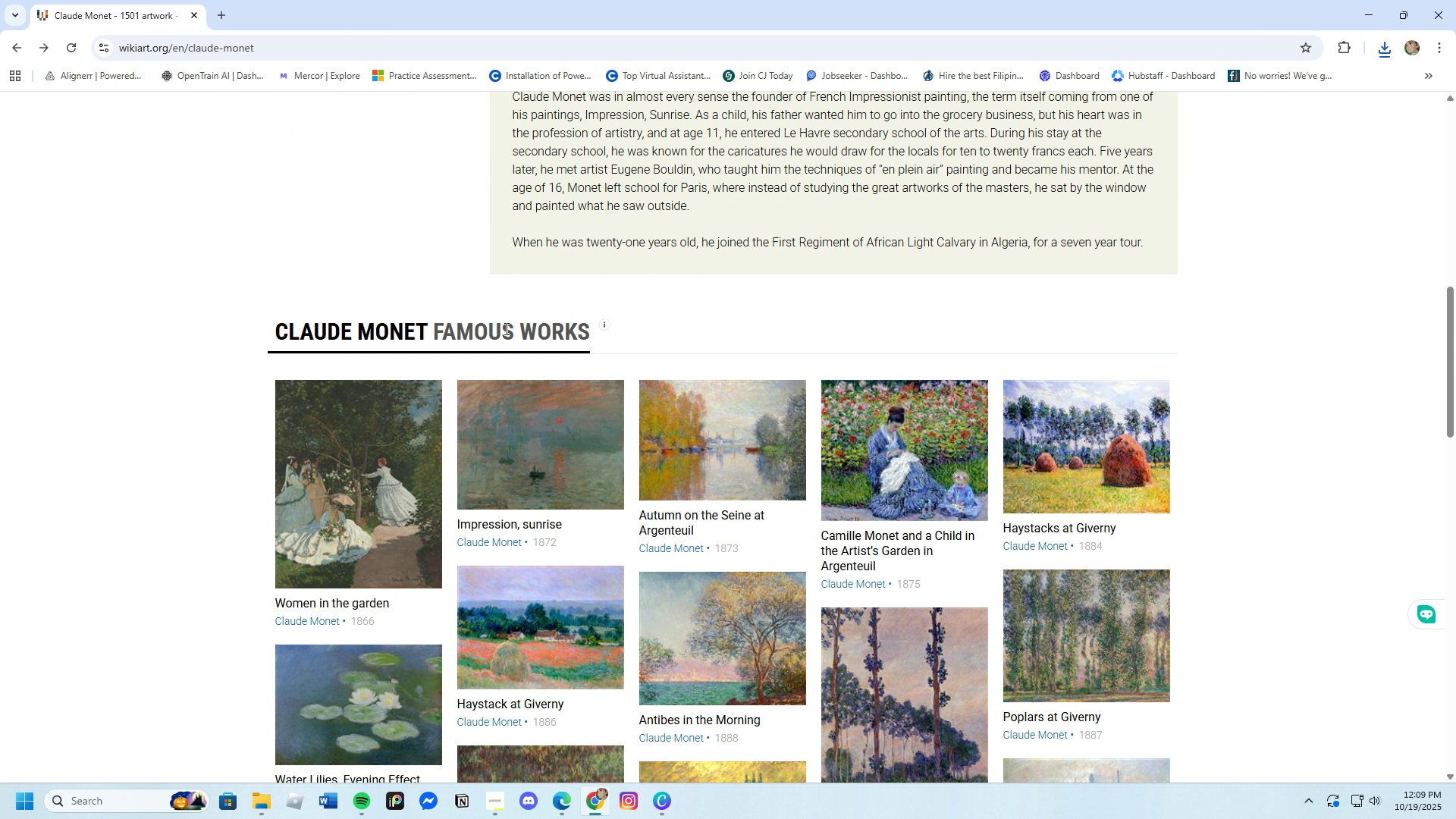 
left_click([505, 328])
 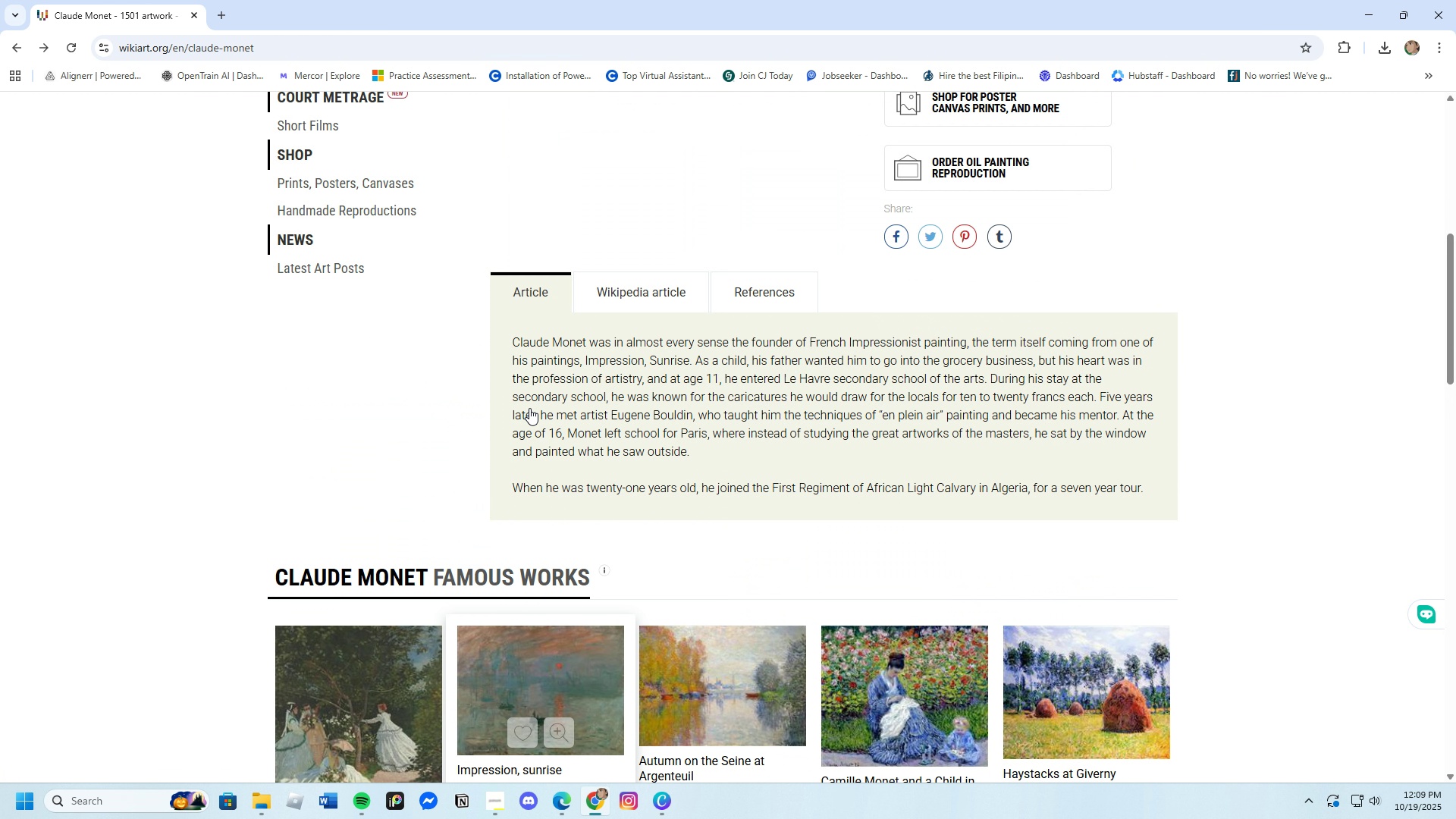 
scroll: coordinate [584, 535], scroll_direction: up, amount: 7.0
 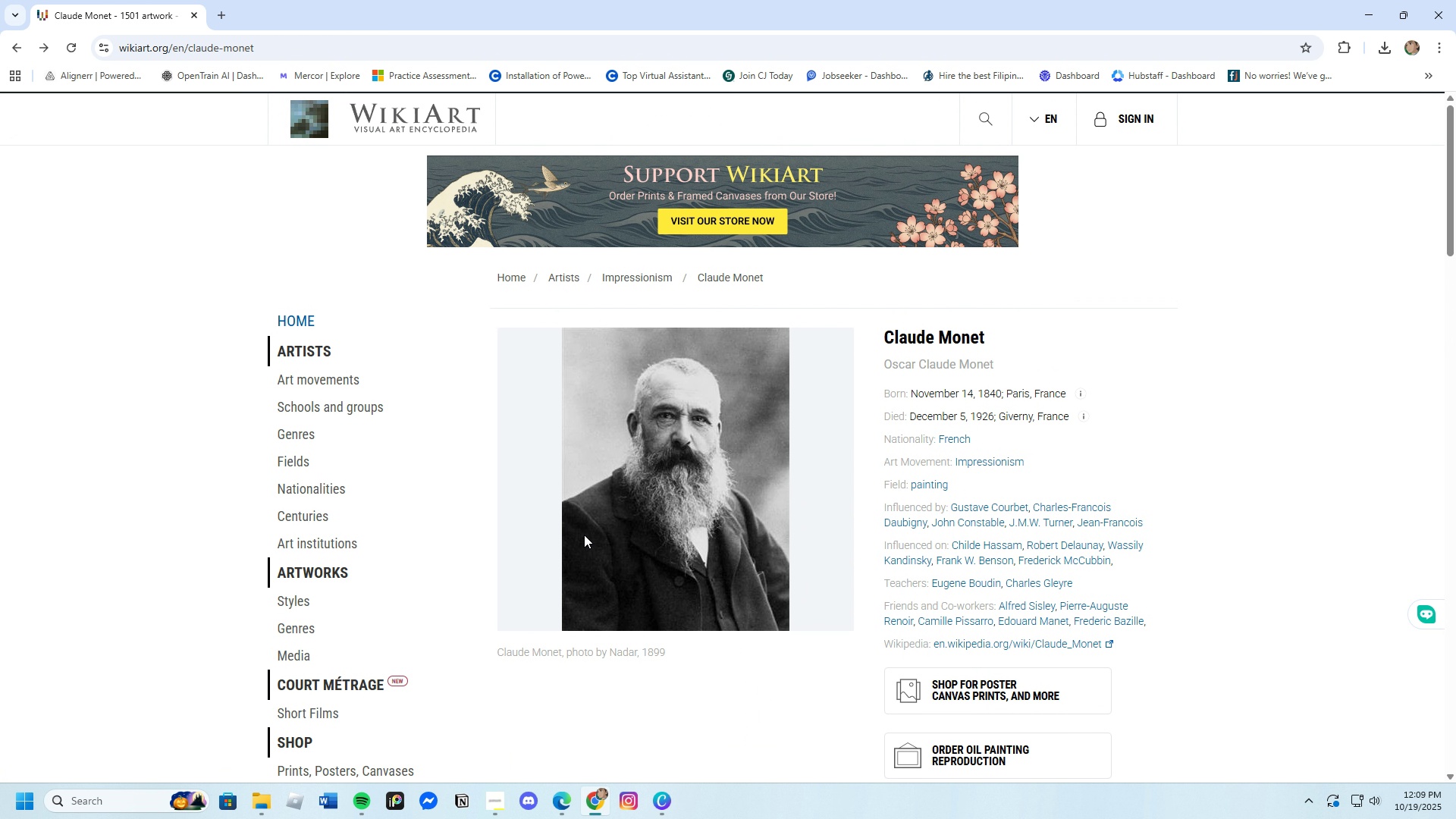 
scroll: coordinate [584, 535], scroll_direction: down, amount: 4.0
 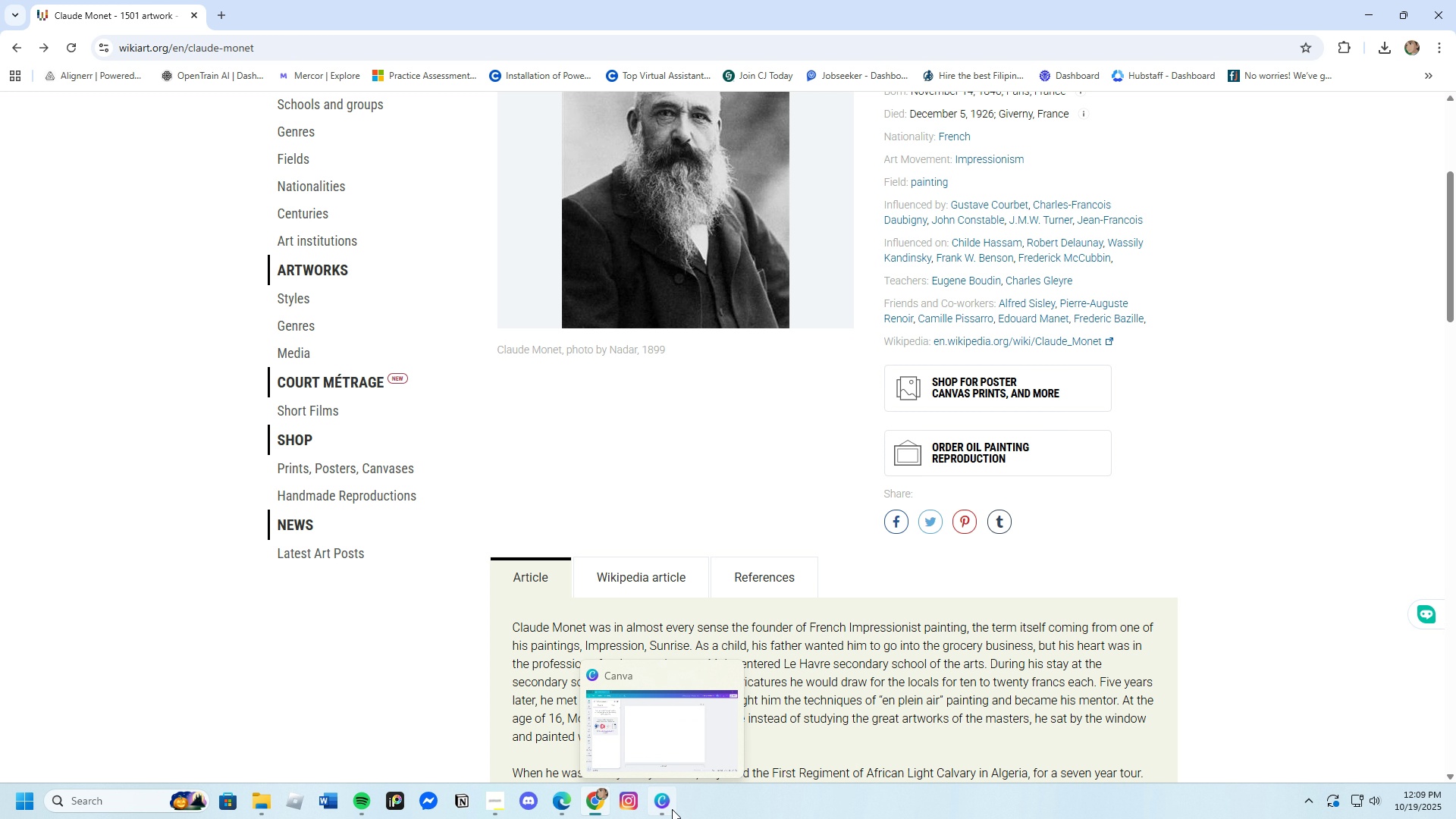 
left_click([672, 809])
 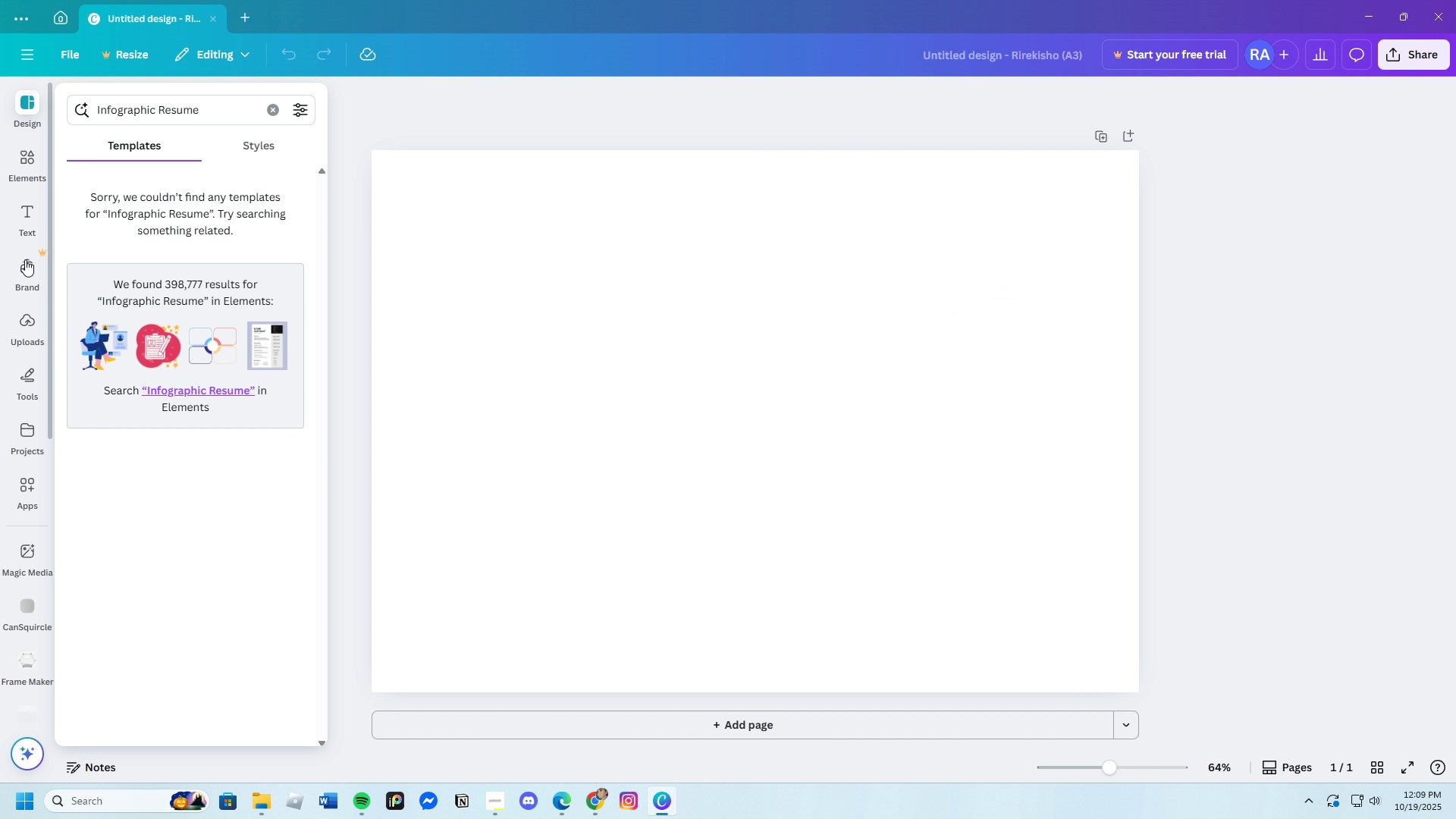 
left_click([12, 320])
 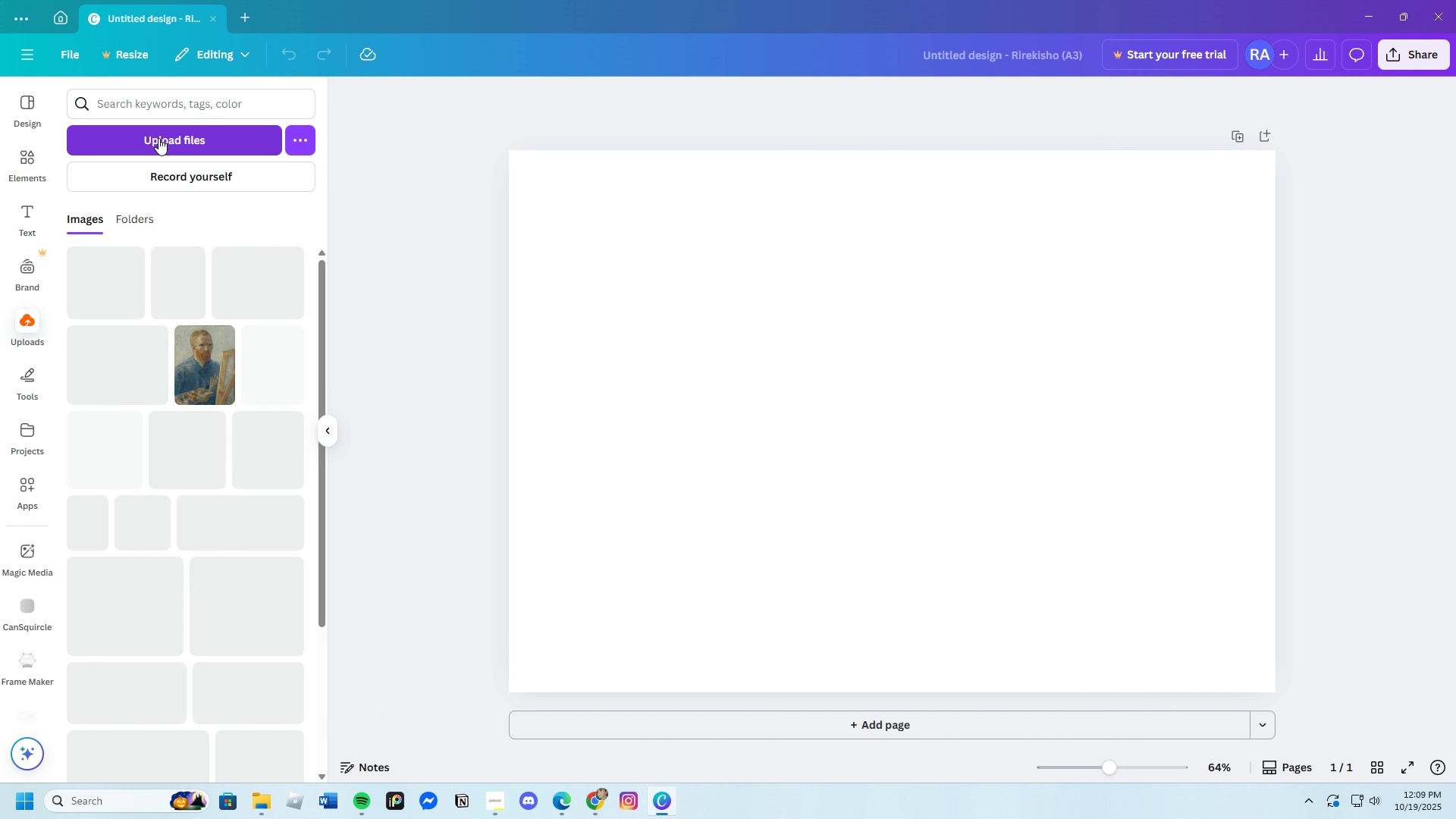 
left_click([158, 138])
 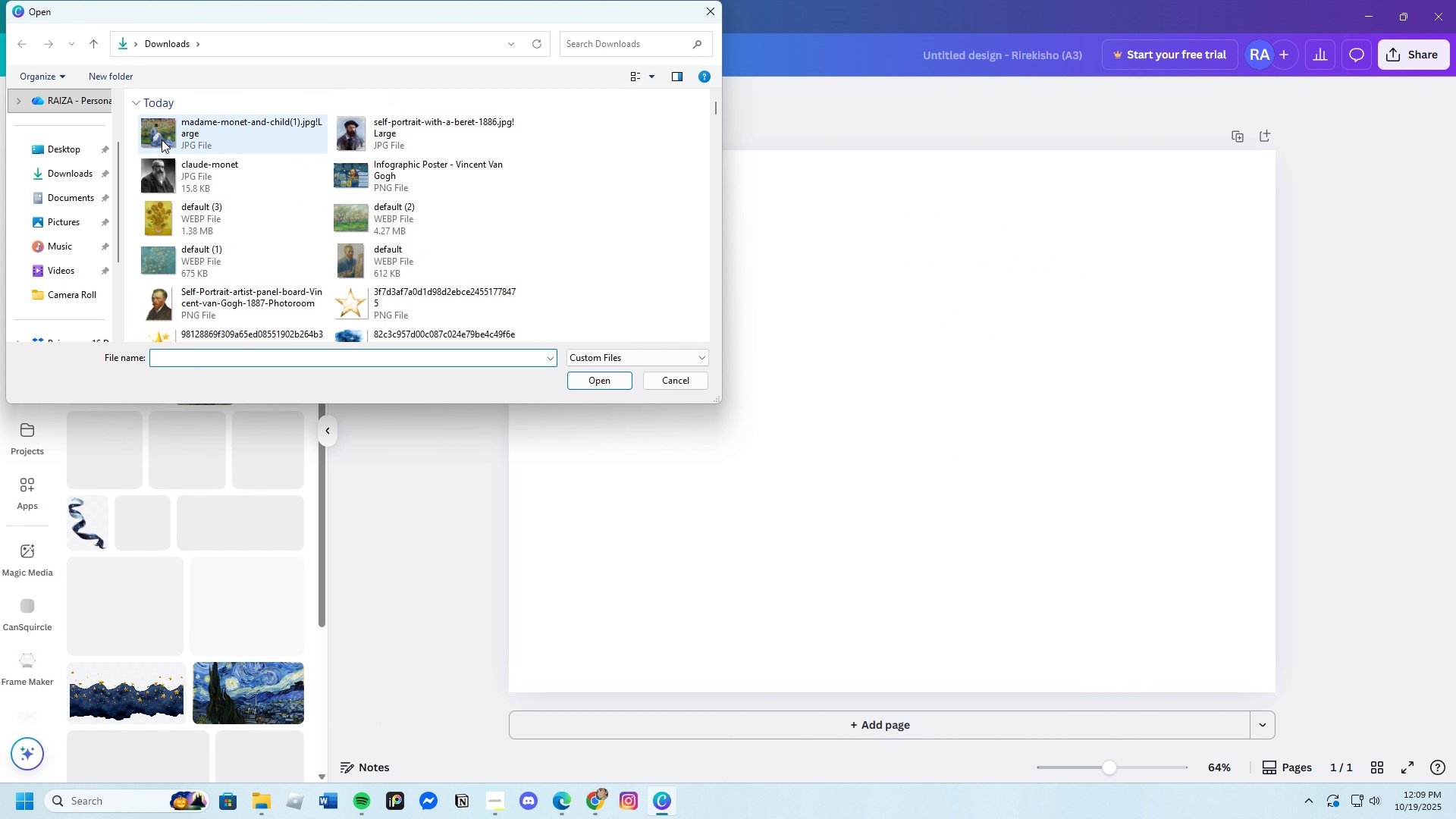 
left_click([192, 171])
 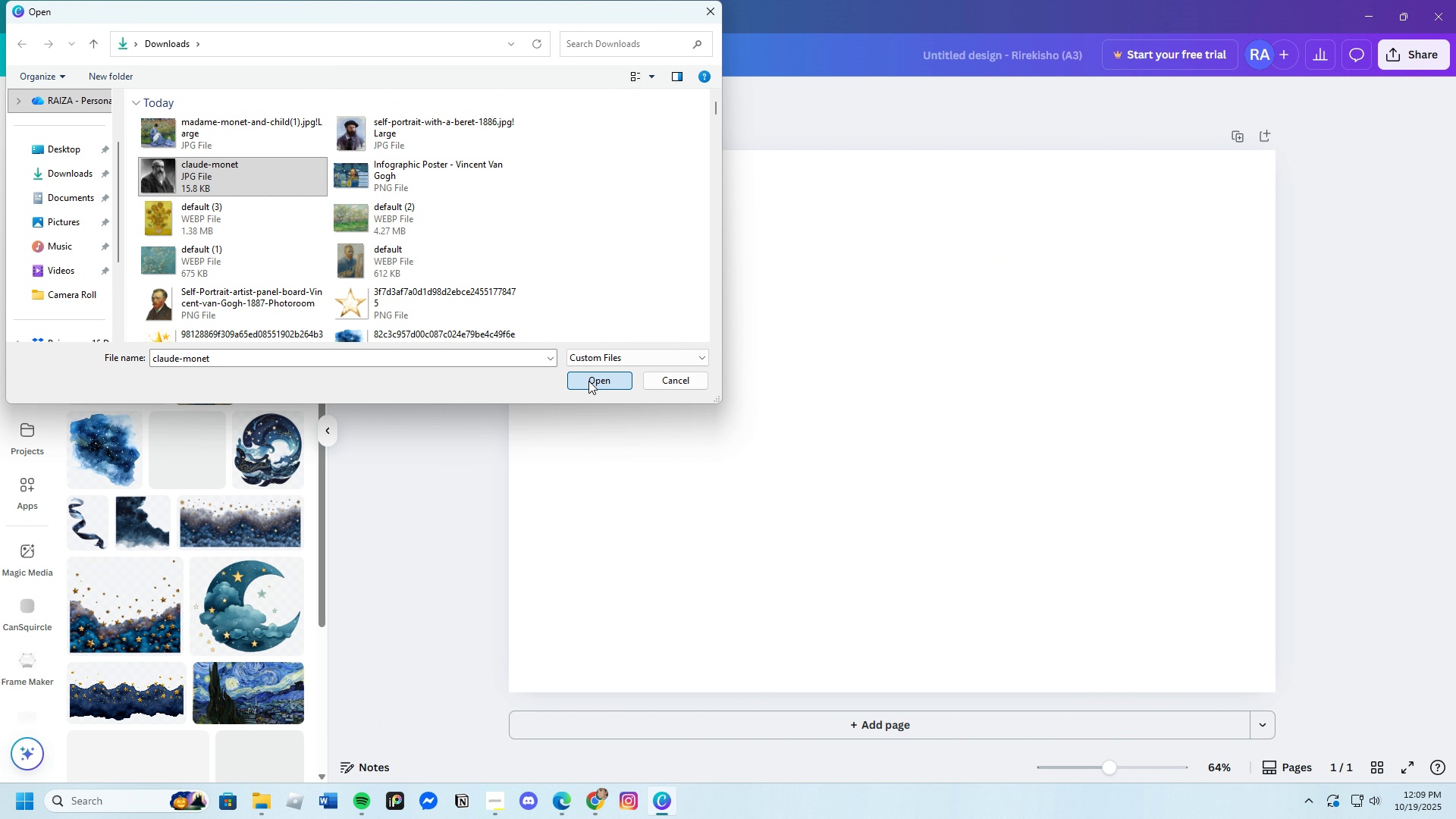 
left_click([588, 381])
 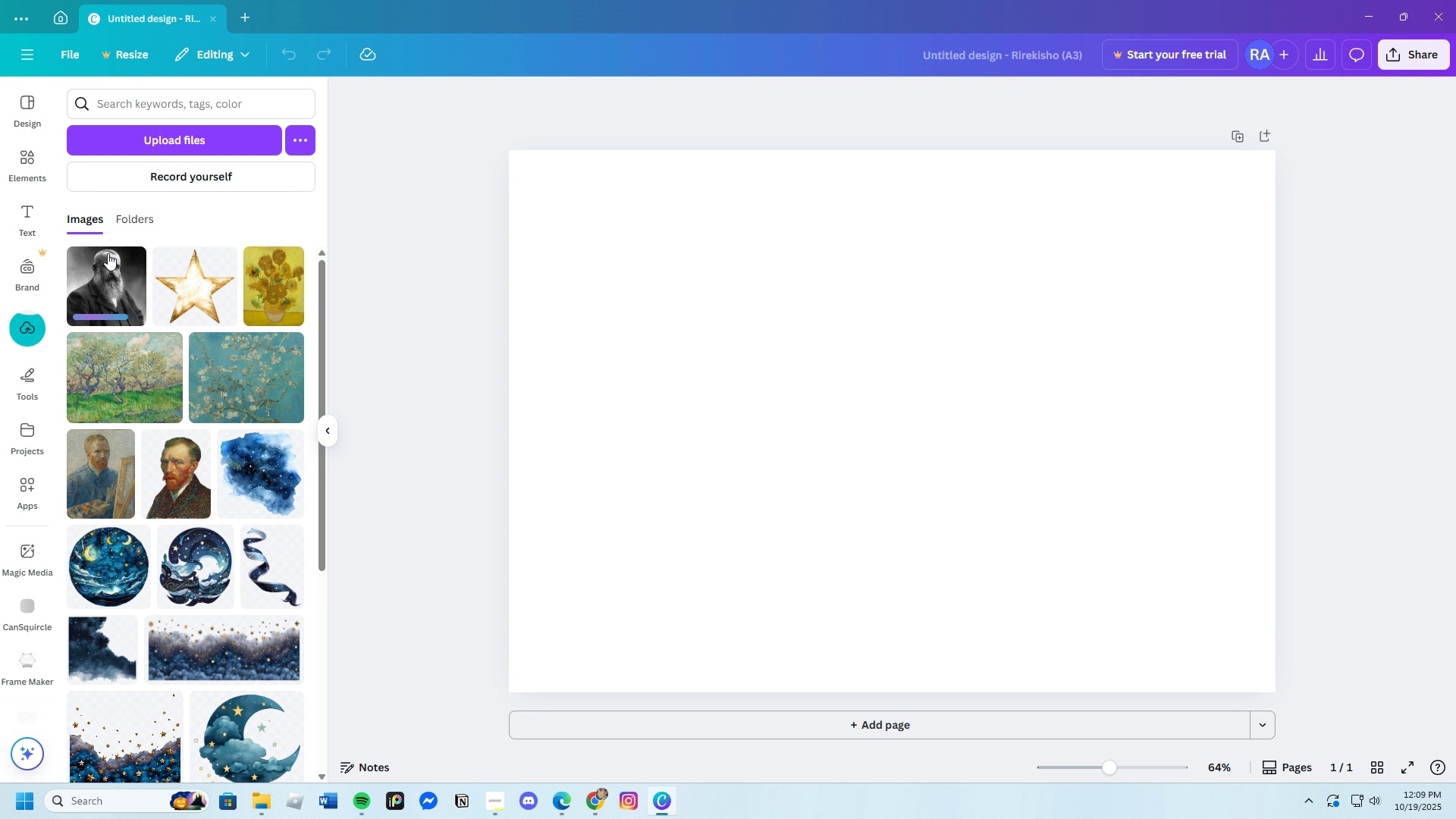 
wait(6.02)
 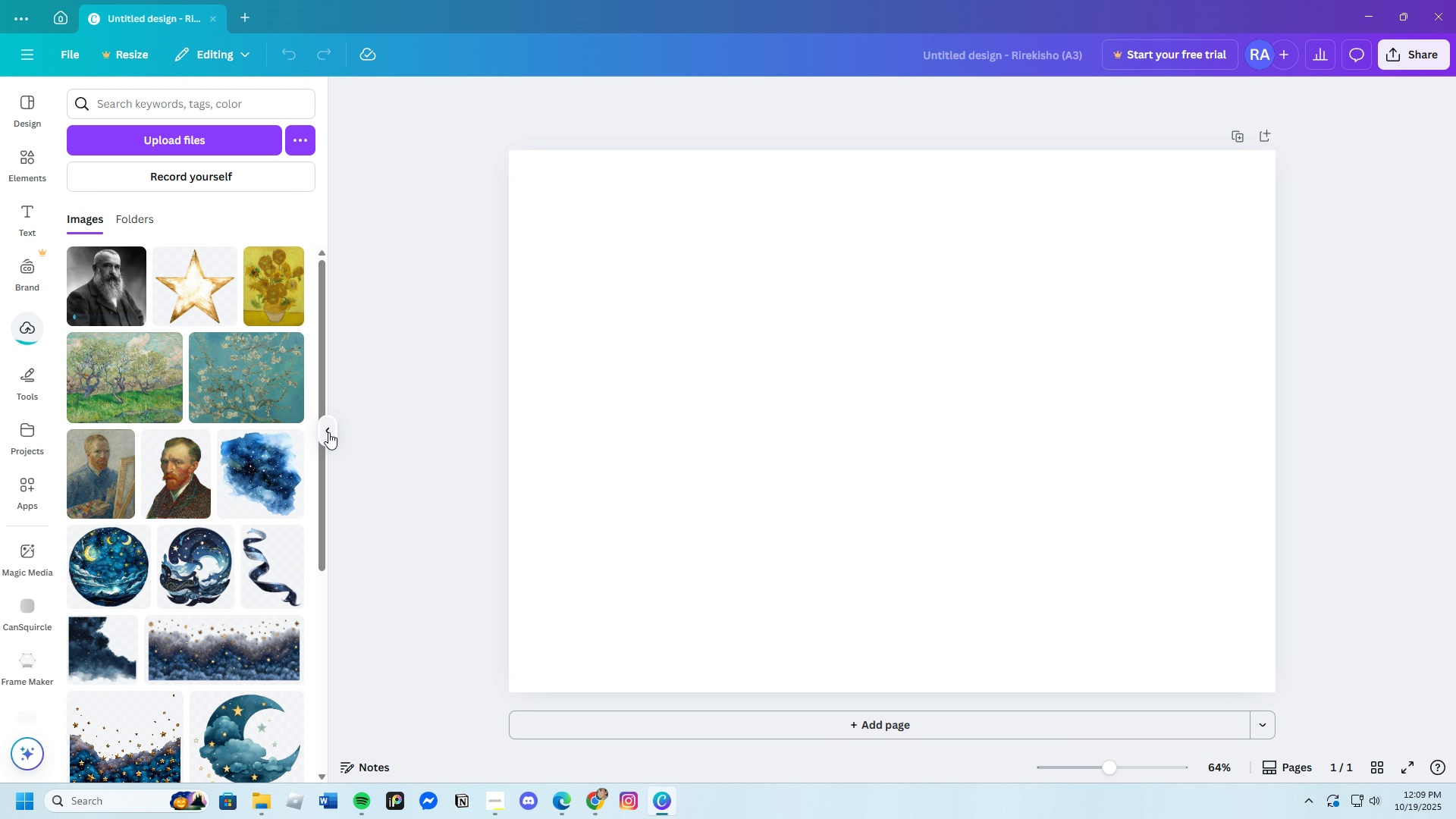 
left_click([112, 275])
 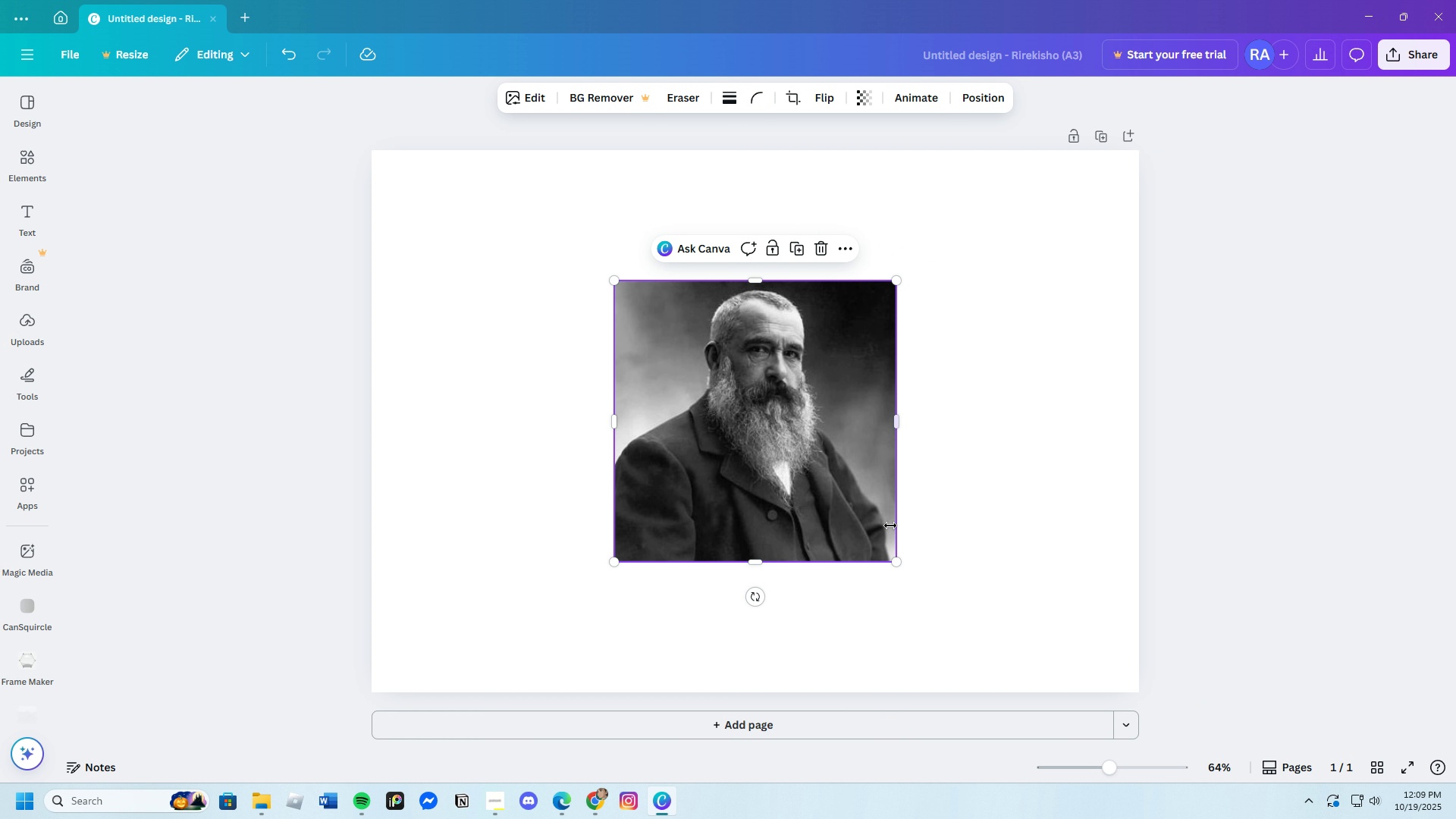 
left_click_drag(start_coordinate=[897, 558], to_coordinate=[724, 435])
 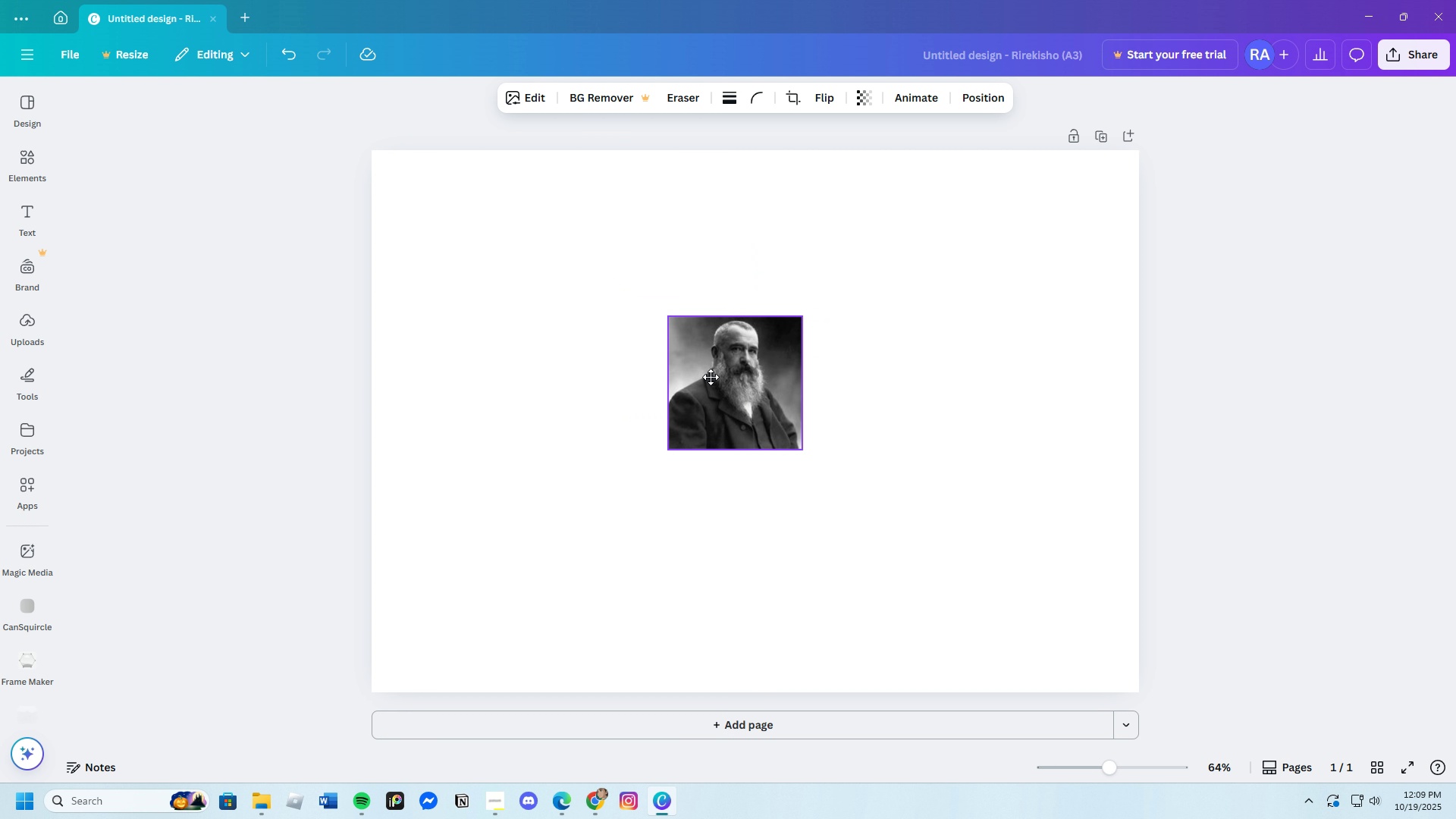 
left_click_drag(start_coordinate=[647, 334], to_coordinate=[714, 379])
 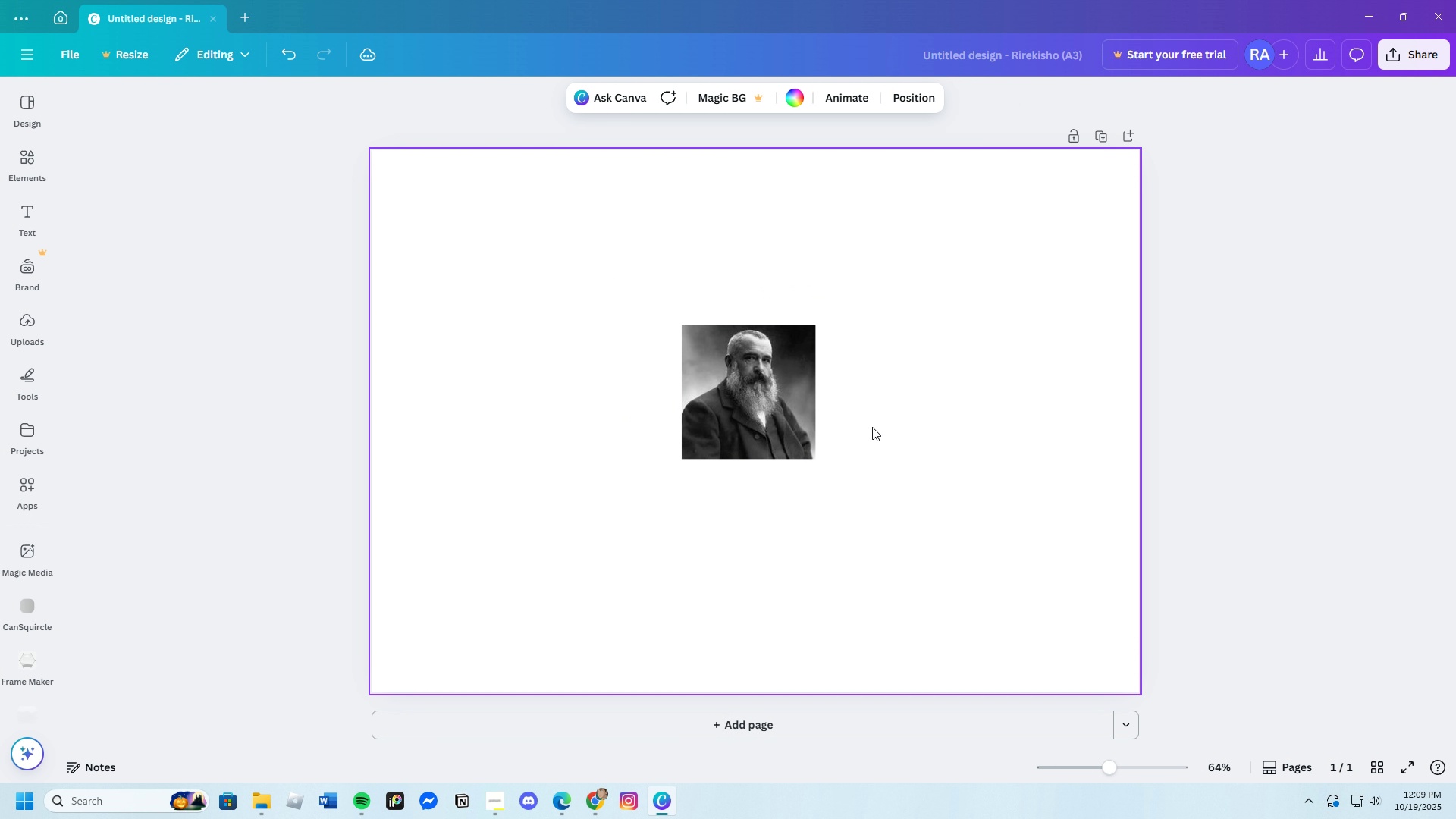 
left_click([872, 427])
 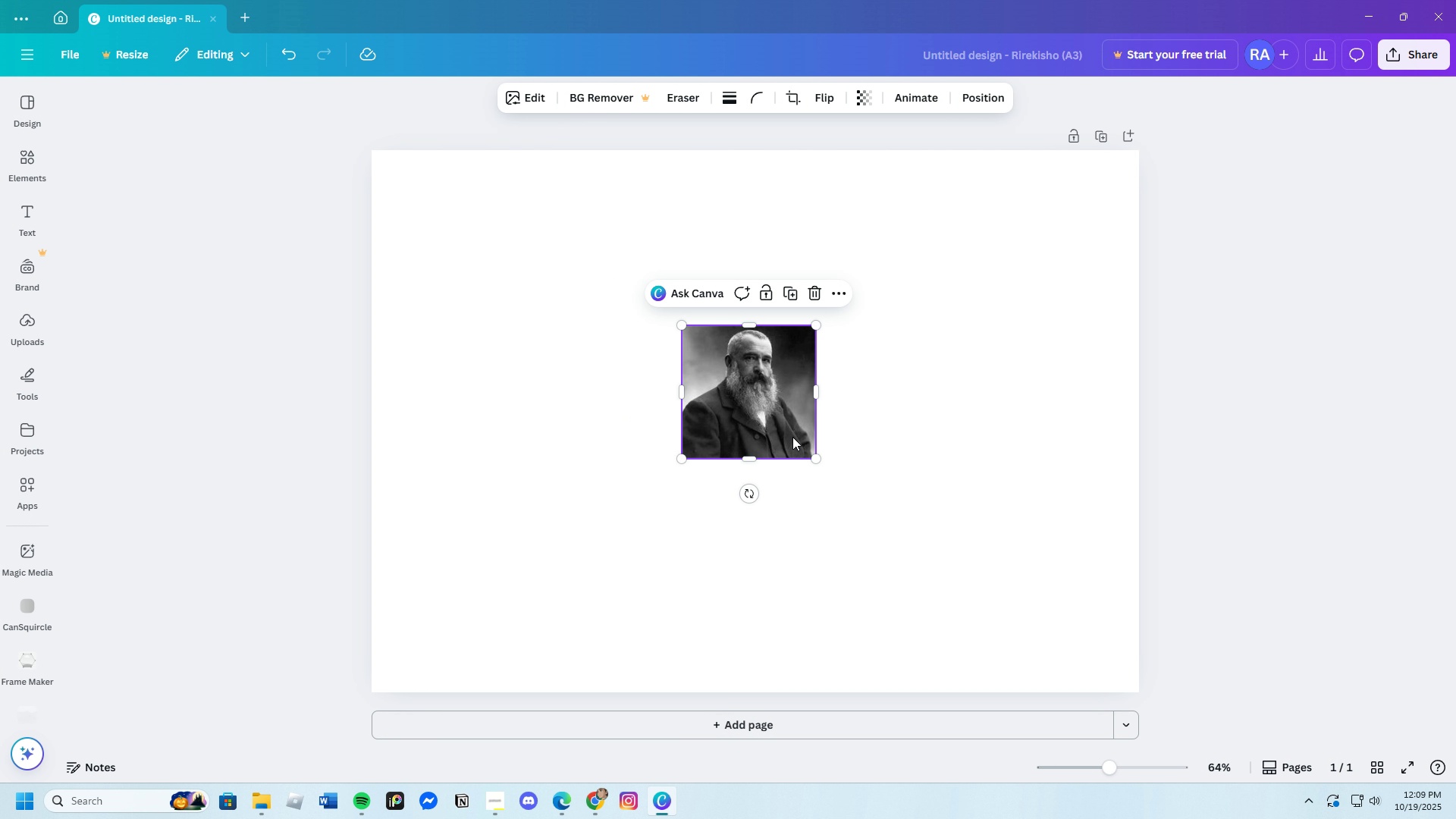 
left_click_drag(start_coordinate=[795, 438], to_coordinate=[789, 428])
 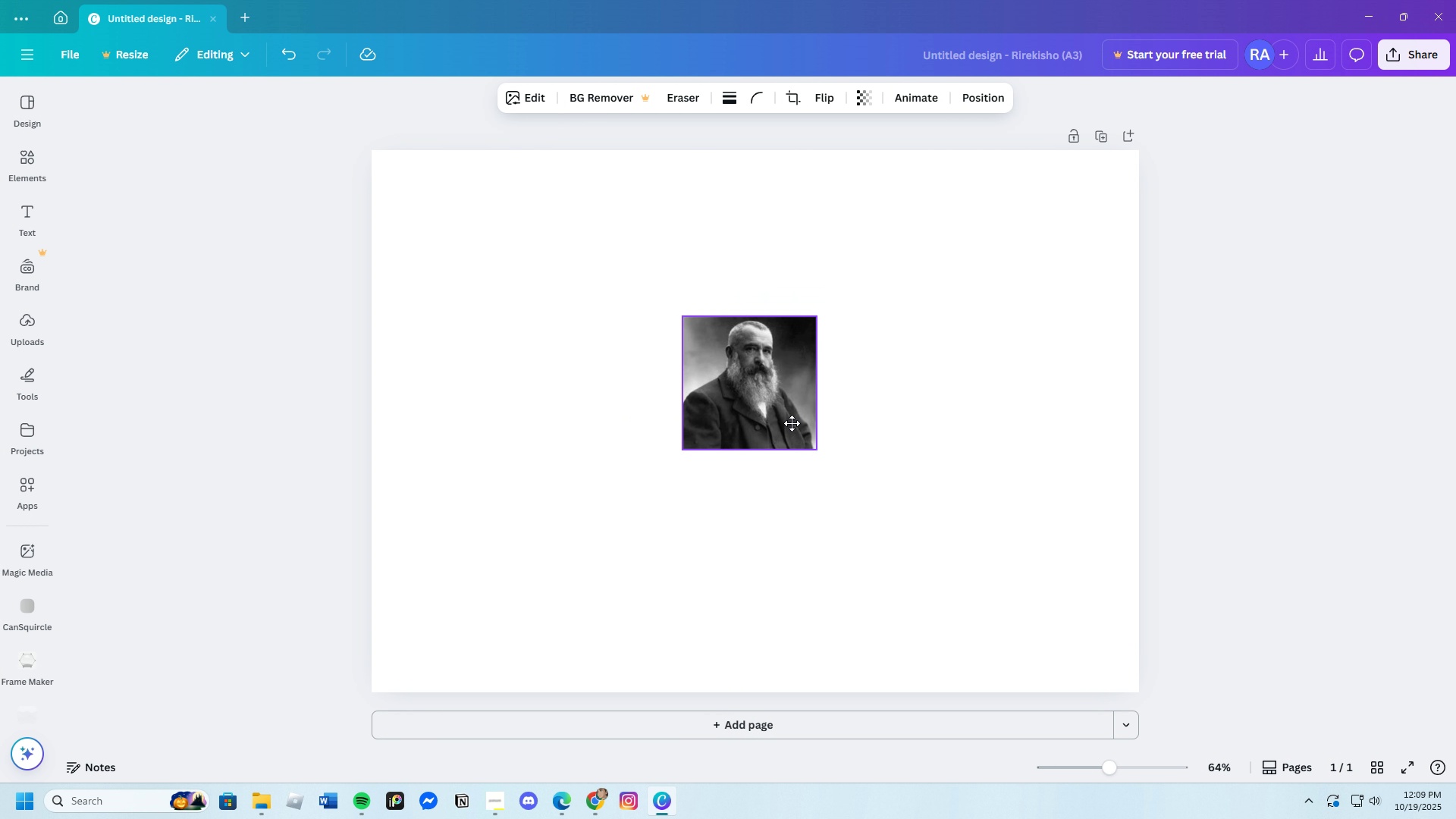 
left_click_drag(start_coordinate=[783, 422], to_coordinate=[794, 423])
 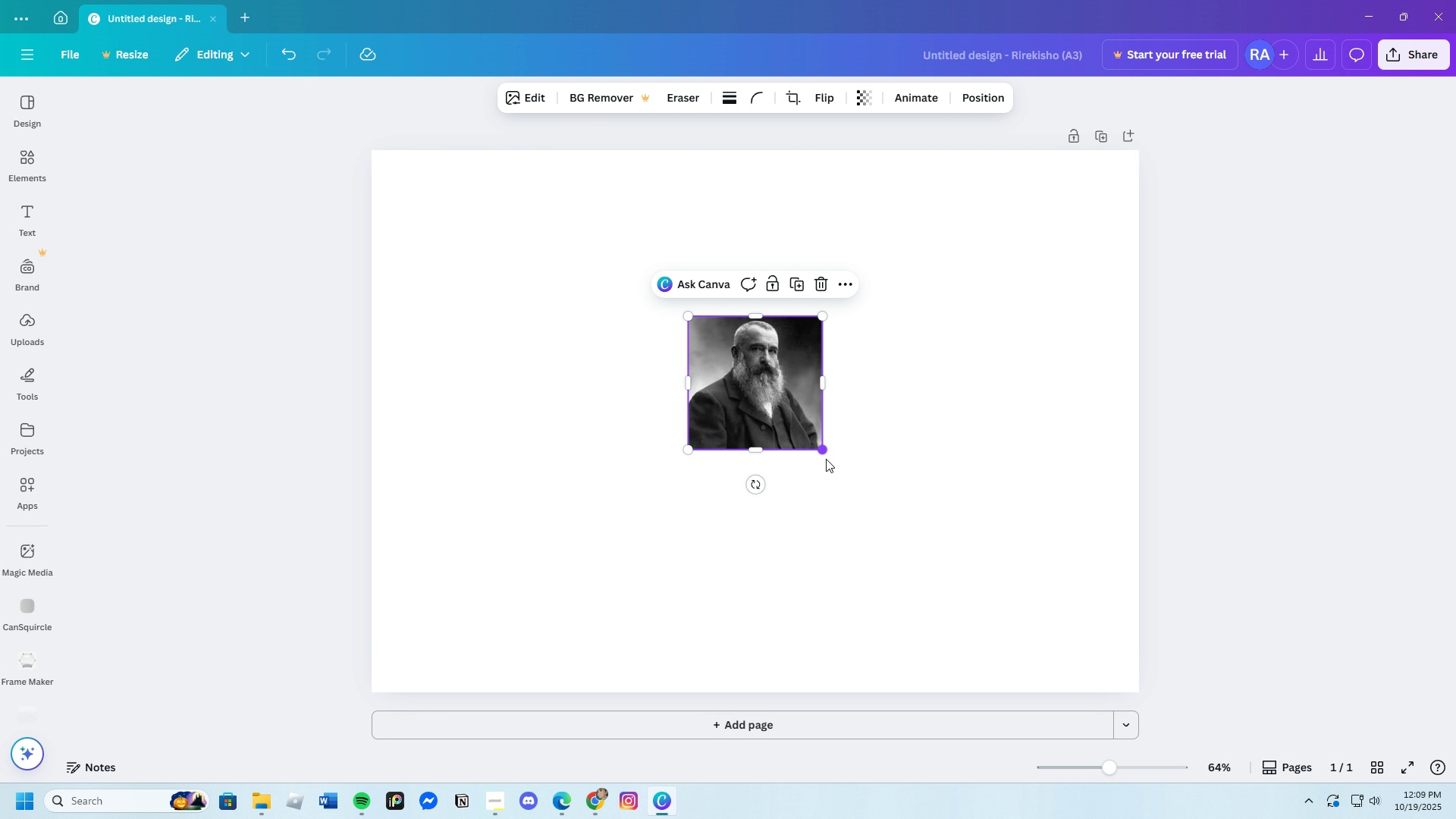 
left_click_drag(start_coordinate=[825, 453], to_coordinate=[841, 484])
 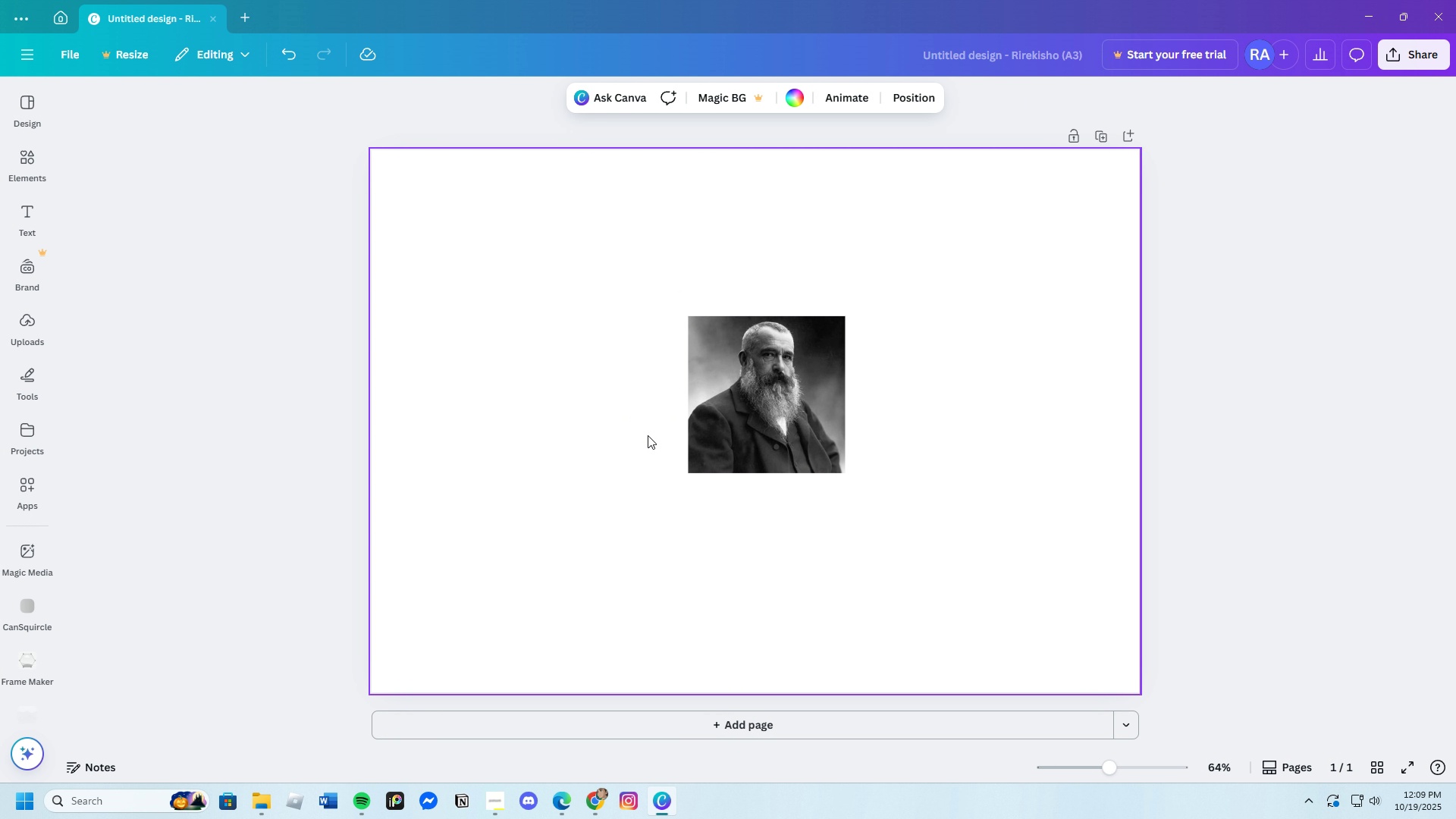 
left_click([648, 435])
 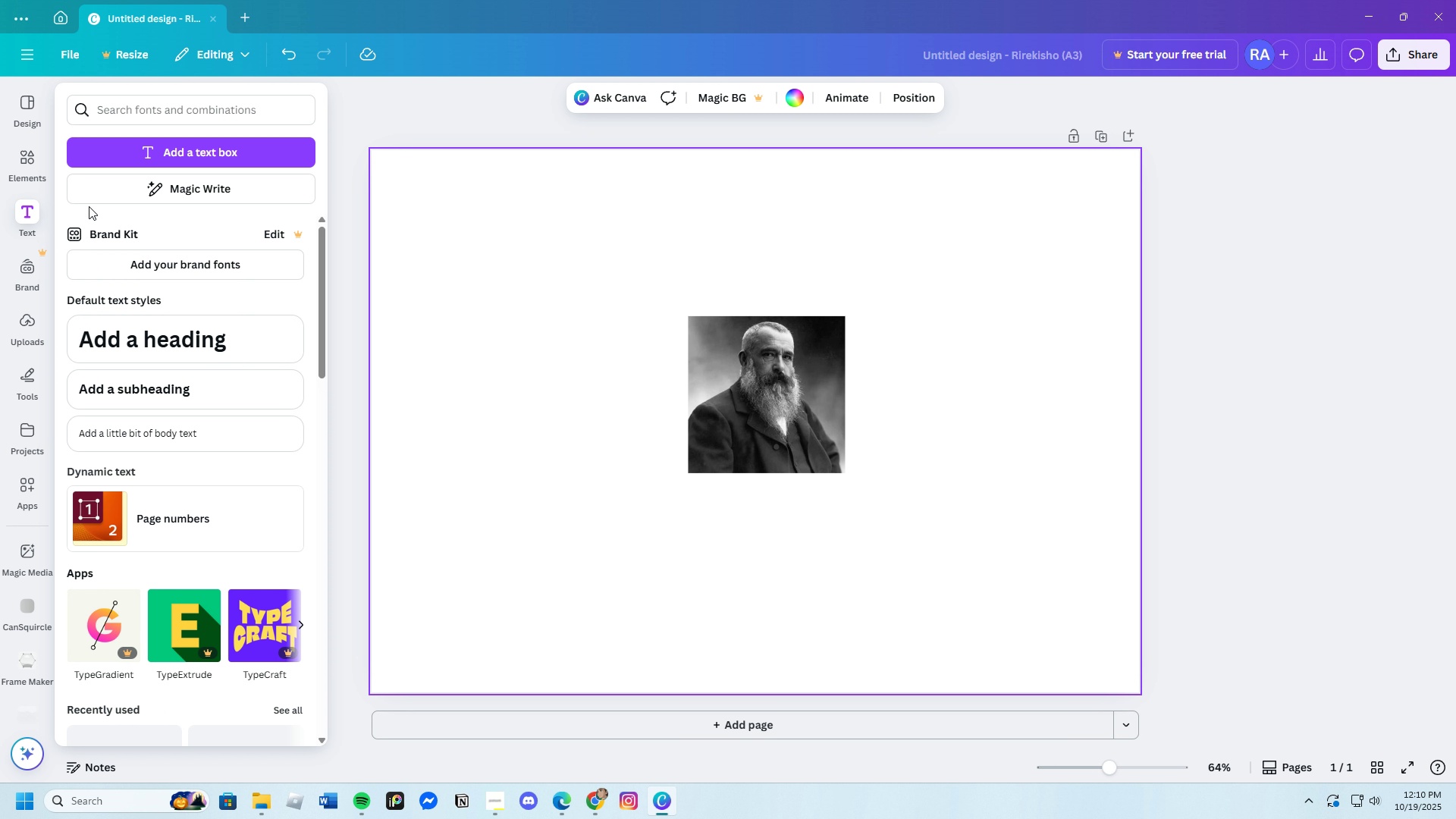 
wait(12.23)
 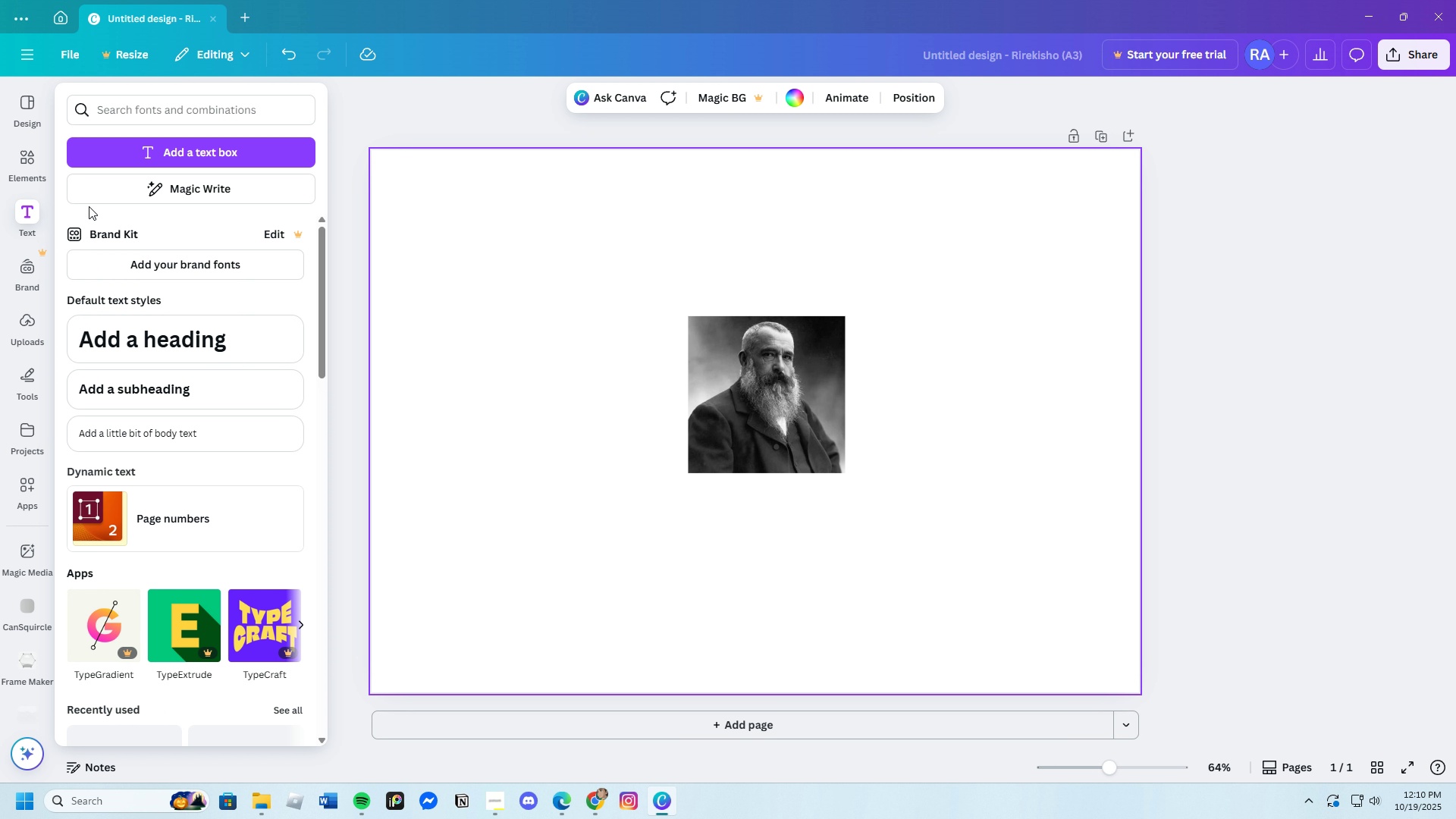 
scroll: coordinate [184, 466], scroll_direction: down, amount: 8.0
 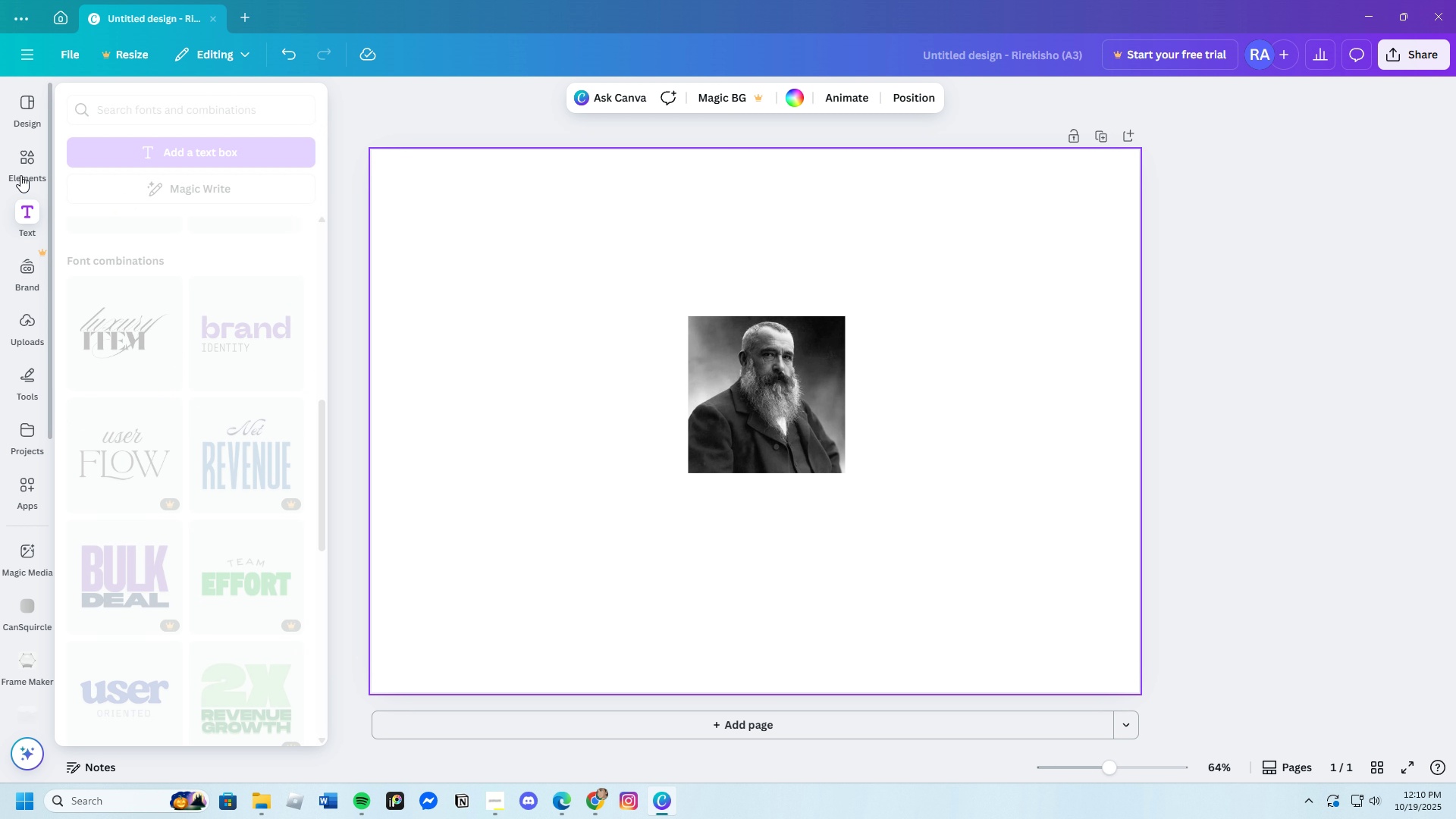 
left_click([19, 165])
 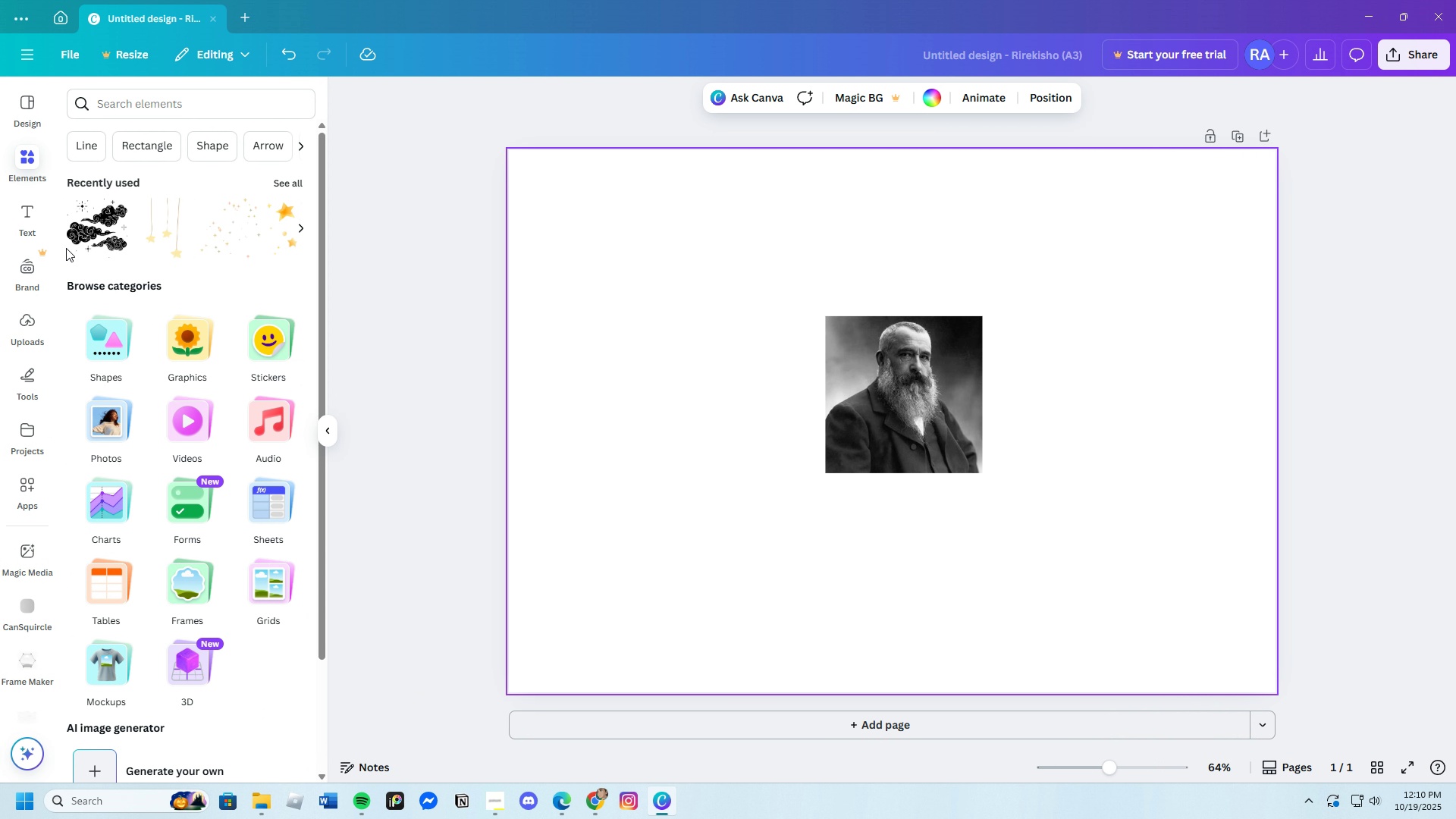 
wait(10.67)
 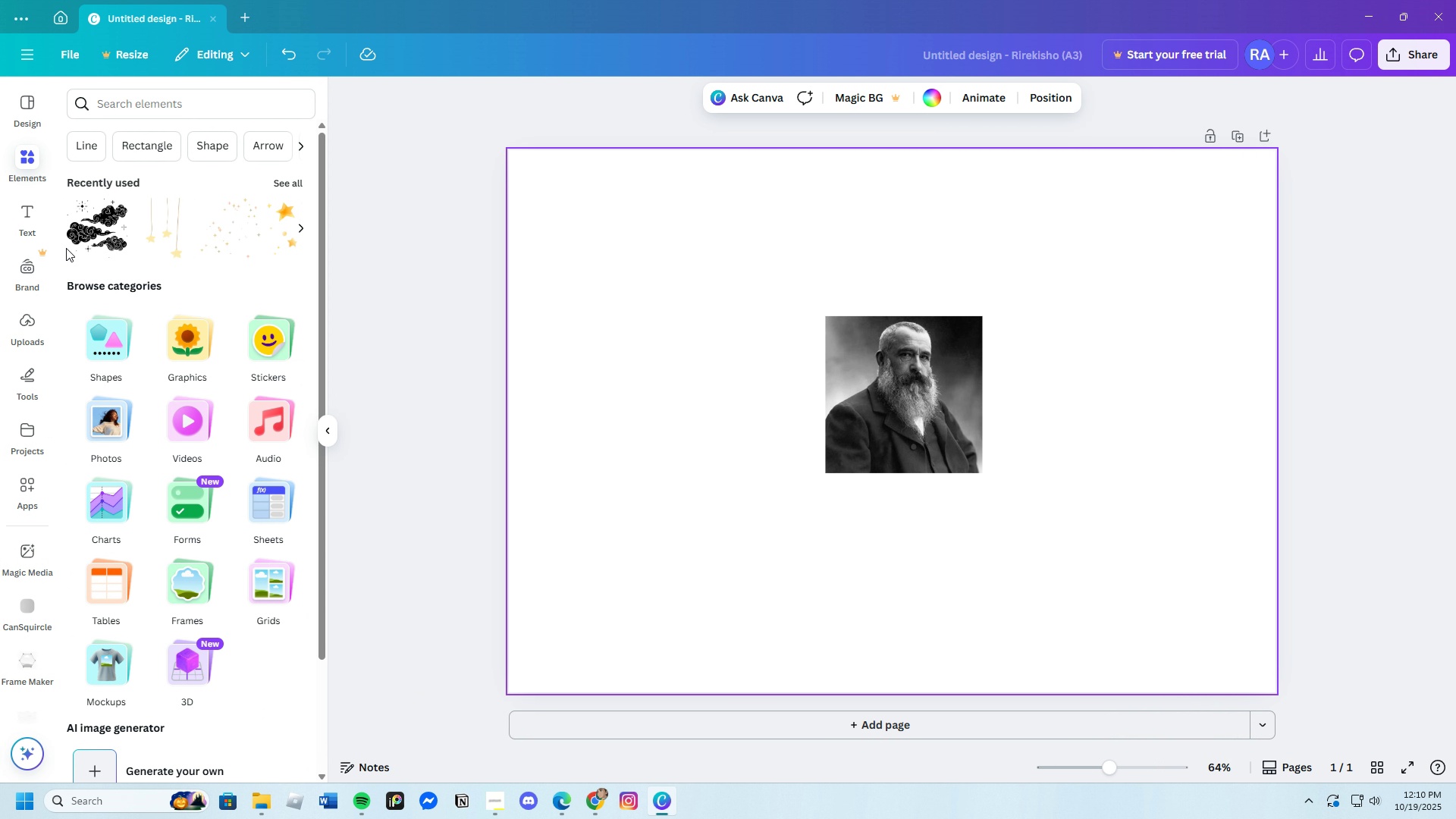 
left_click([206, 139])
 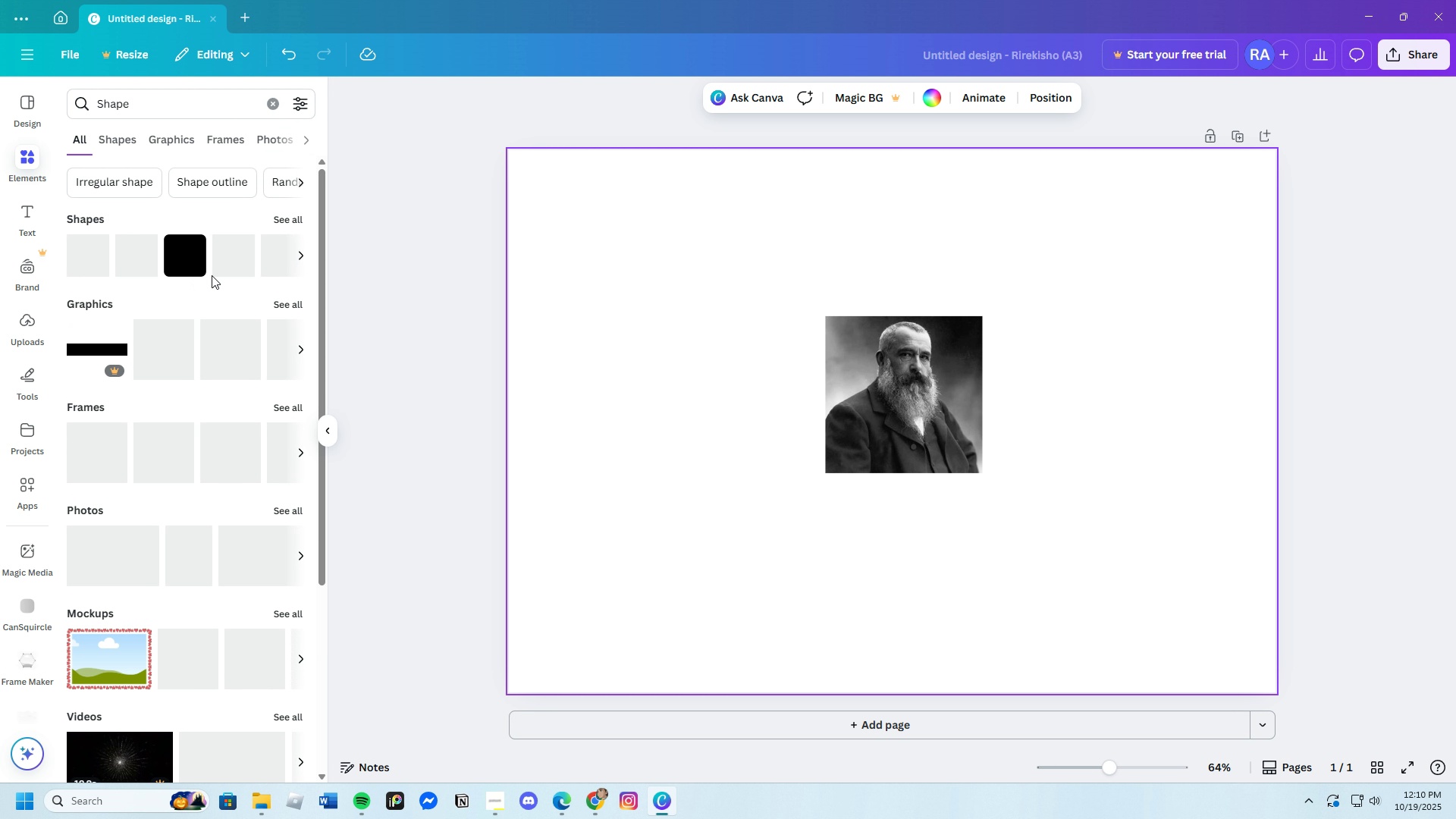 
scroll: coordinate [175, 482], scroll_direction: down, amount: 4.0
 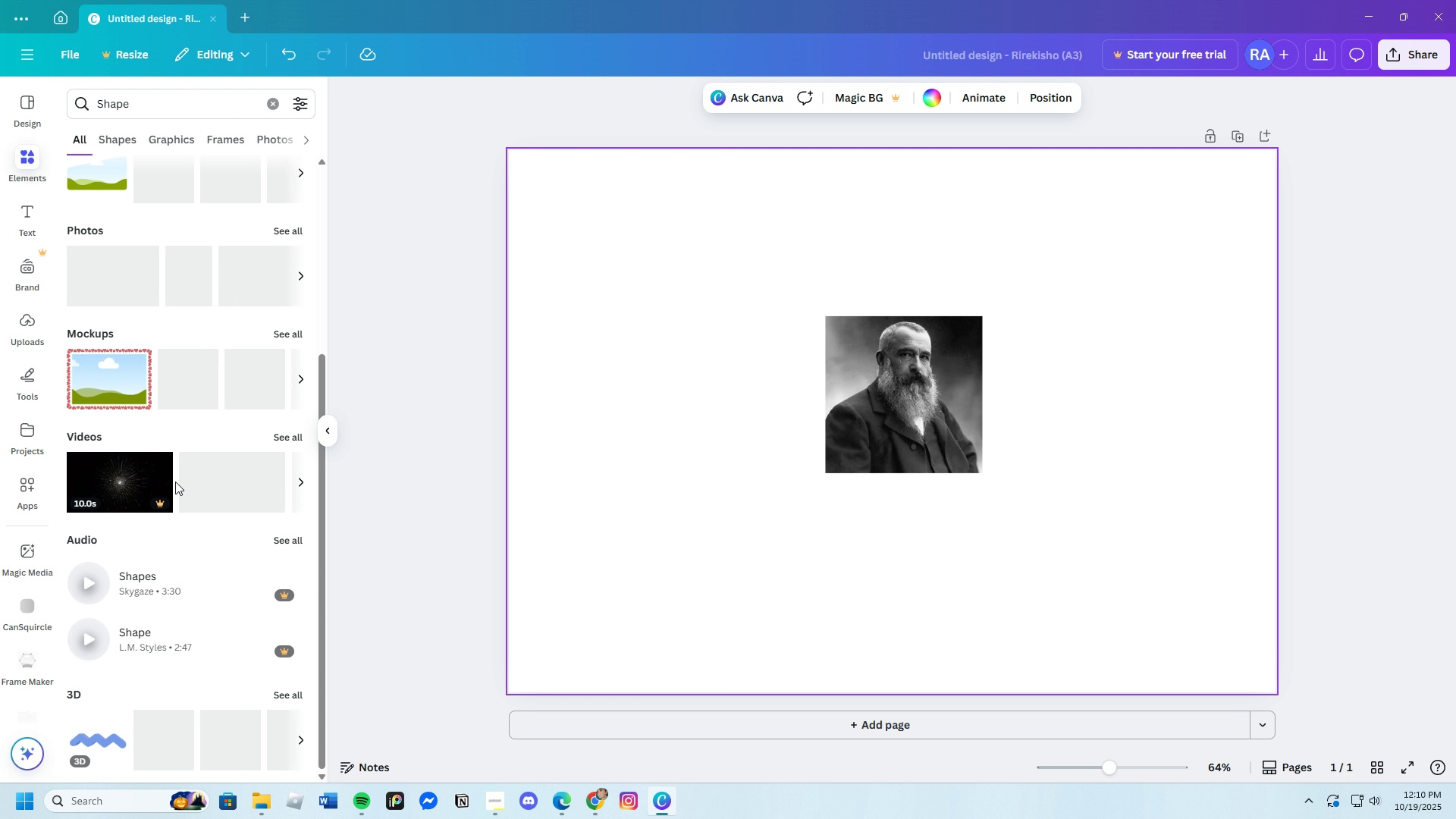 
scroll: coordinate [175, 482], scroll_direction: up, amount: 4.0
 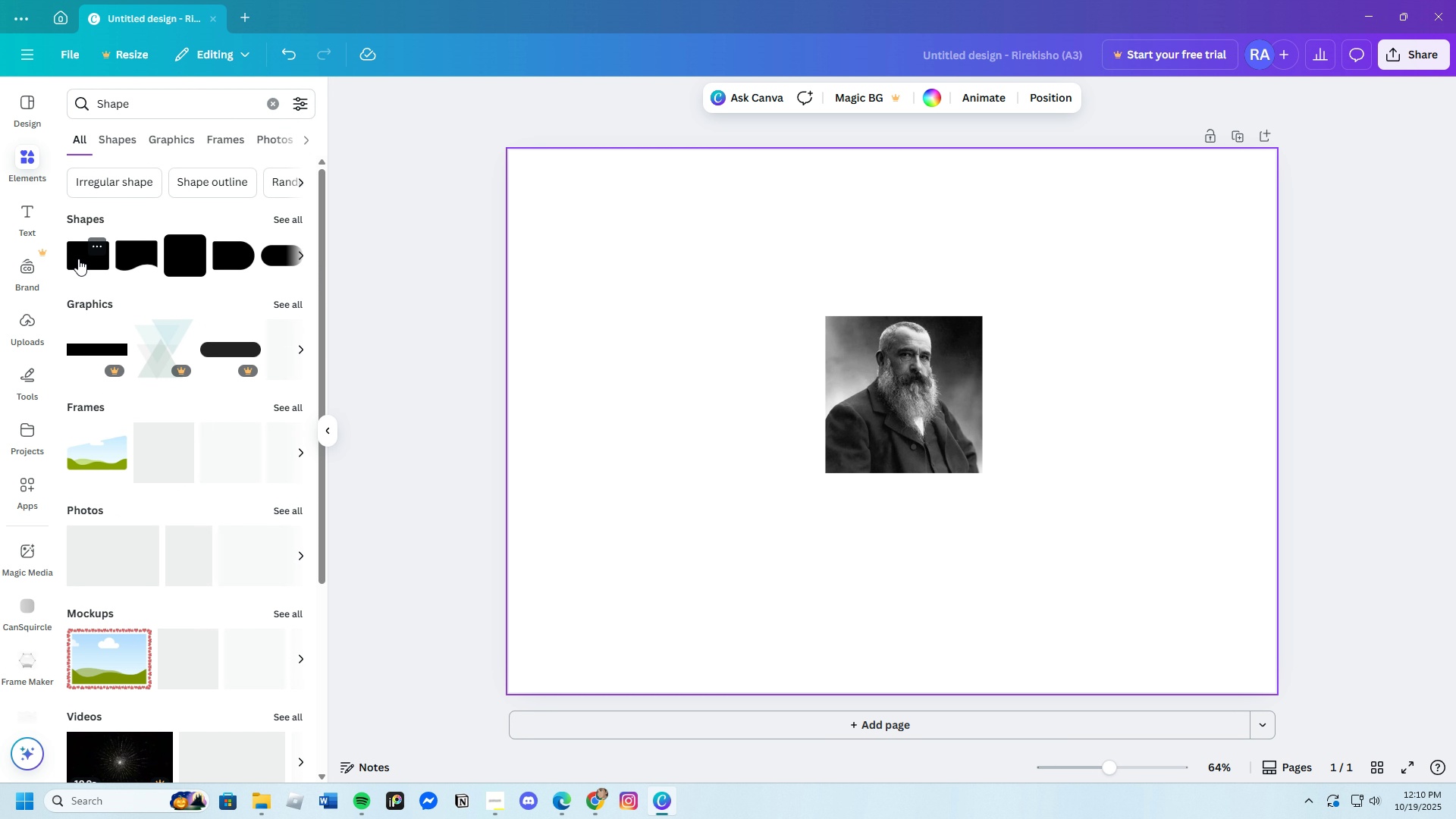 
left_click([78, 257])
 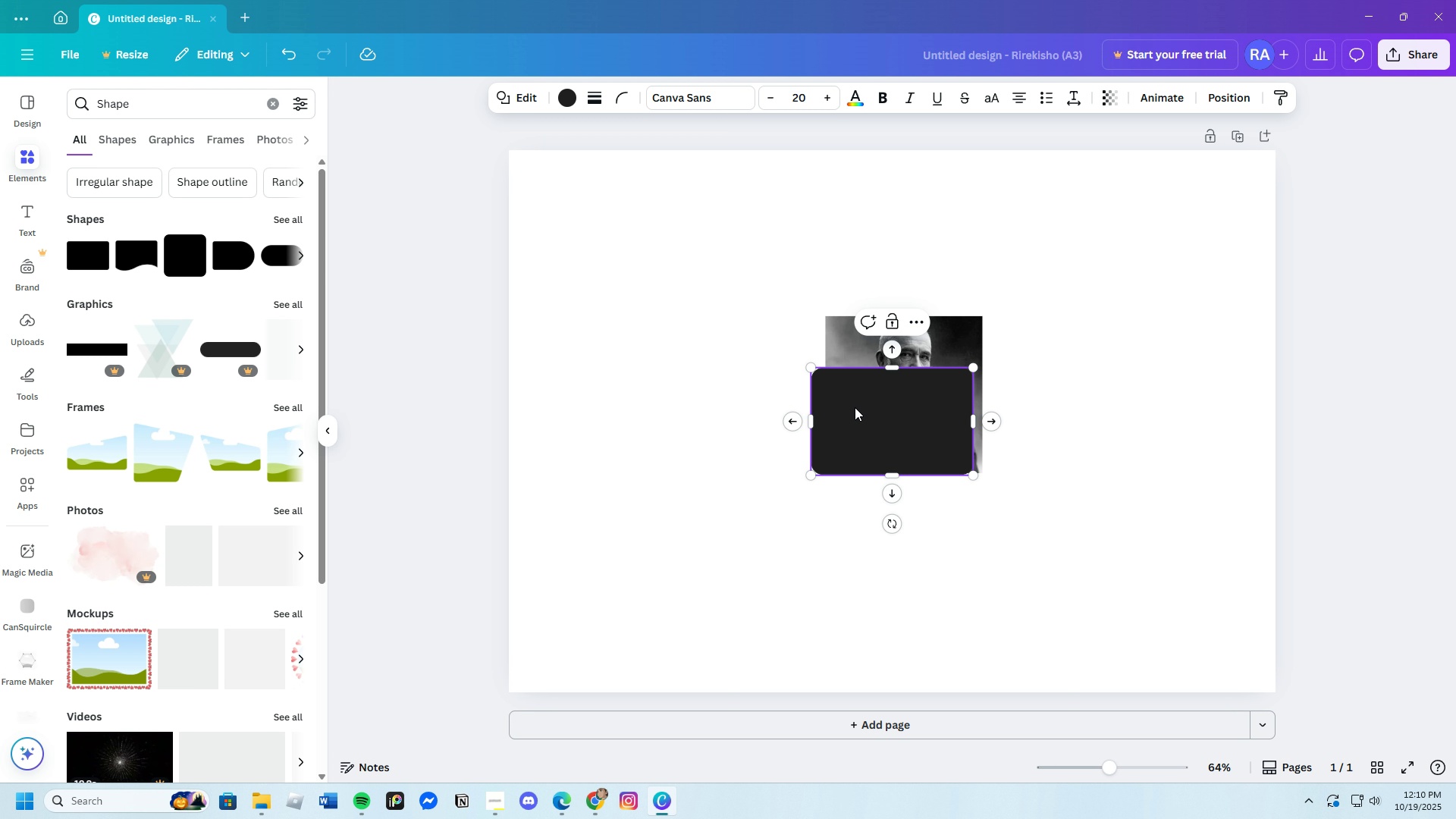 
left_click_drag(start_coordinate=[855, 407], to_coordinate=[538, 202])
 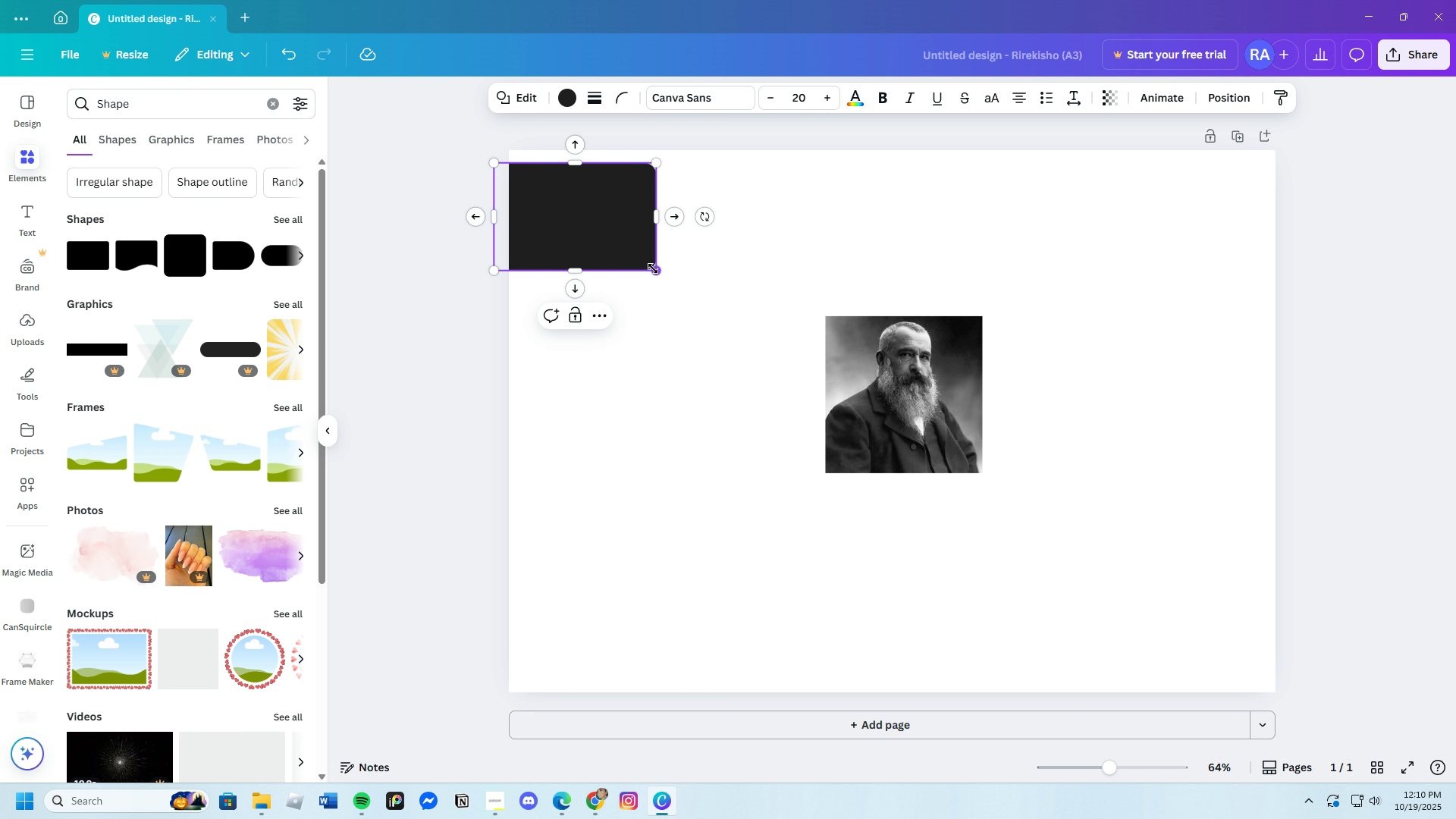 
left_click_drag(start_coordinate=[651, 268], to_coordinate=[1429, 721])
 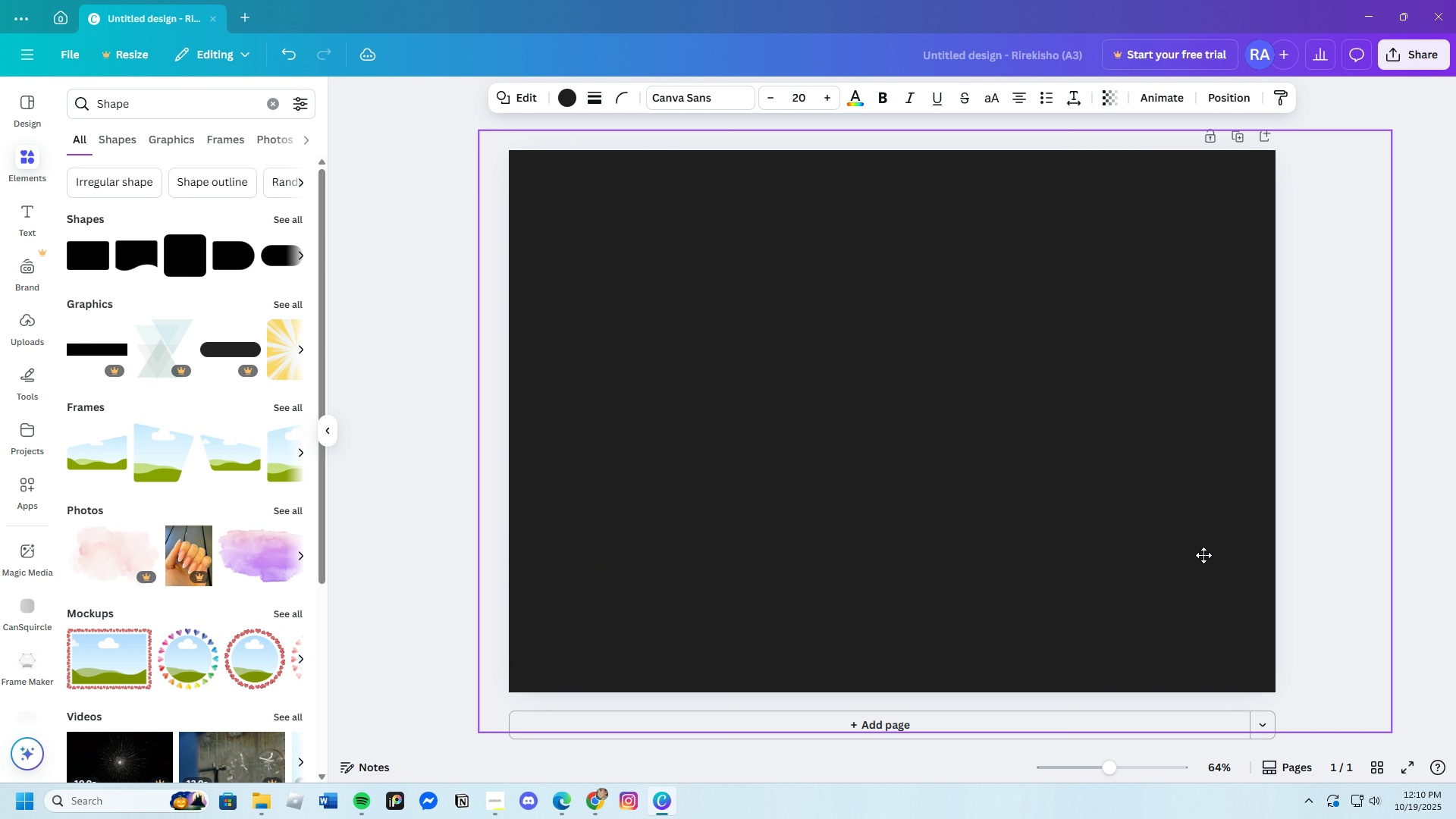 
left_click_drag(start_coordinate=[1228, 628], to_coordinate=[1204, 576])
 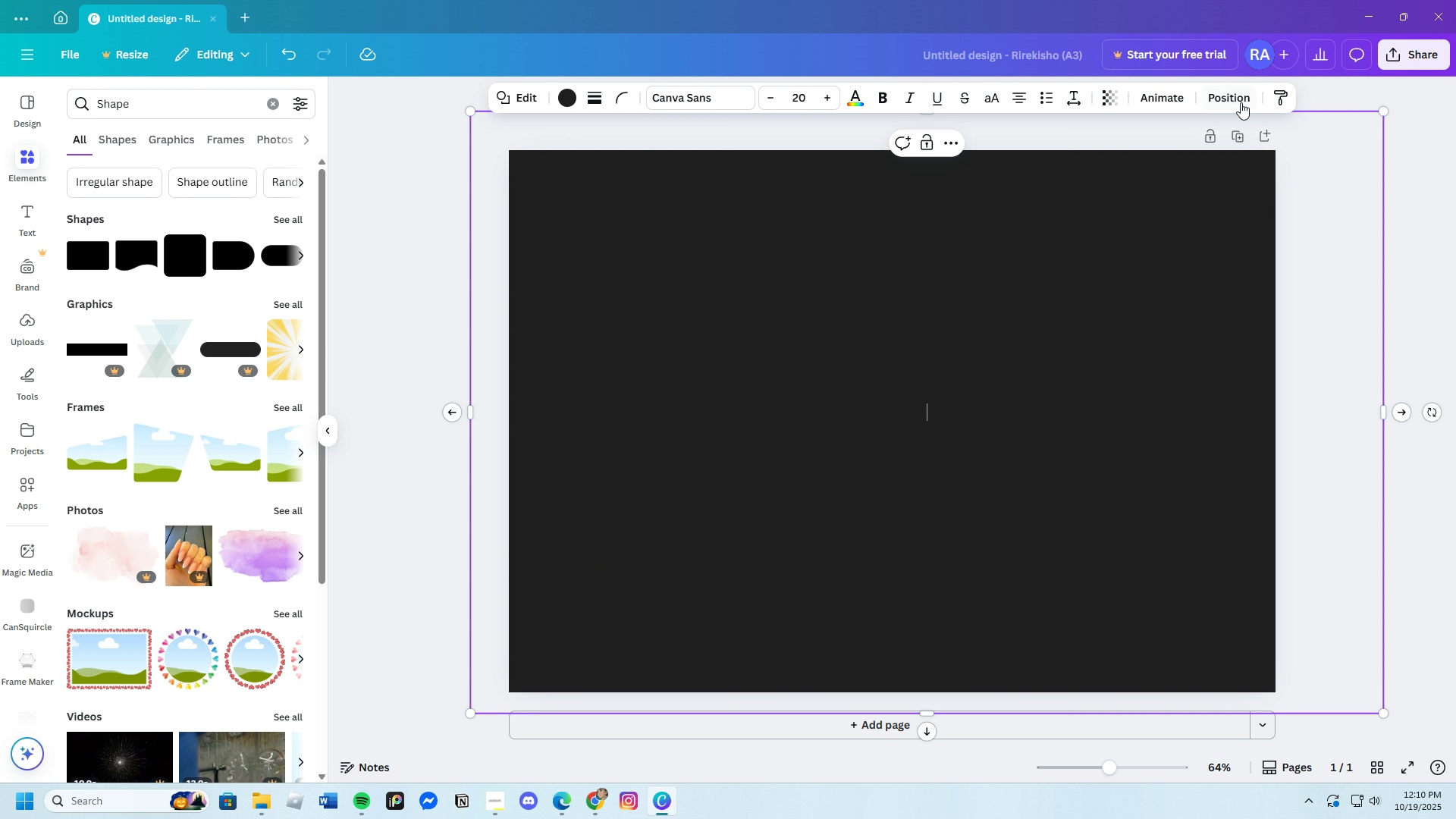 
left_click([1238, 96])
 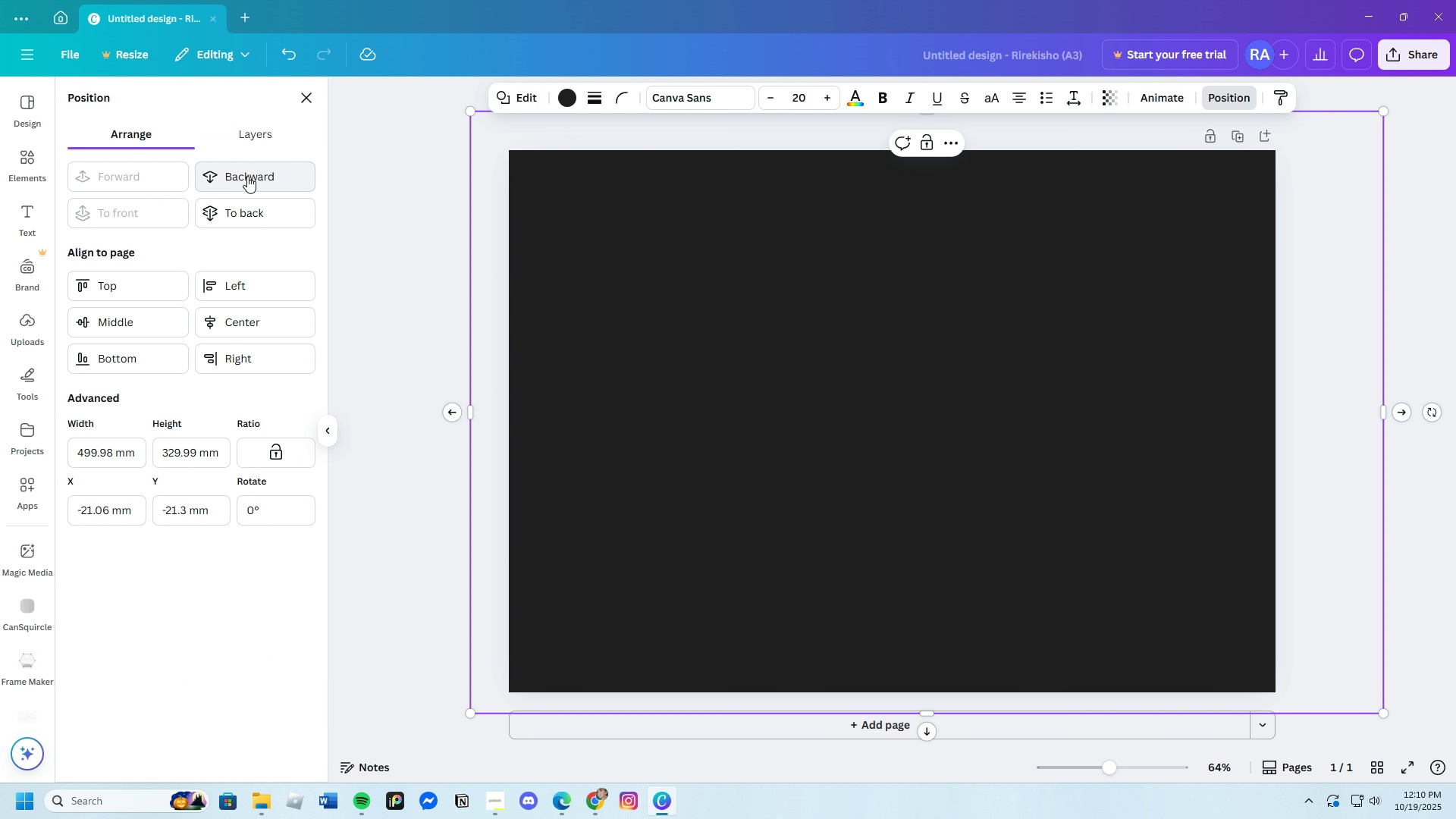 
double_click([247, 176])
 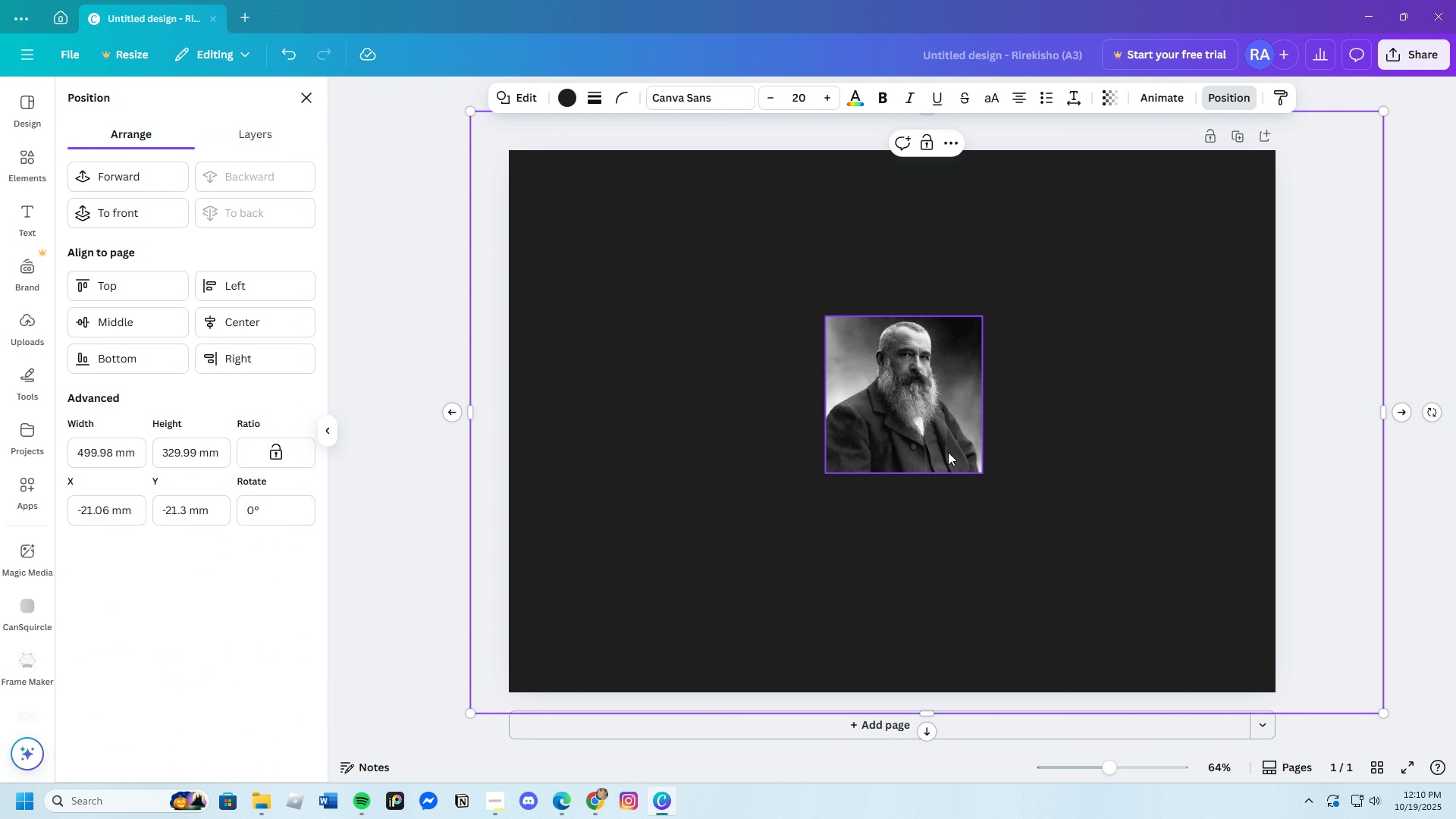 
double_click([918, 428])
 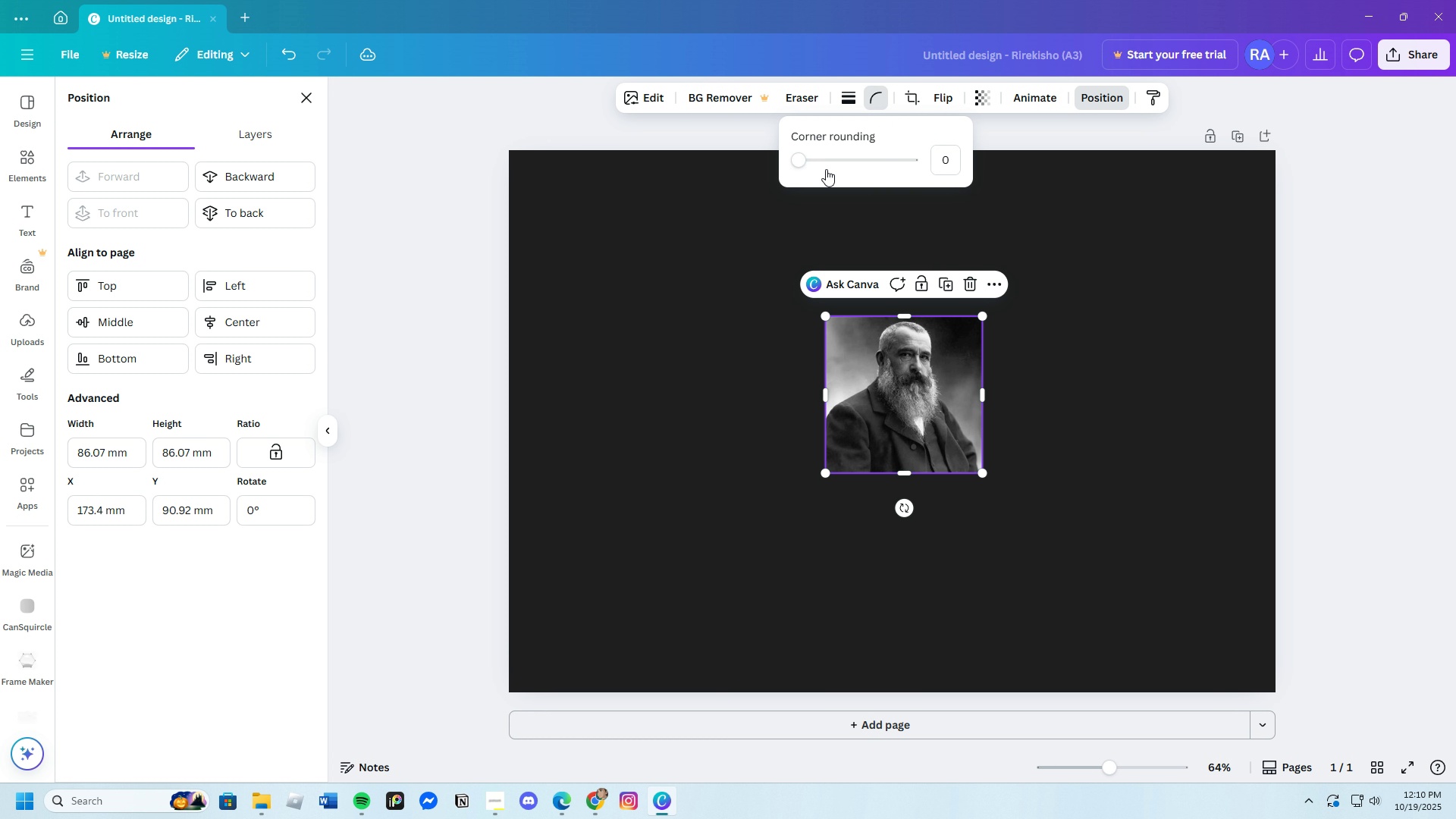 
left_click_drag(start_coordinate=[808, 162], to_coordinate=[940, 193])
 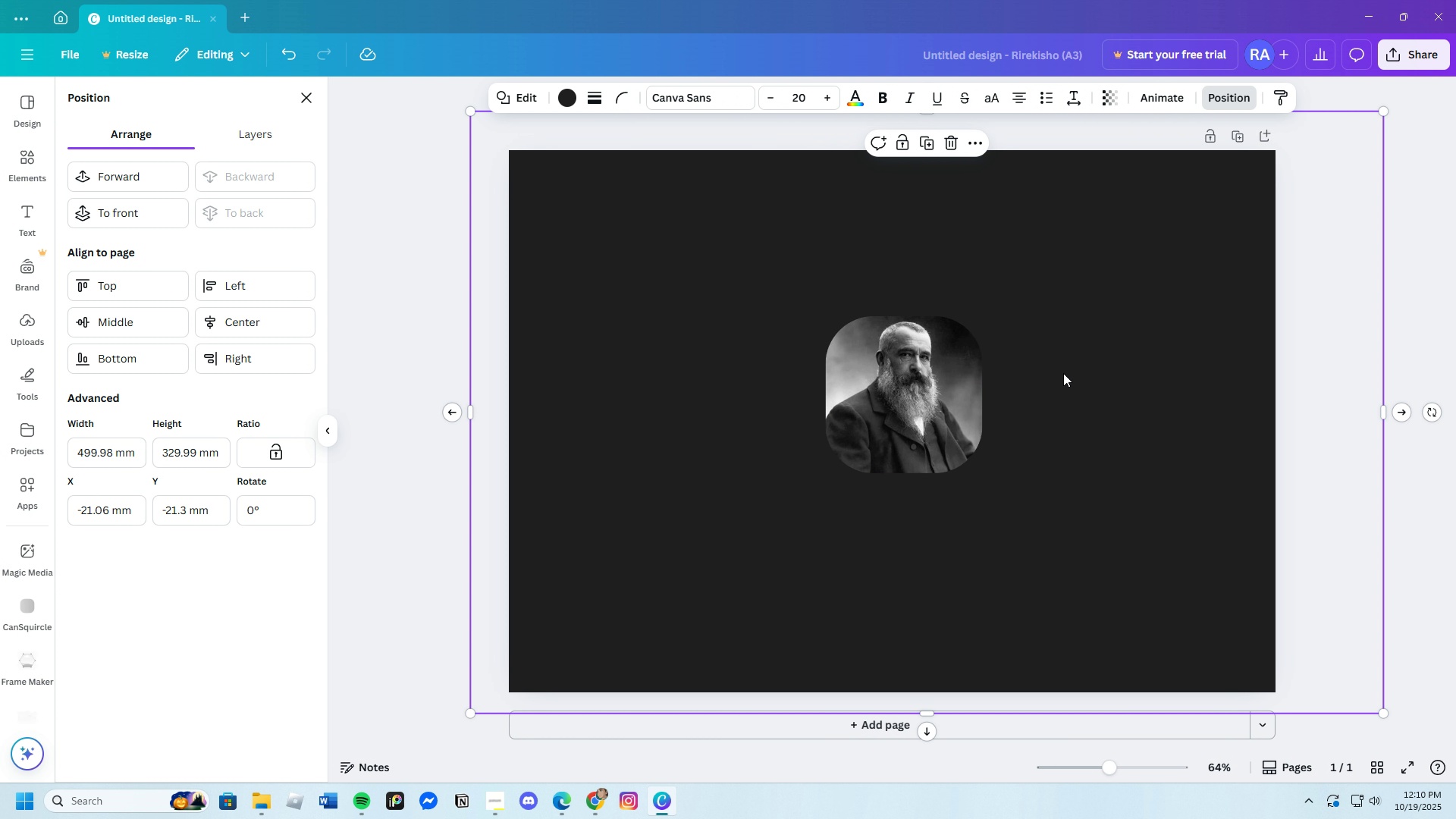 
left_click([1063, 373])
 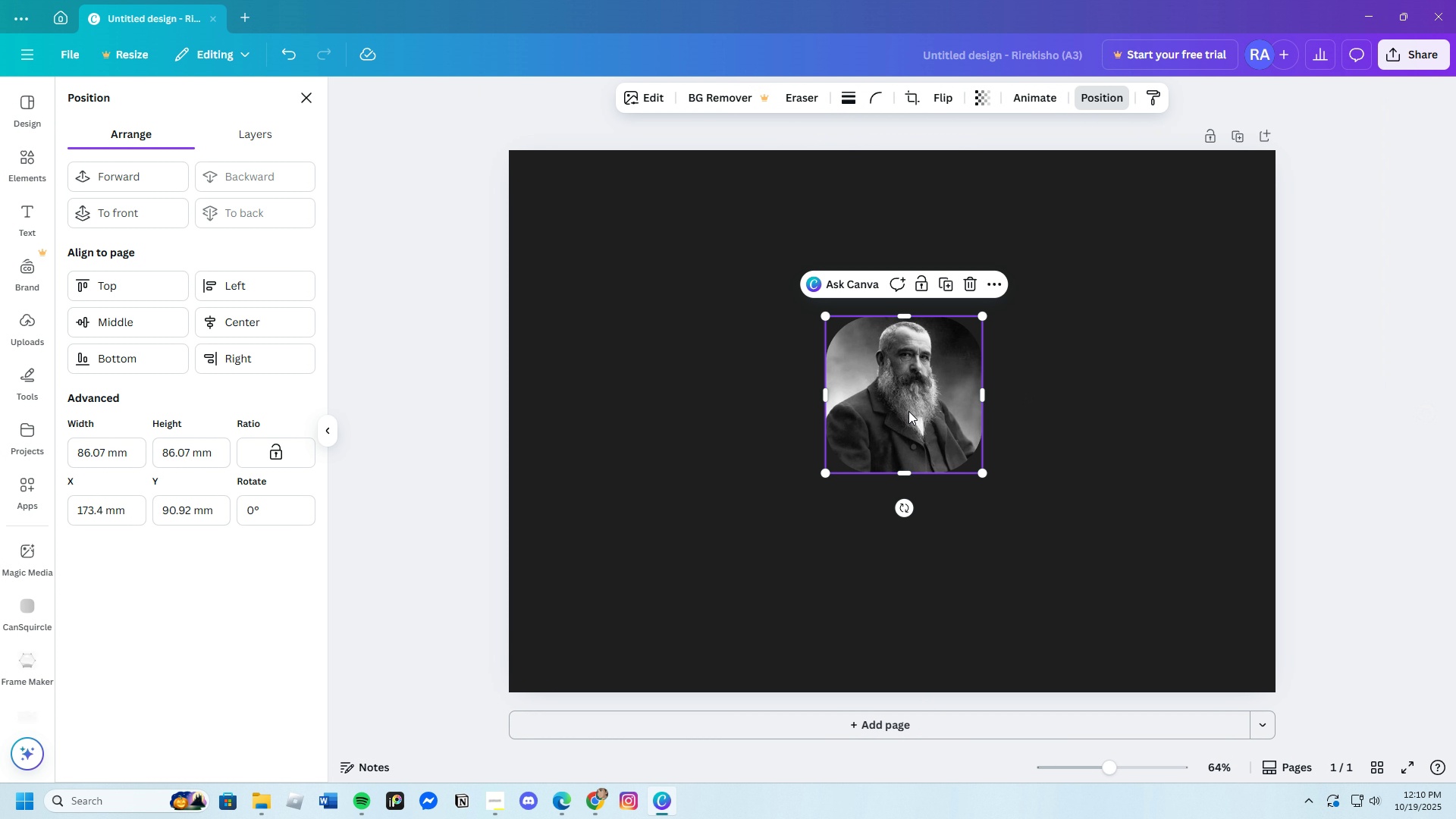 
left_click_drag(start_coordinate=[909, 415], to_coordinate=[899, 402])
 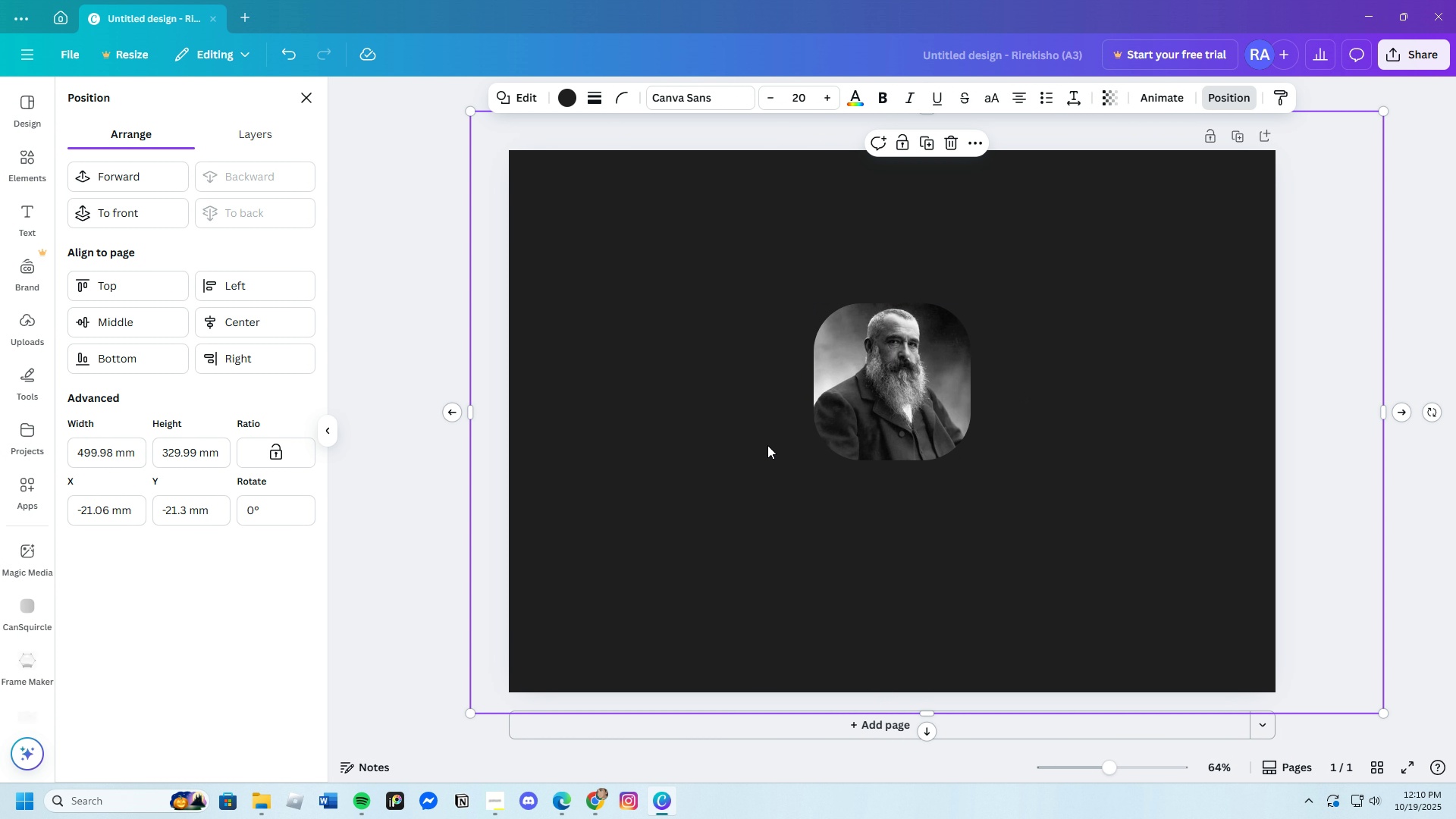 
left_click([767, 445])
 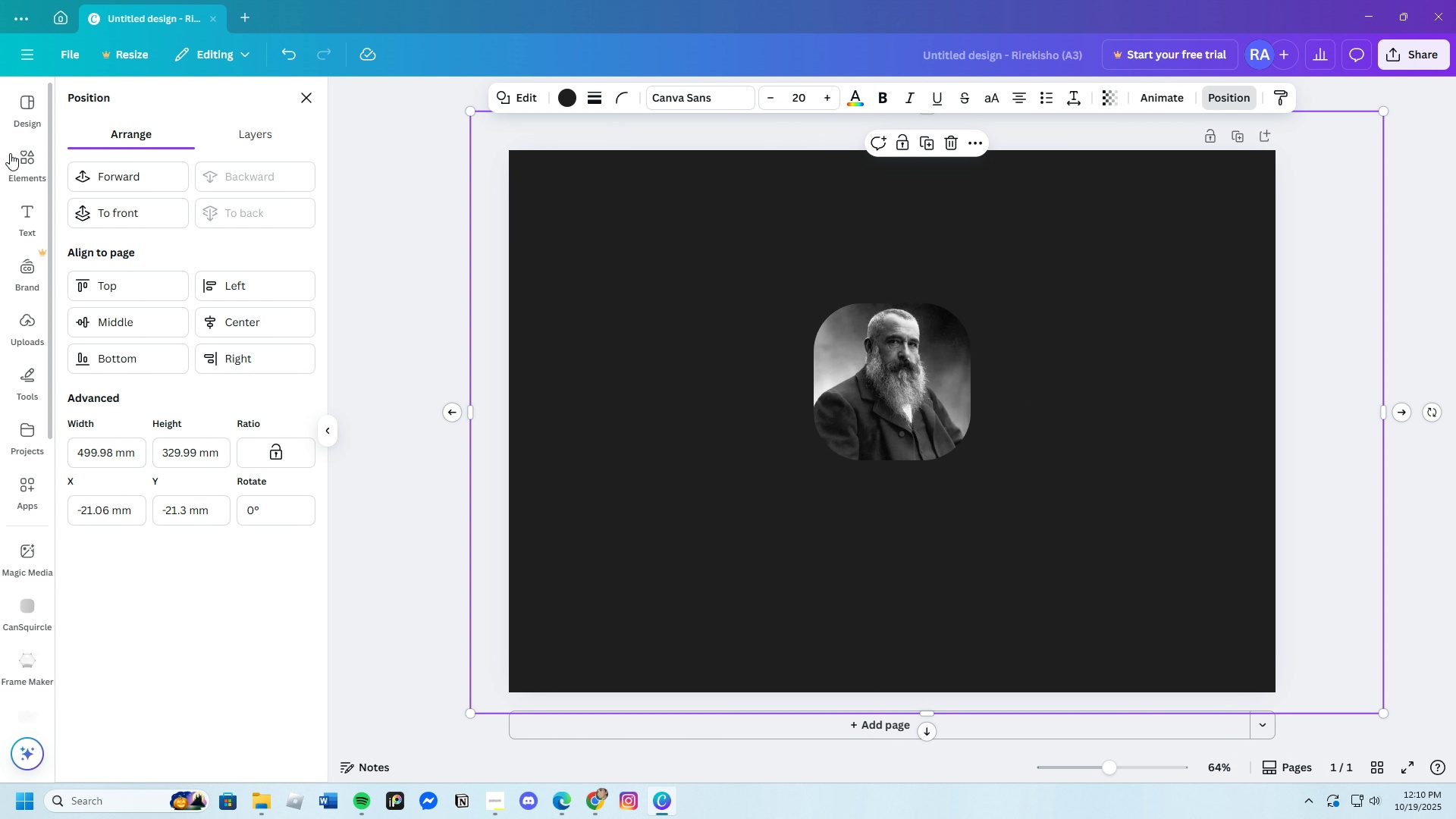 
left_click([12, 152])
 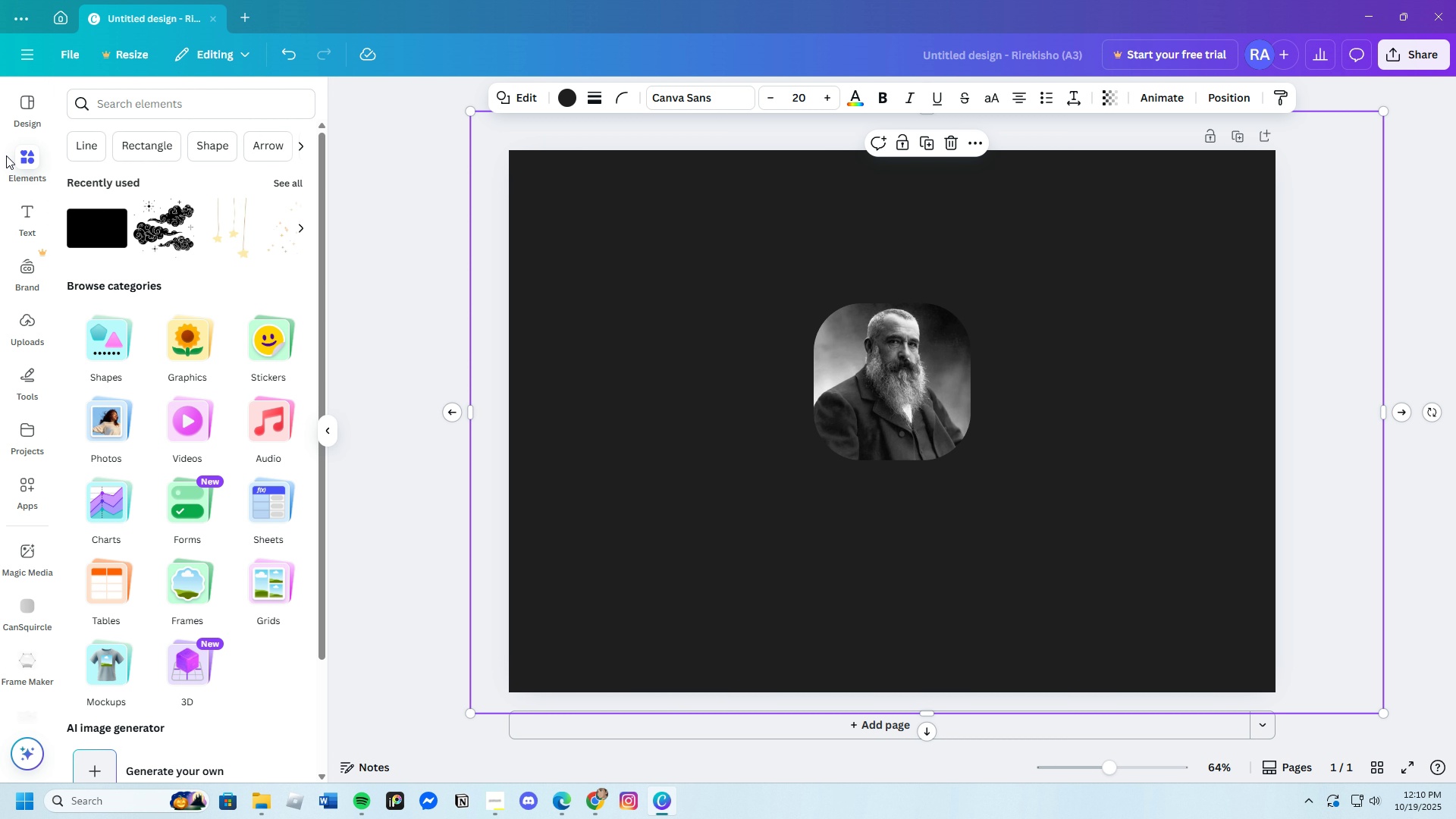 
wait(7.18)
 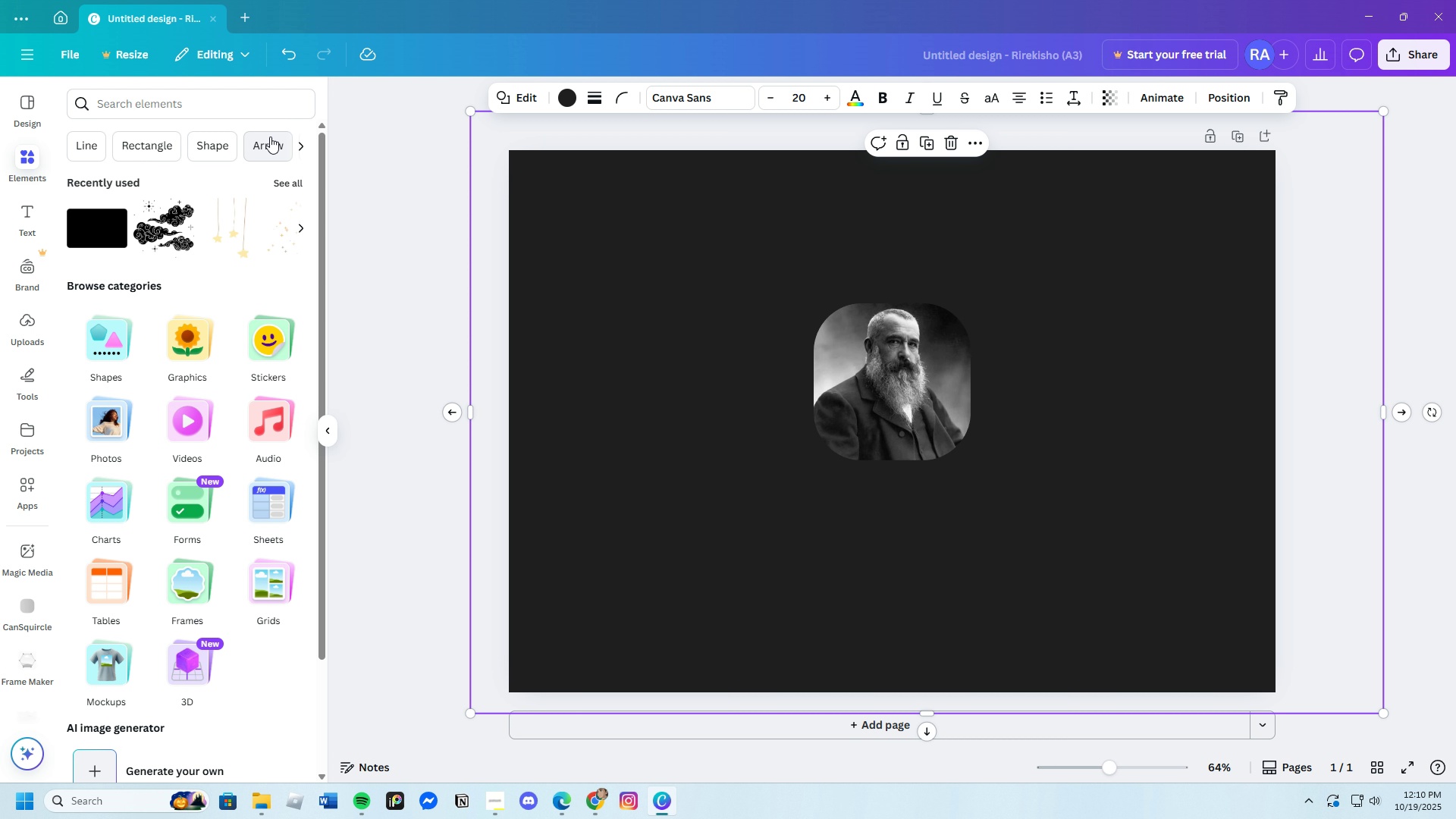 
scroll: coordinate [224, 487], scroll_direction: down, amount: 4.0
 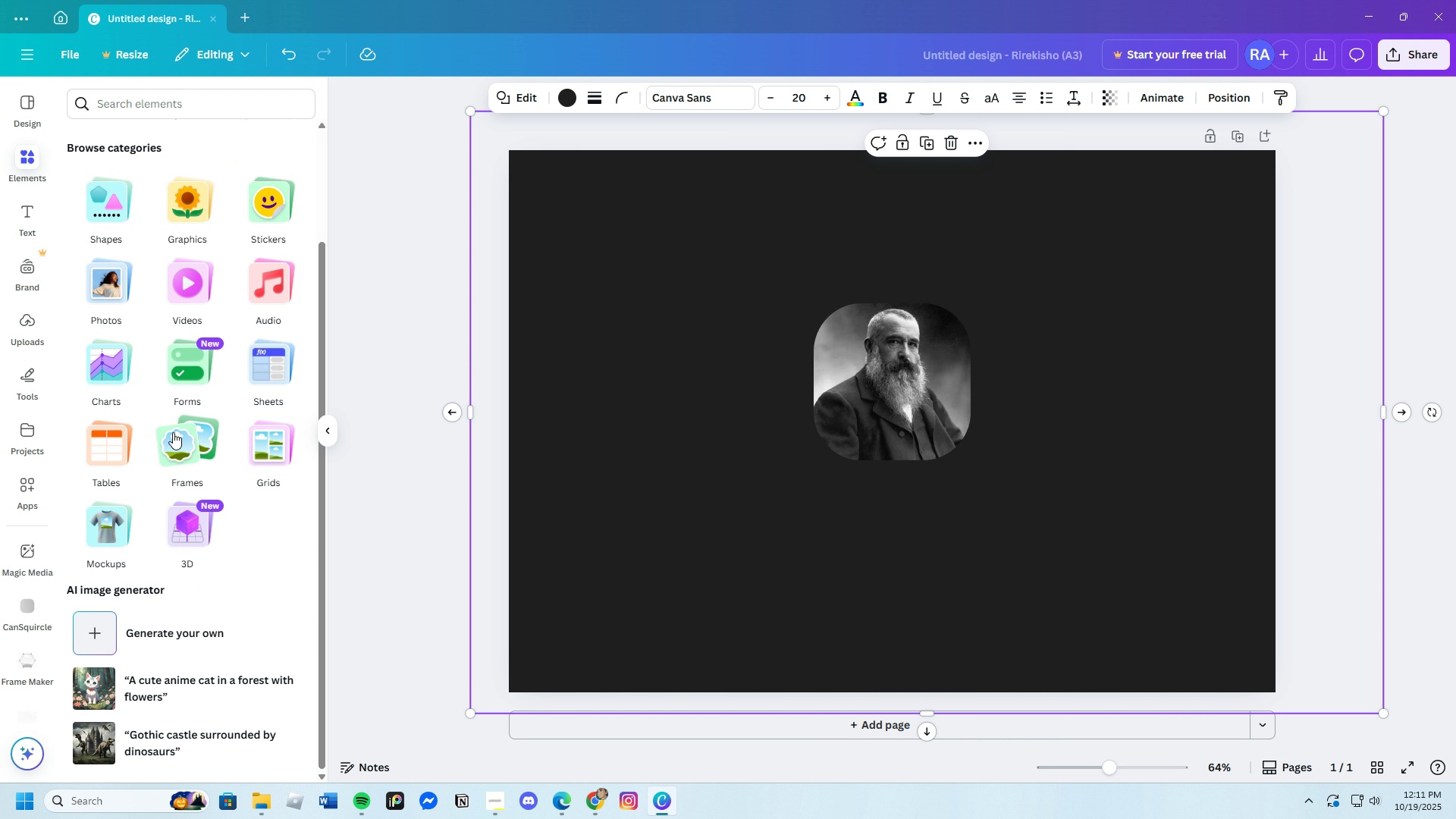 
scroll: coordinate [185, 439], scroll_direction: up, amount: 1.0
 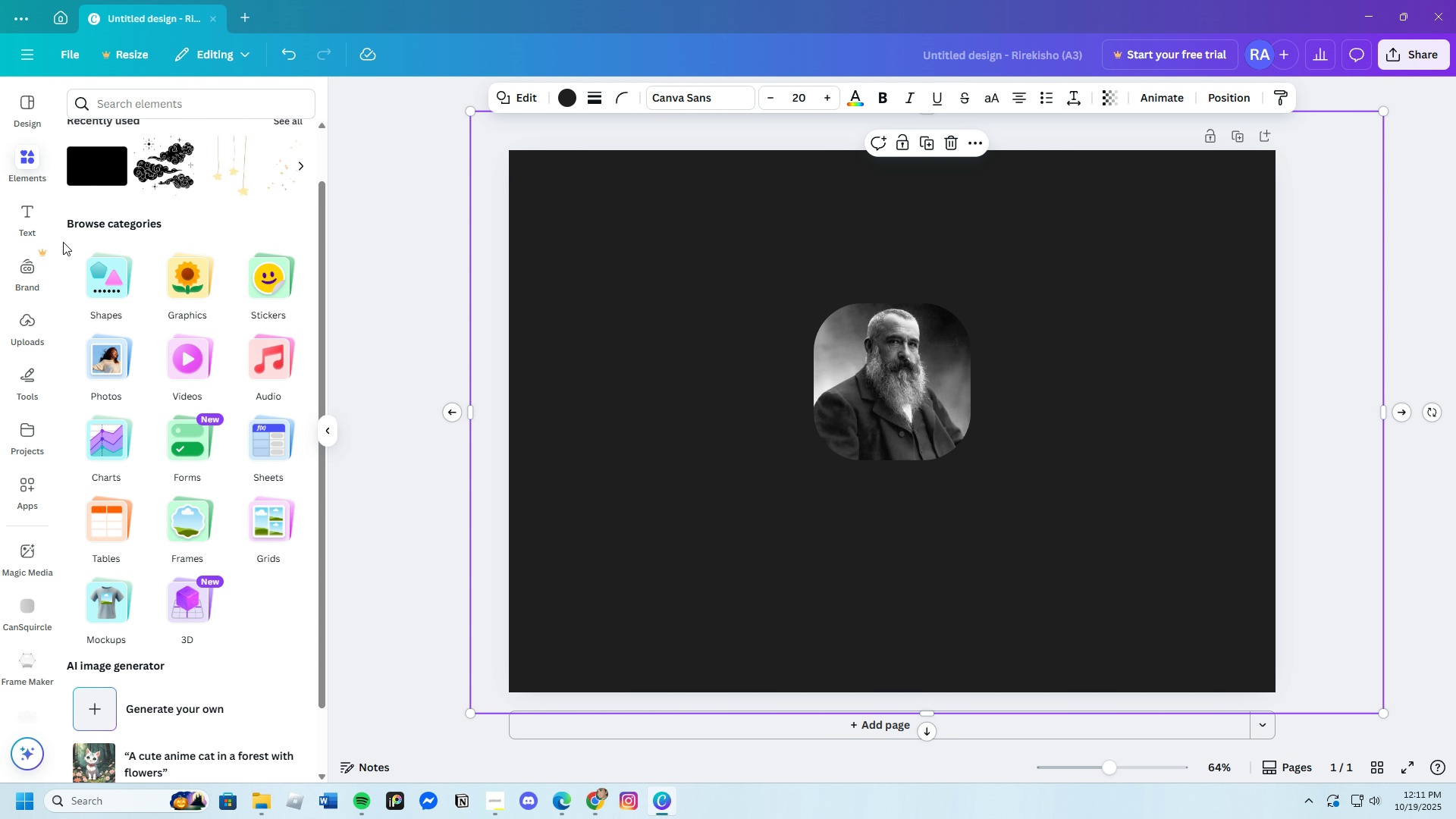 
left_click([24, 224])
 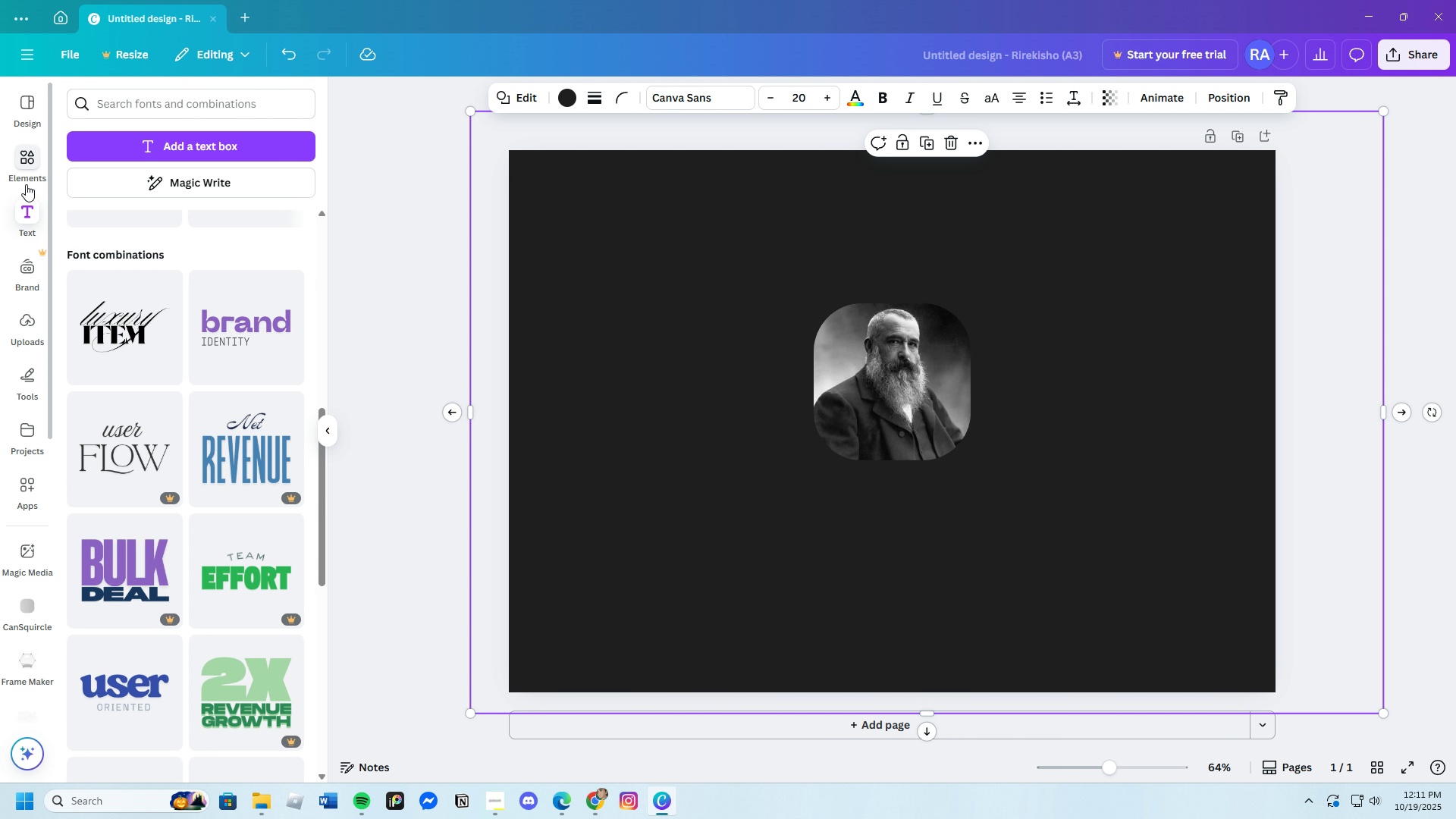 
left_click([26, 184])
 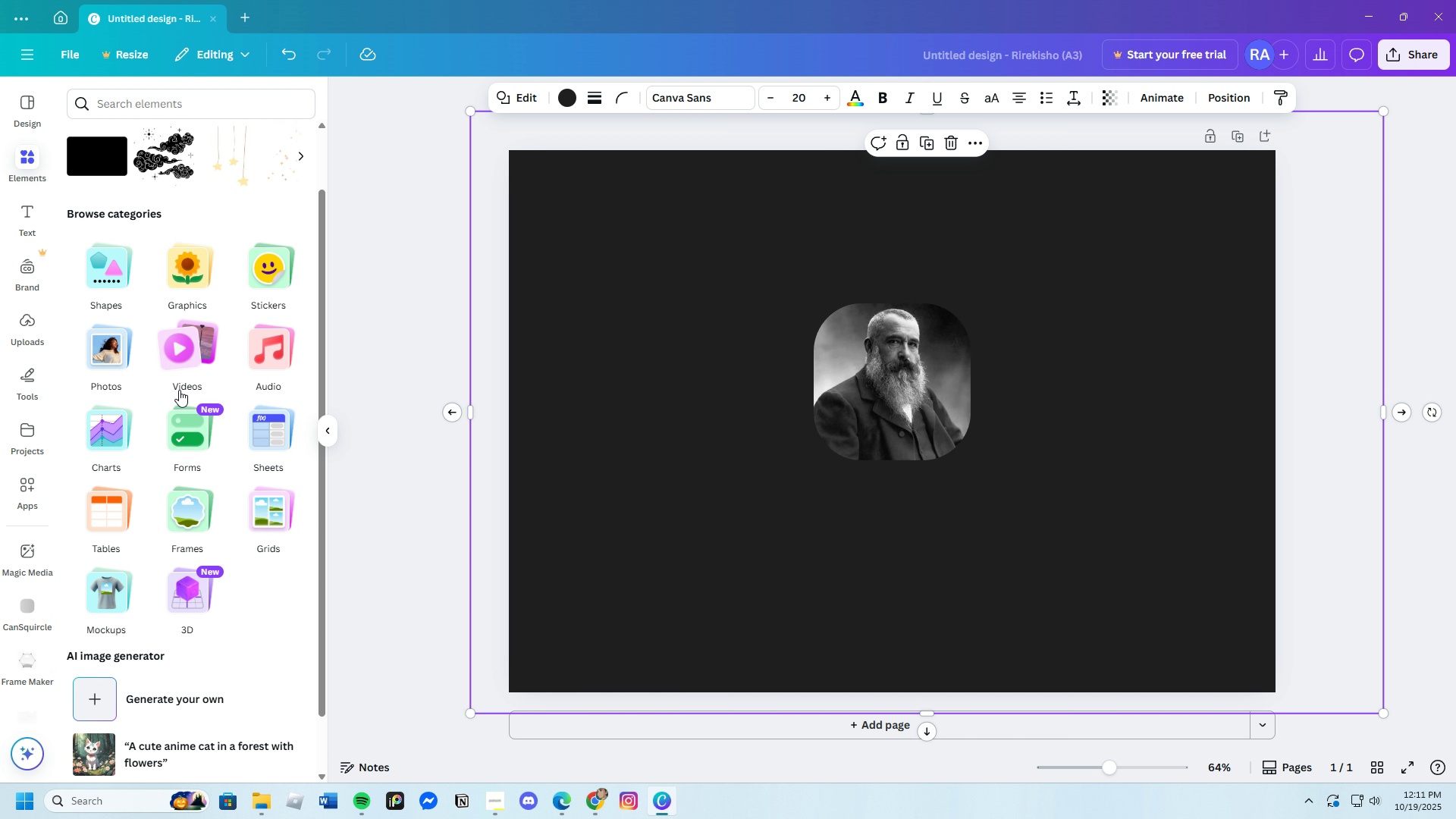 
scroll: coordinate [179, 391], scroll_direction: none, amount: 0.0
 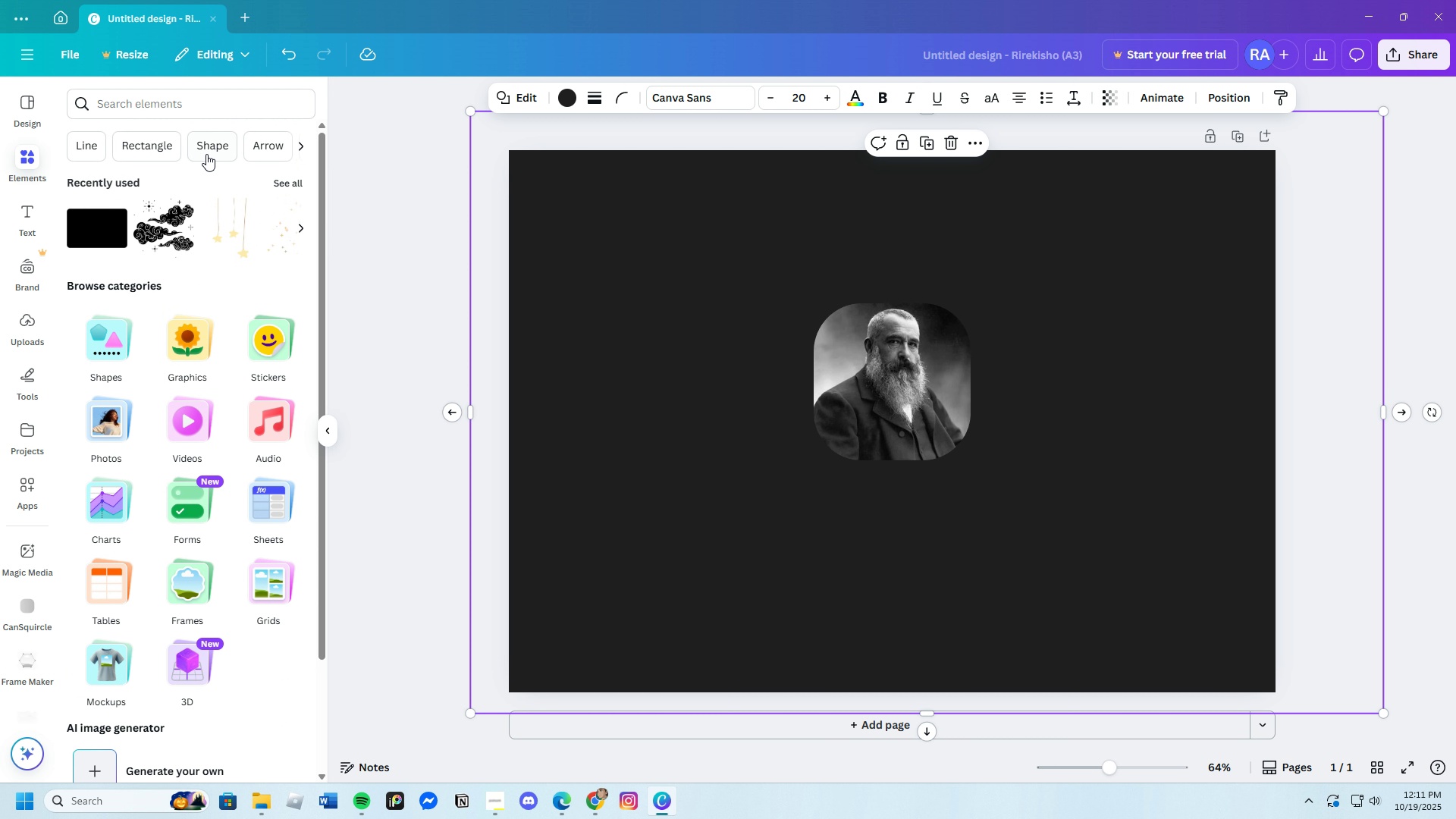 
left_click([213, 152])
 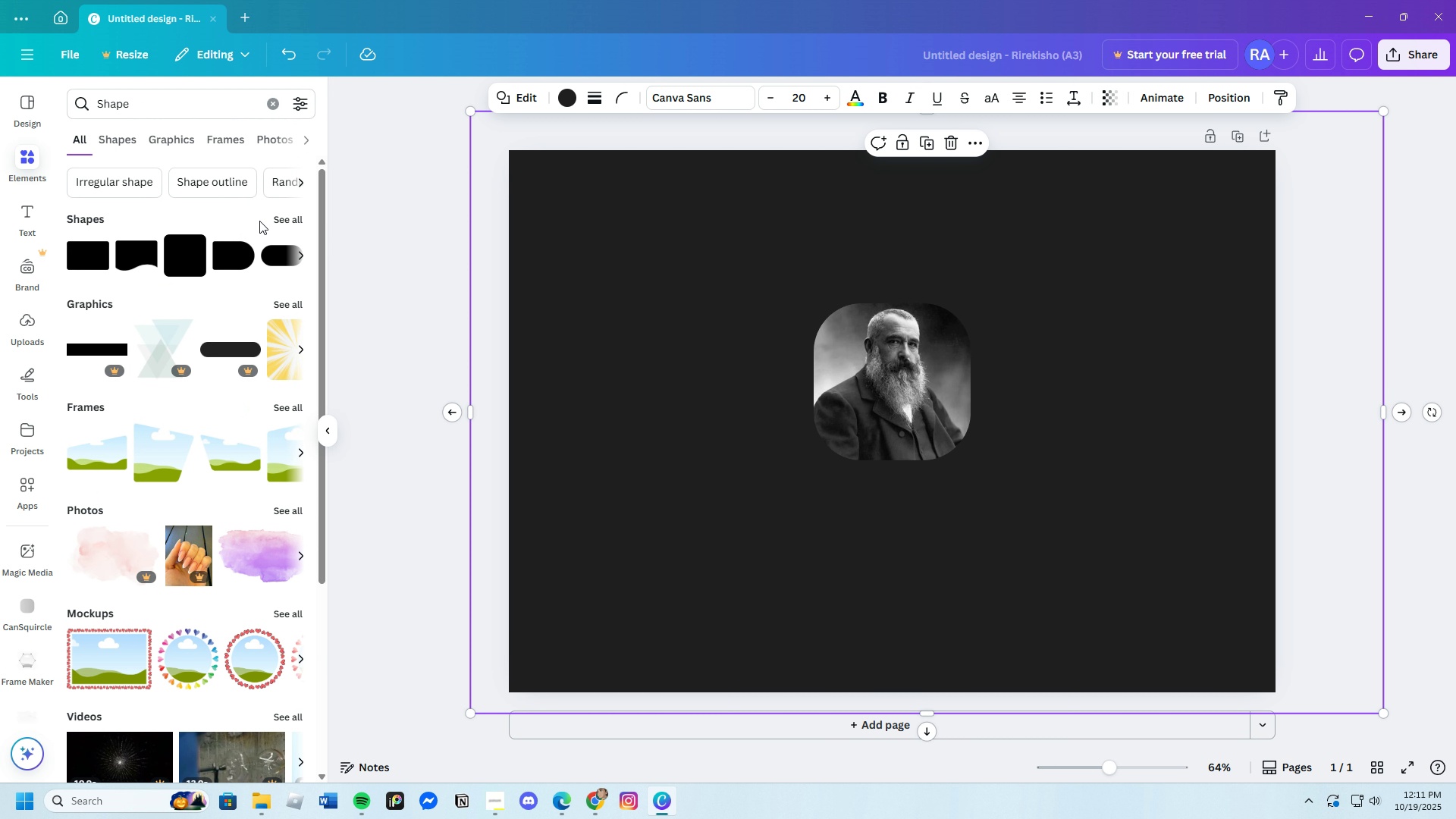 
left_click([274, 216])
 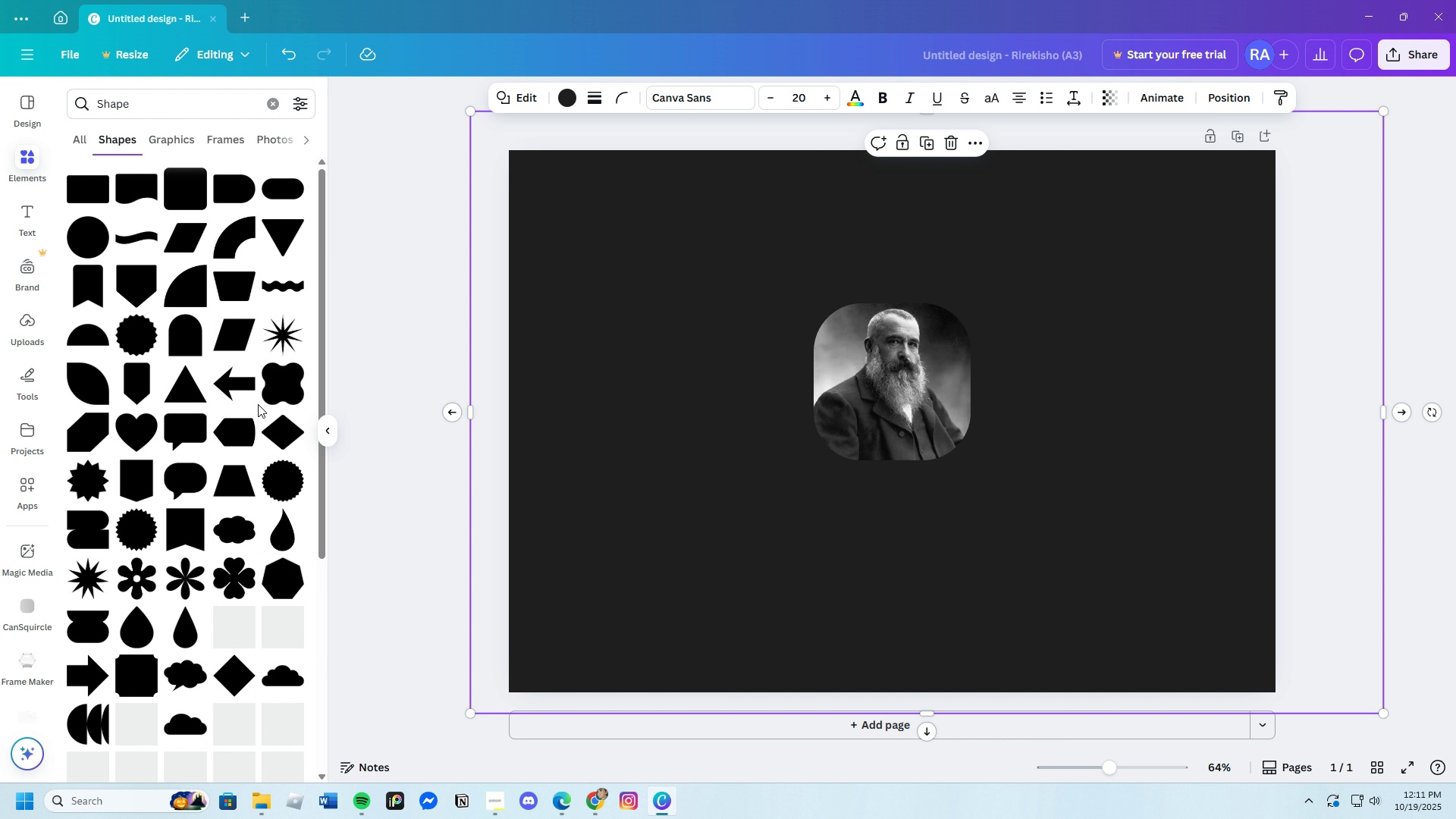 
wait(6.63)
 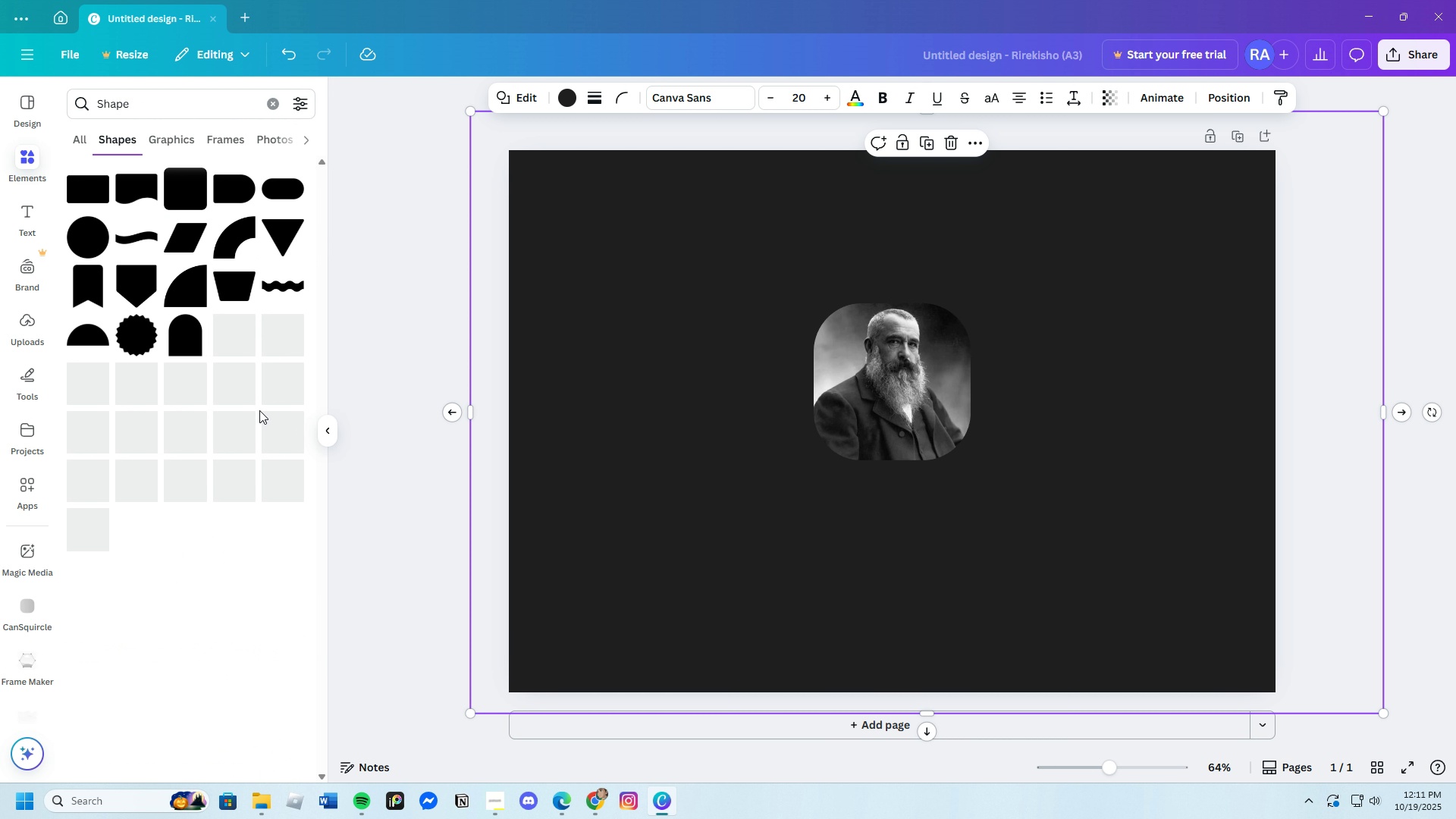 
scroll: coordinate [222, 588], scroll_direction: down, amount: 15.0
 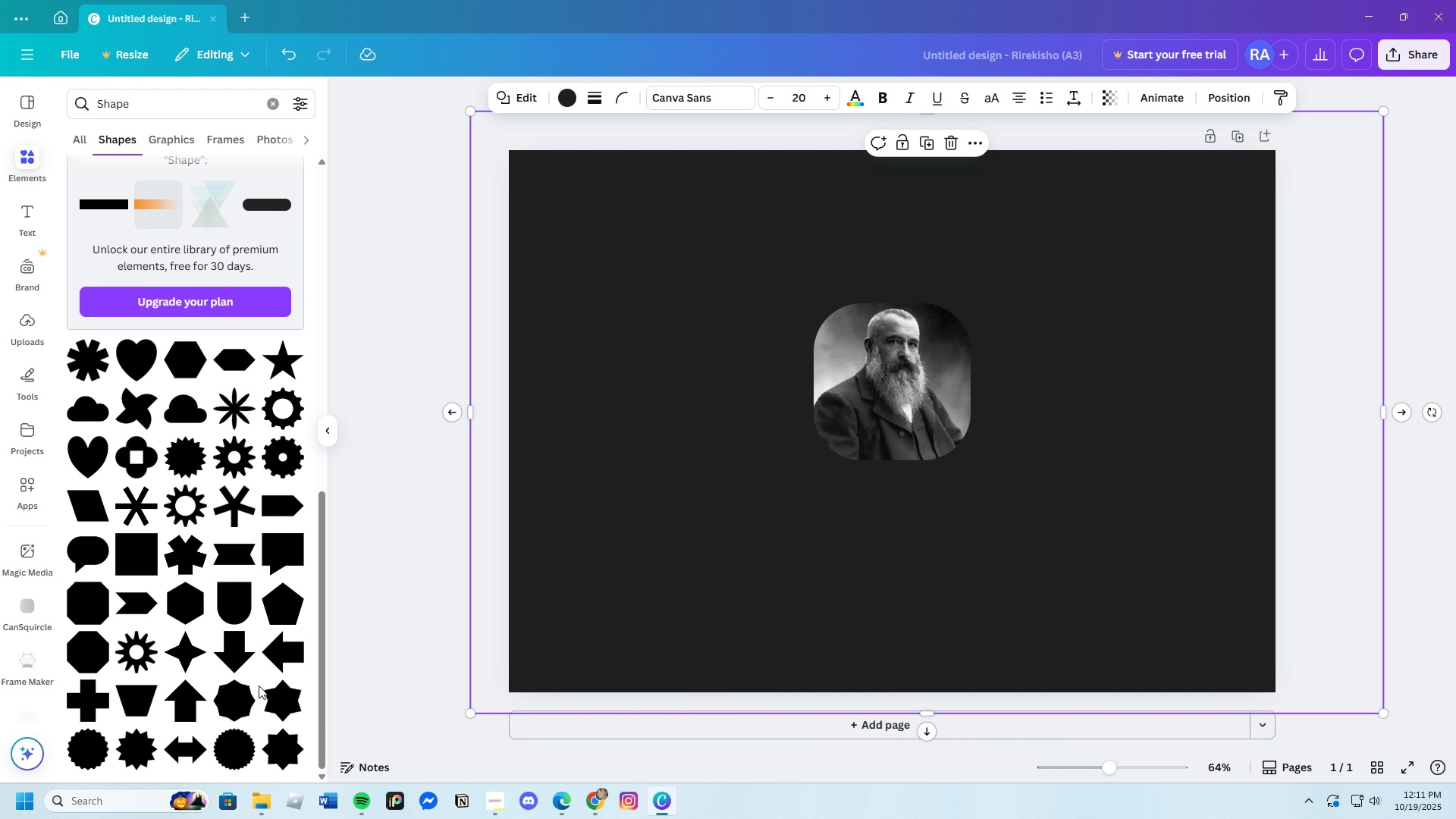 
scroll: coordinate [224, 571], scroll_direction: up, amount: 11.0
 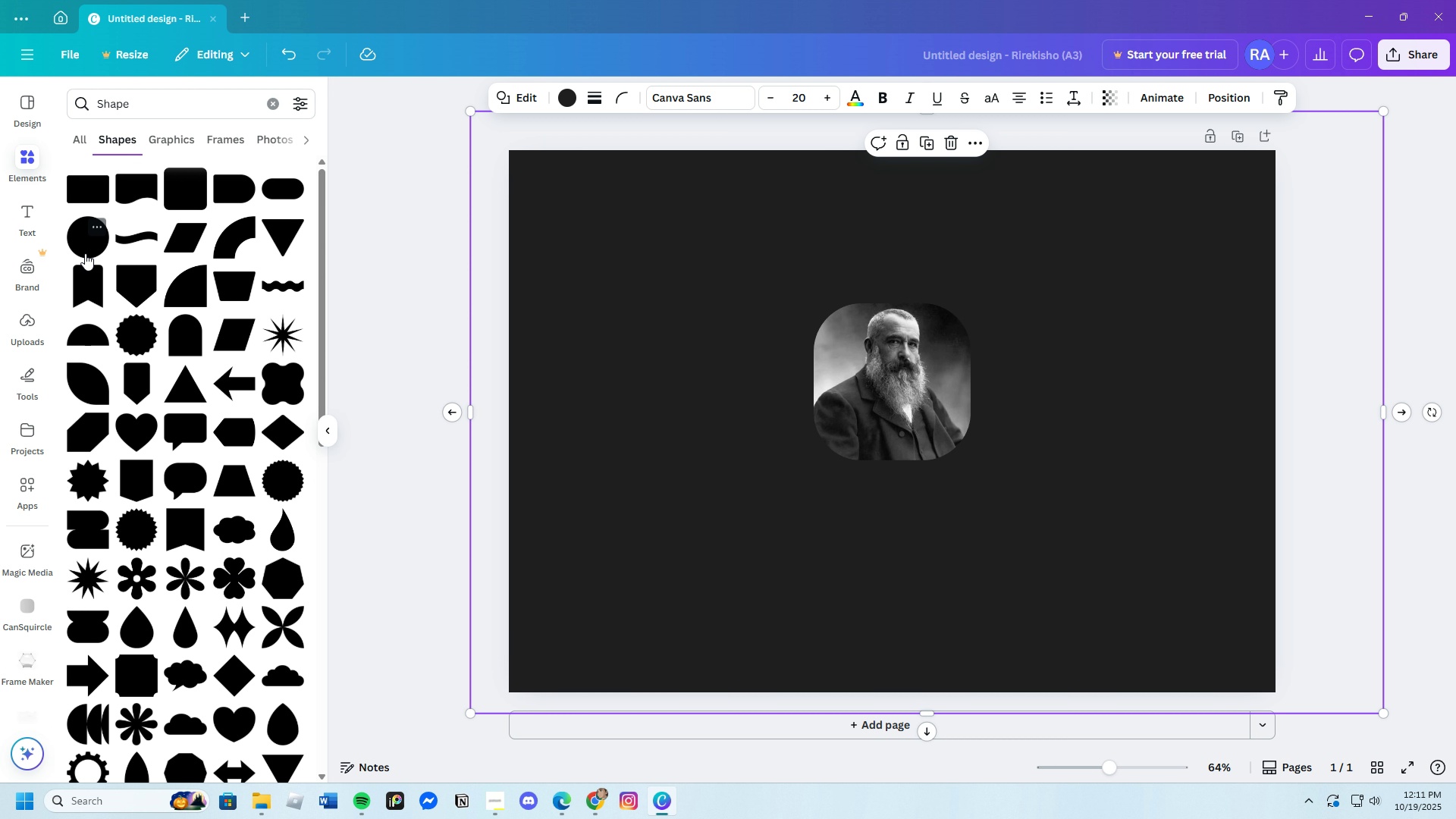 
left_click([86, 253])
 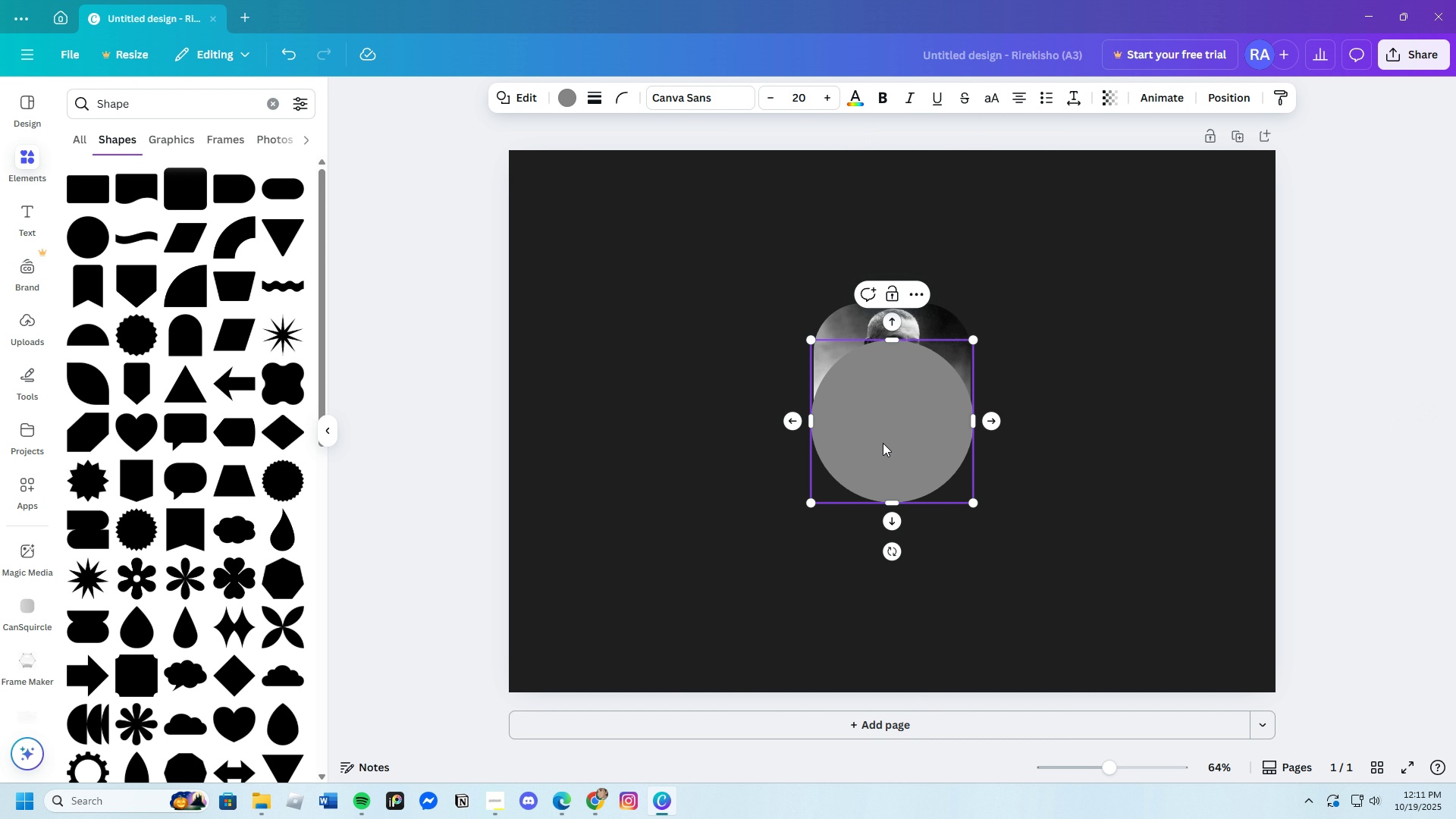 
left_click_drag(start_coordinate=[883, 443], to_coordinate=[546, 570])
 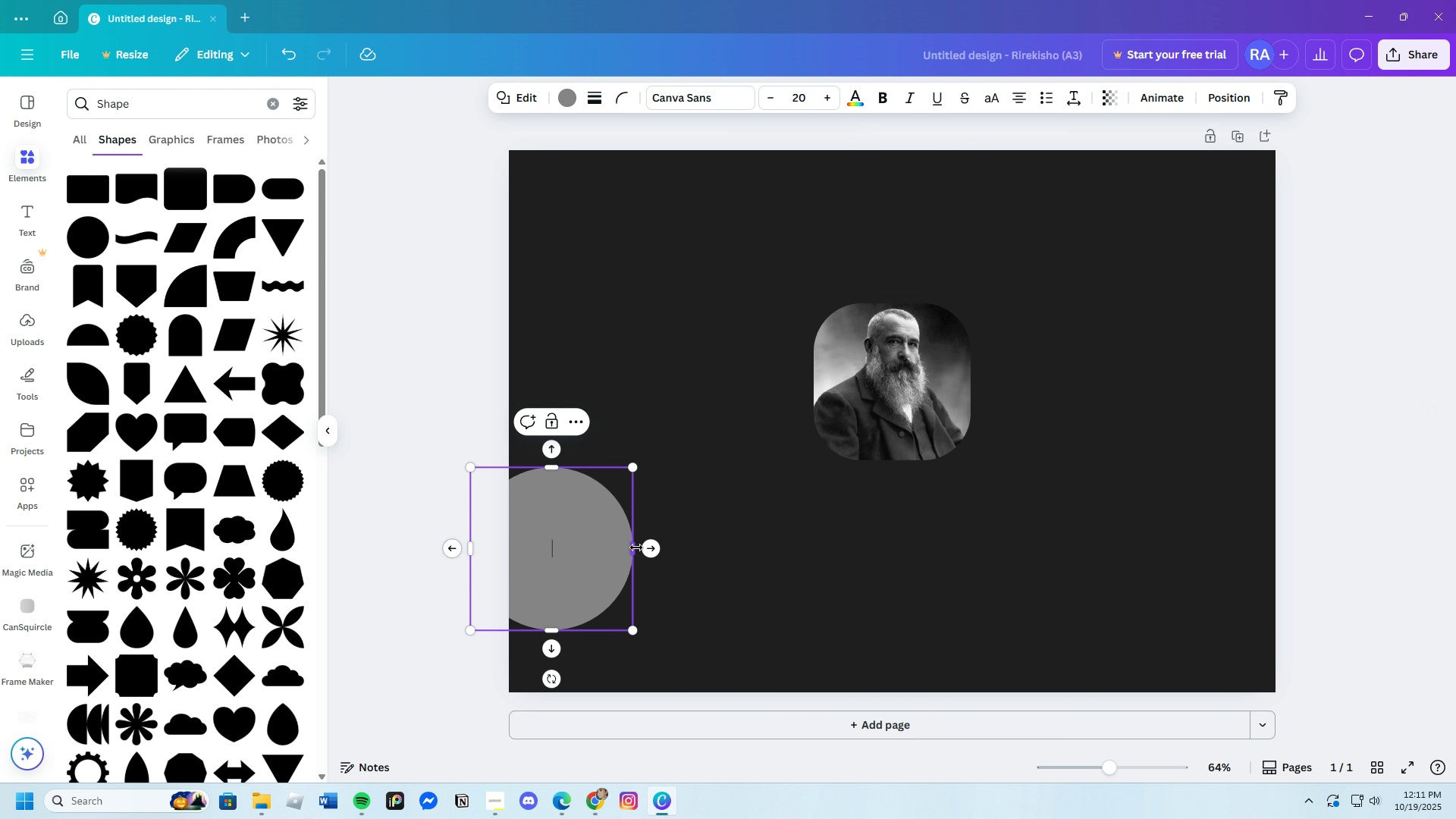 
left_click_drag(start_coordinate=[632, 548], to_coordinate=[1344, 548])
 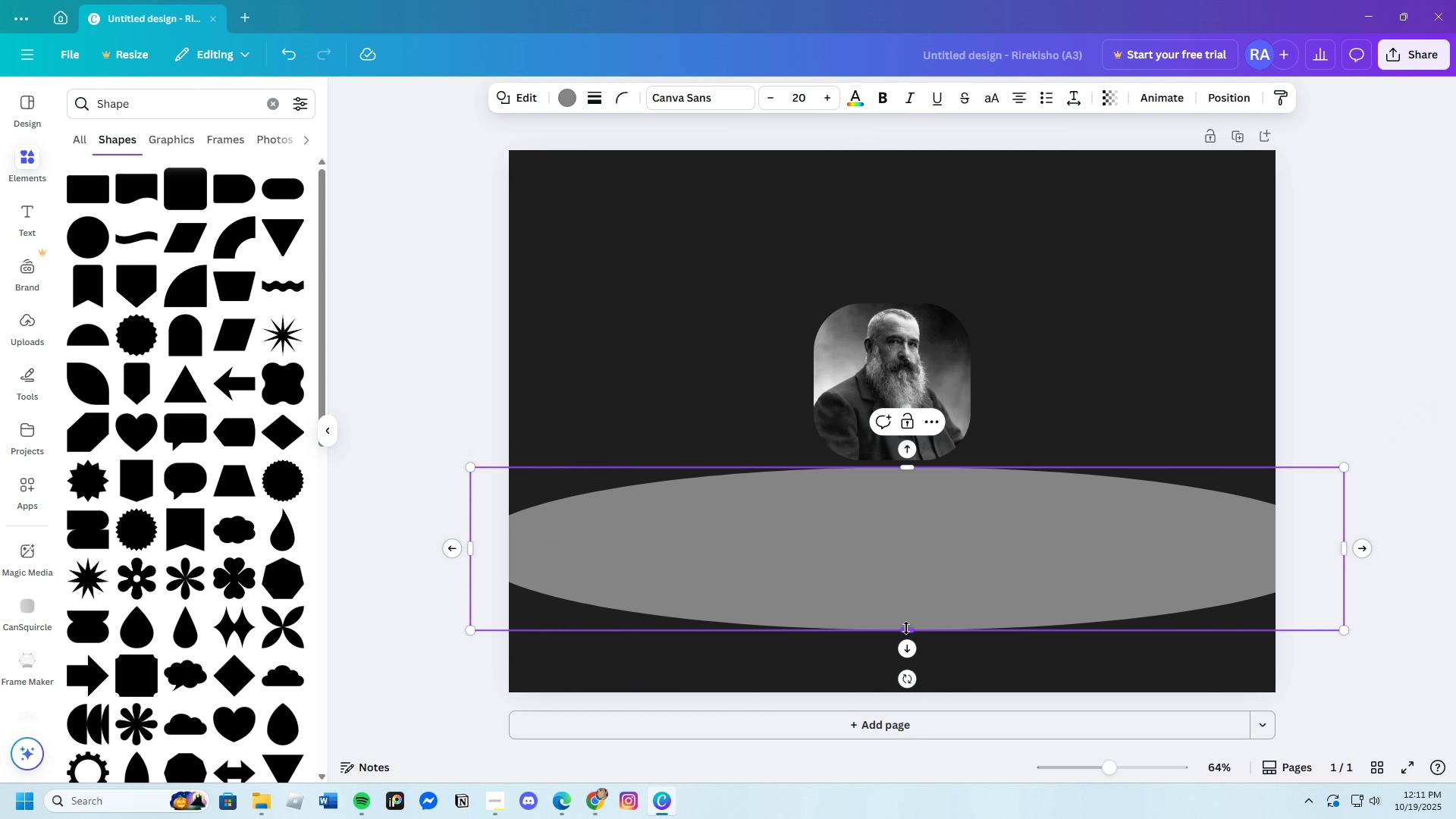 
left_click_drag(start_coordinate=[906, 628], to_coordinate=[956, 808])
 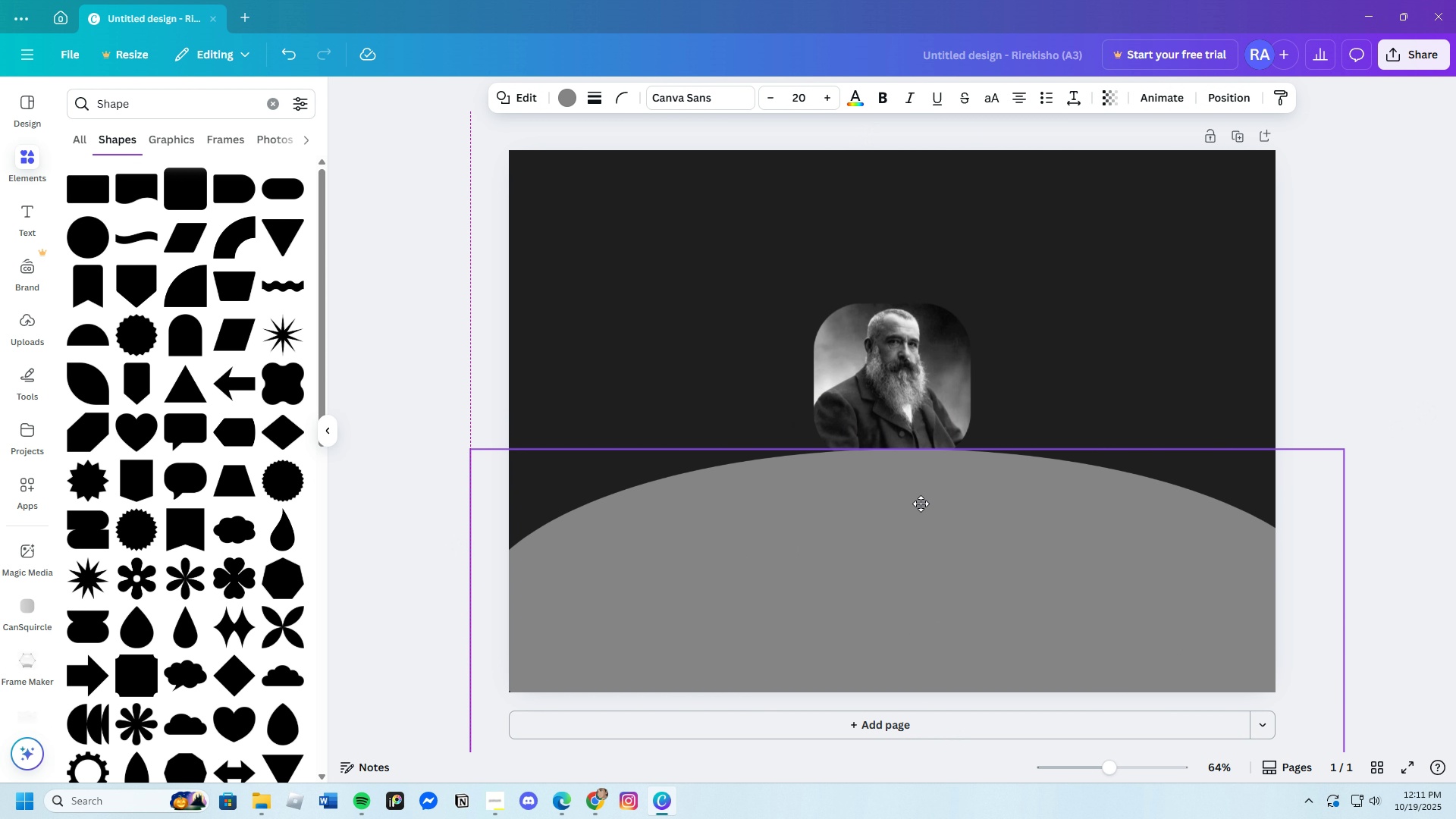 
left_click_drag(start_coordinate=[920, 522], to_coordinate=[916, 469])
 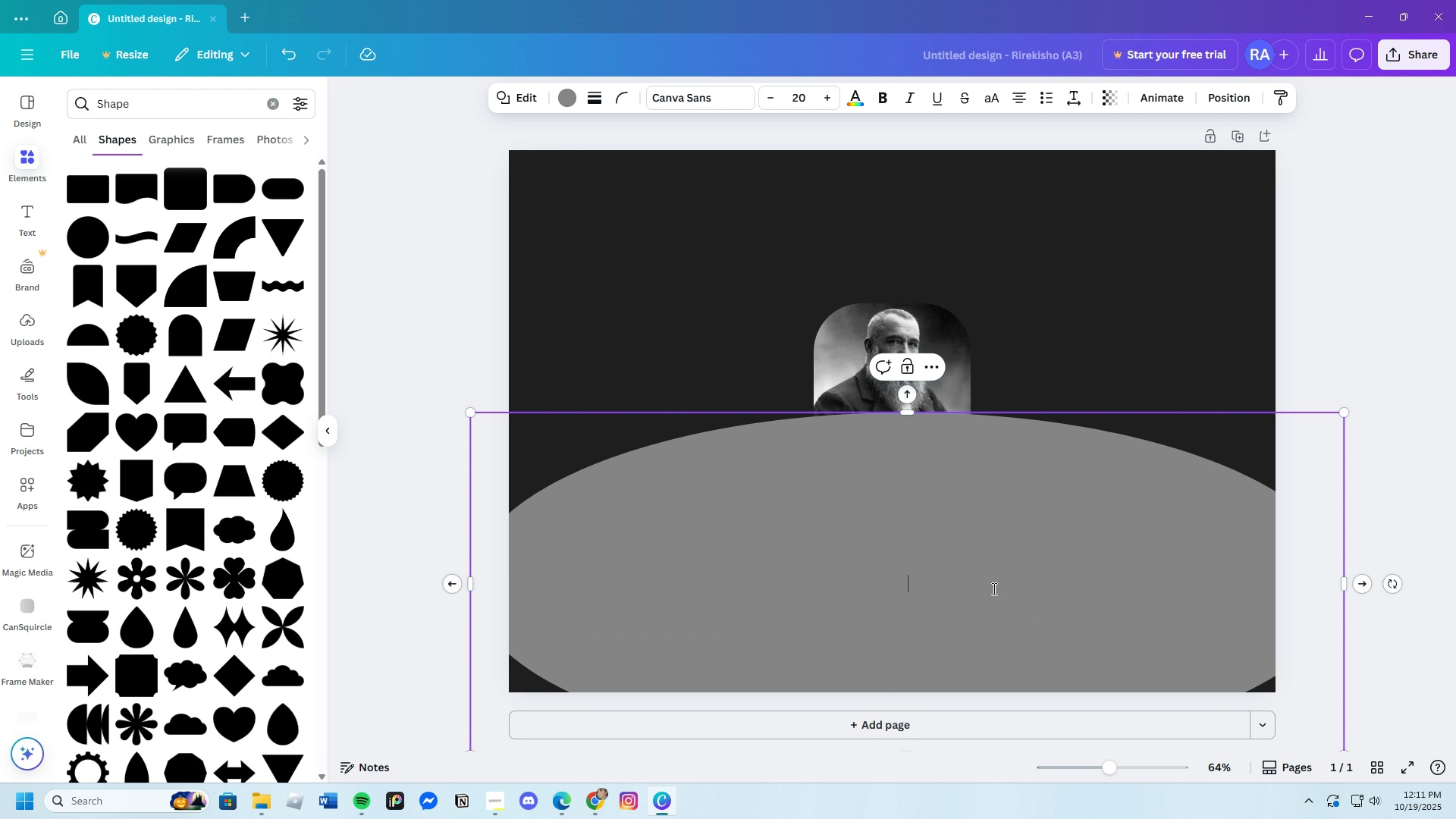 
left_click_drag(start_coordinate=[993, 588], to_coordinate=[952, 444])
 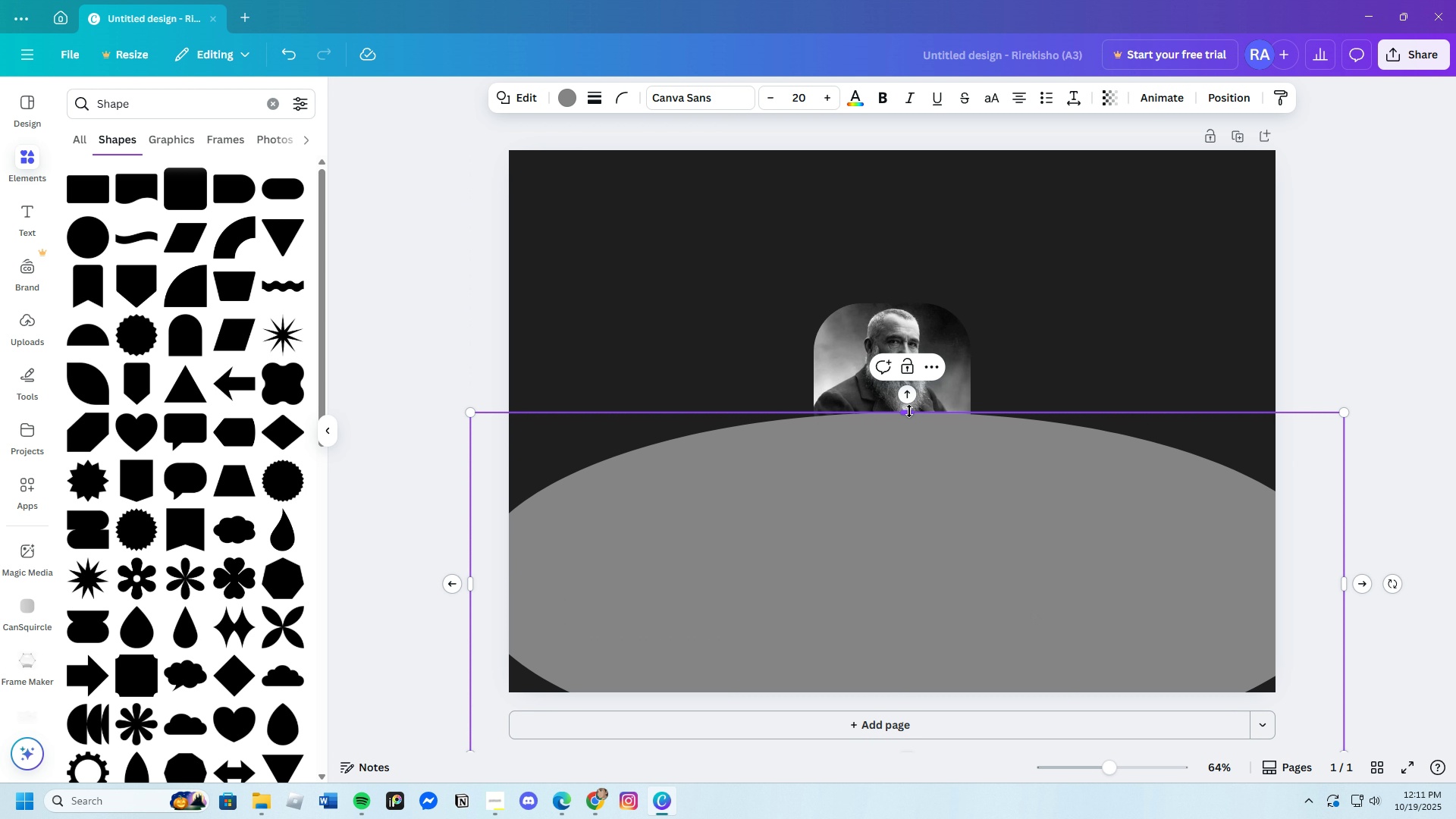 
left_click_drag(start_coordinate=[909, 413], to_coordinate=[928, 268])
 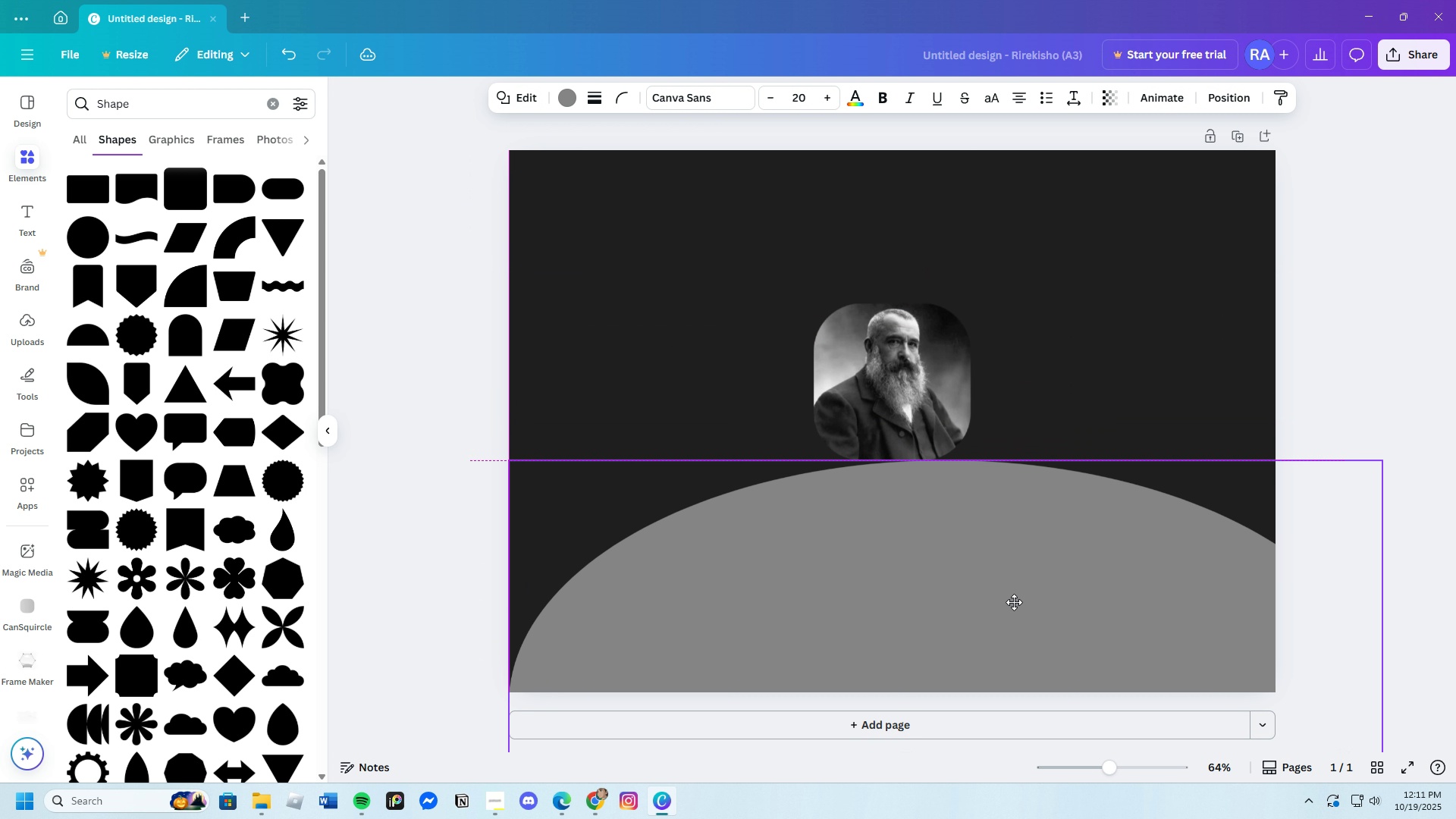 
left_click_drag(start_coordinate=[980, 410], to_coordinate=[956, 571])
 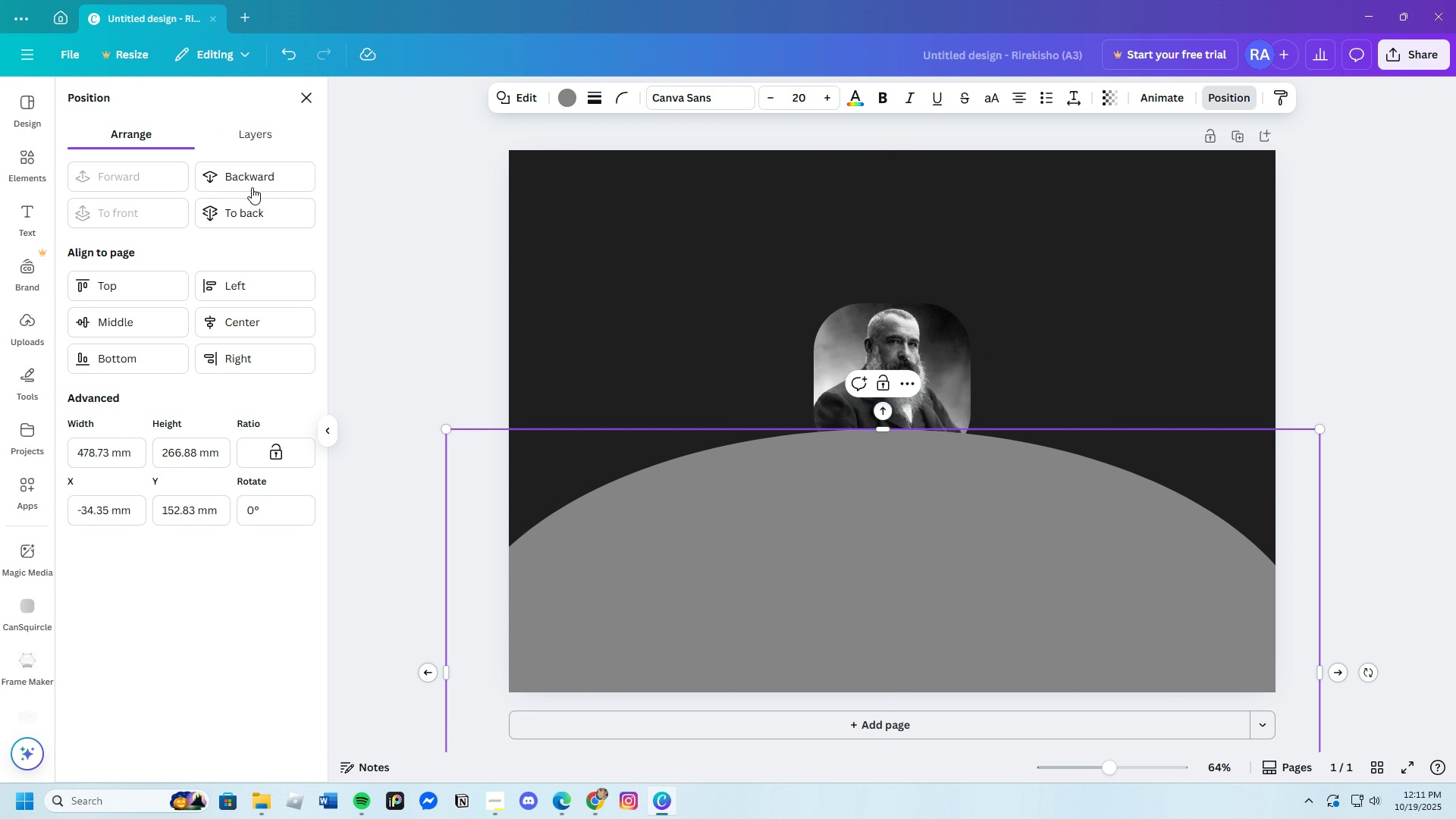 
left_click([264, 179])
 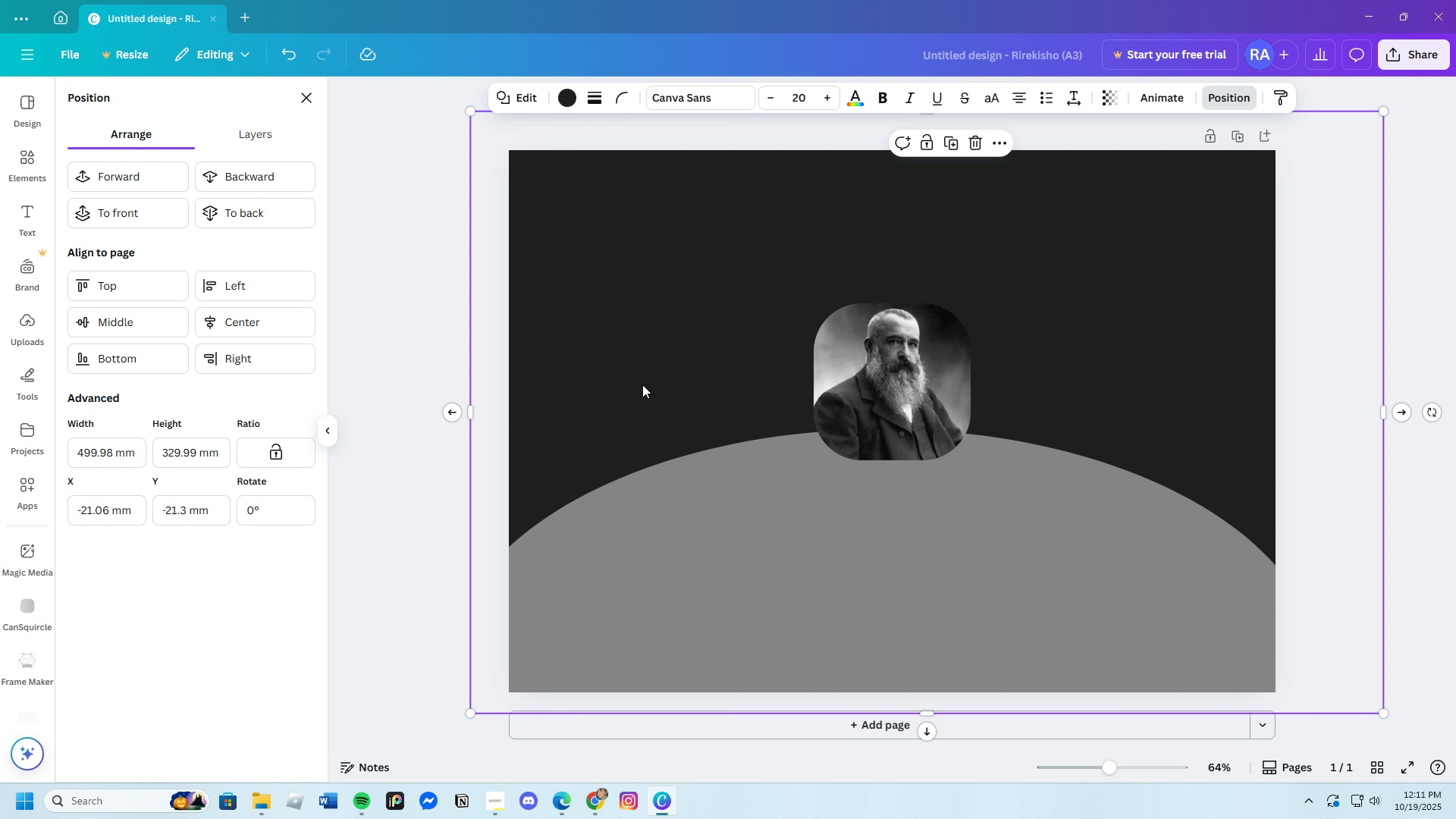 
left_click([642, 384])
 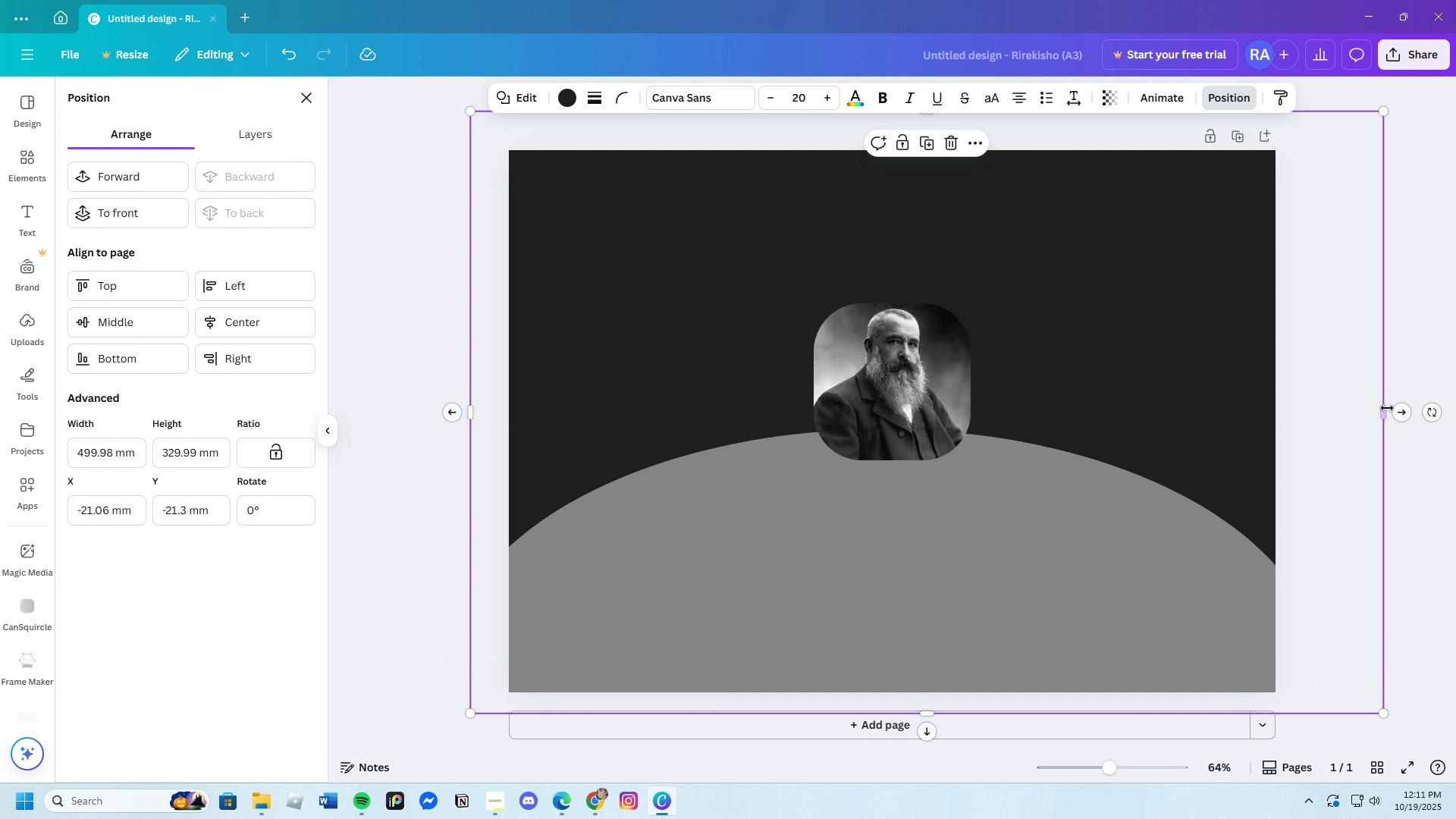 
left_click_drag(start_coordinate=[1386, 409], to_coordinate=[1291, 431])
 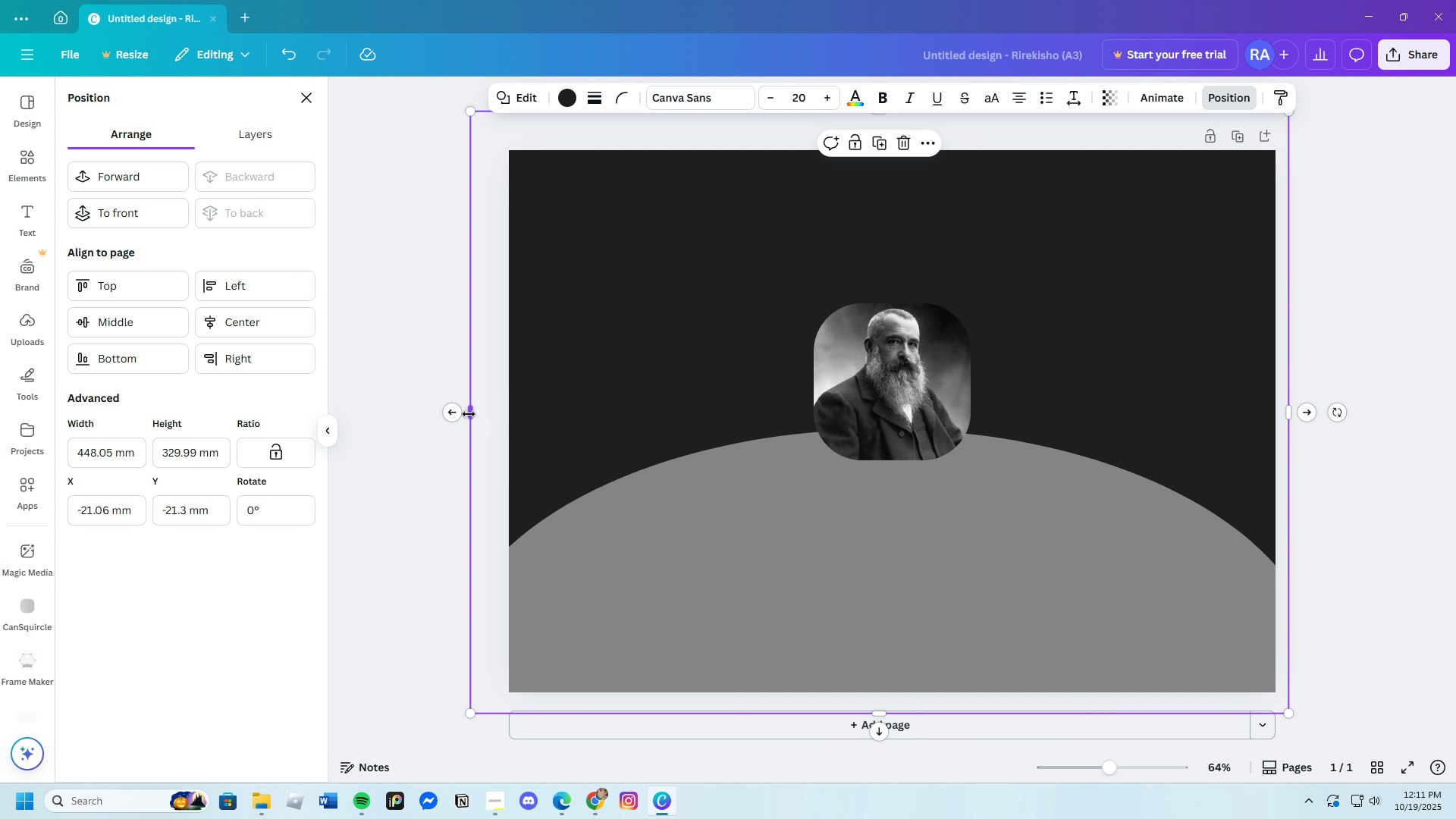 
left_click_drag(start_coordinate=[469, 414], to_coordinate=[496, 413])
 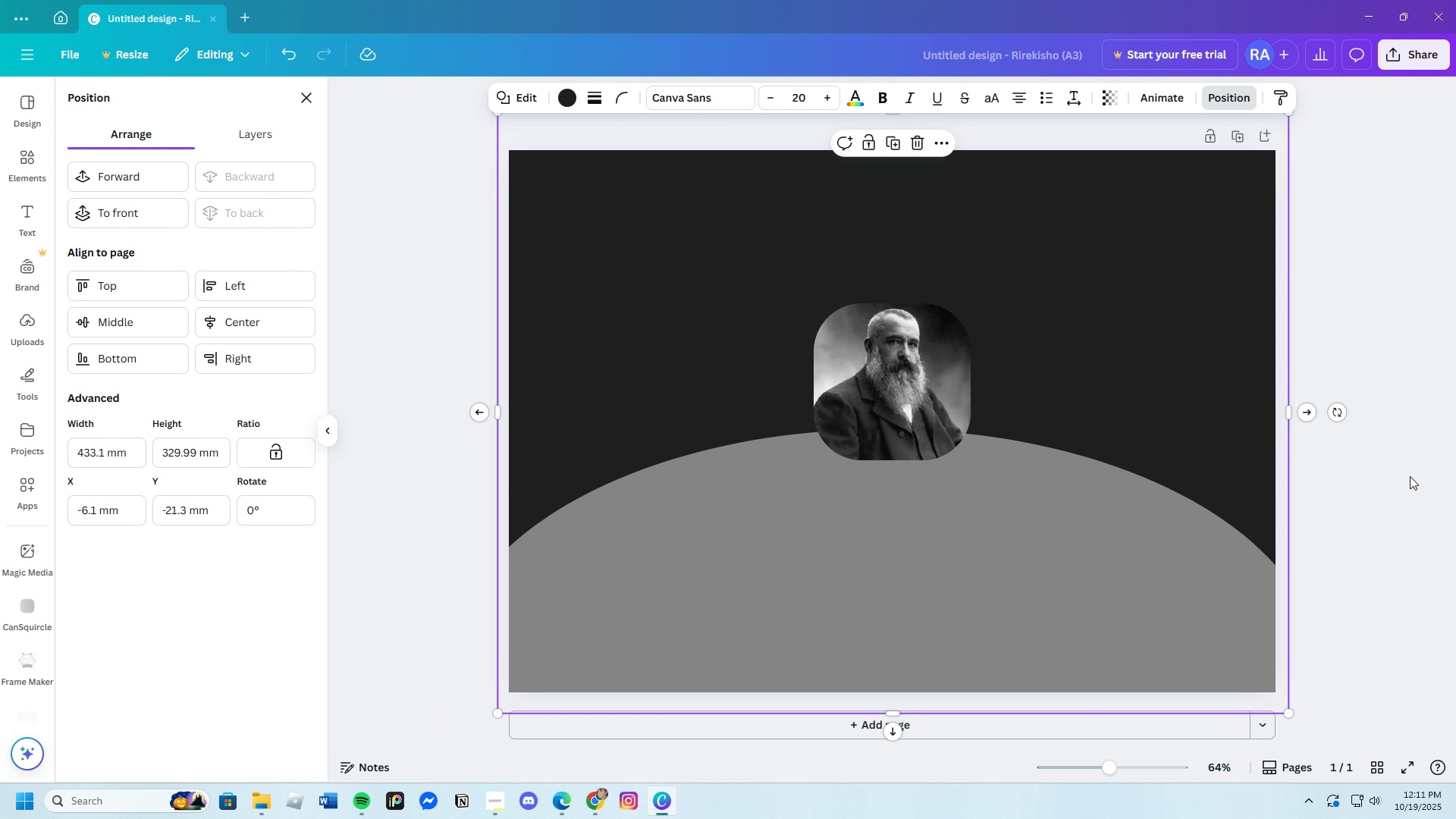 
left_click([1410, 479])
 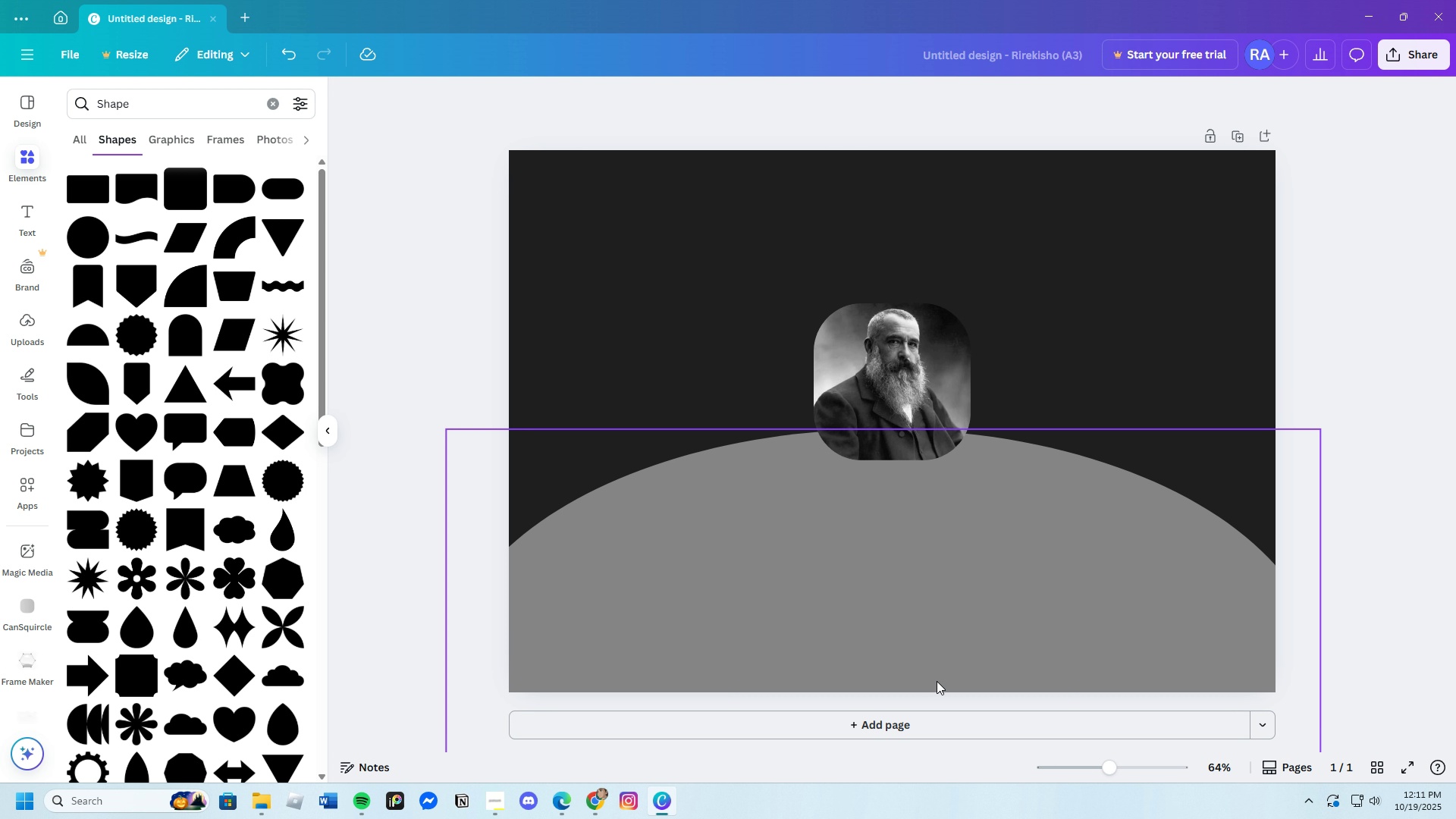 
left_click_drag(start_coordinate=[956, 634], to_coordinate=[958, 629])
 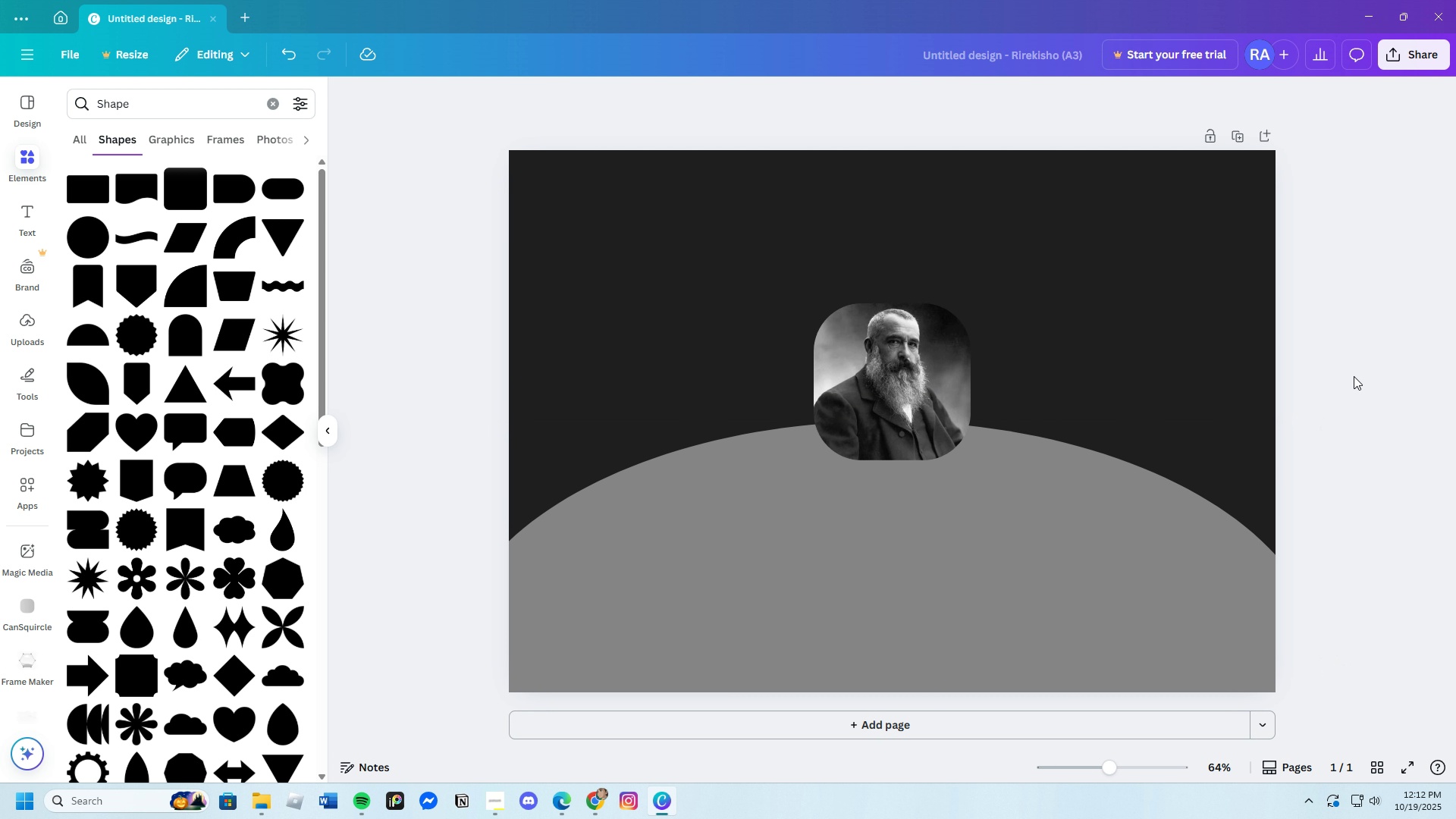 
double_click([1355, 376])
 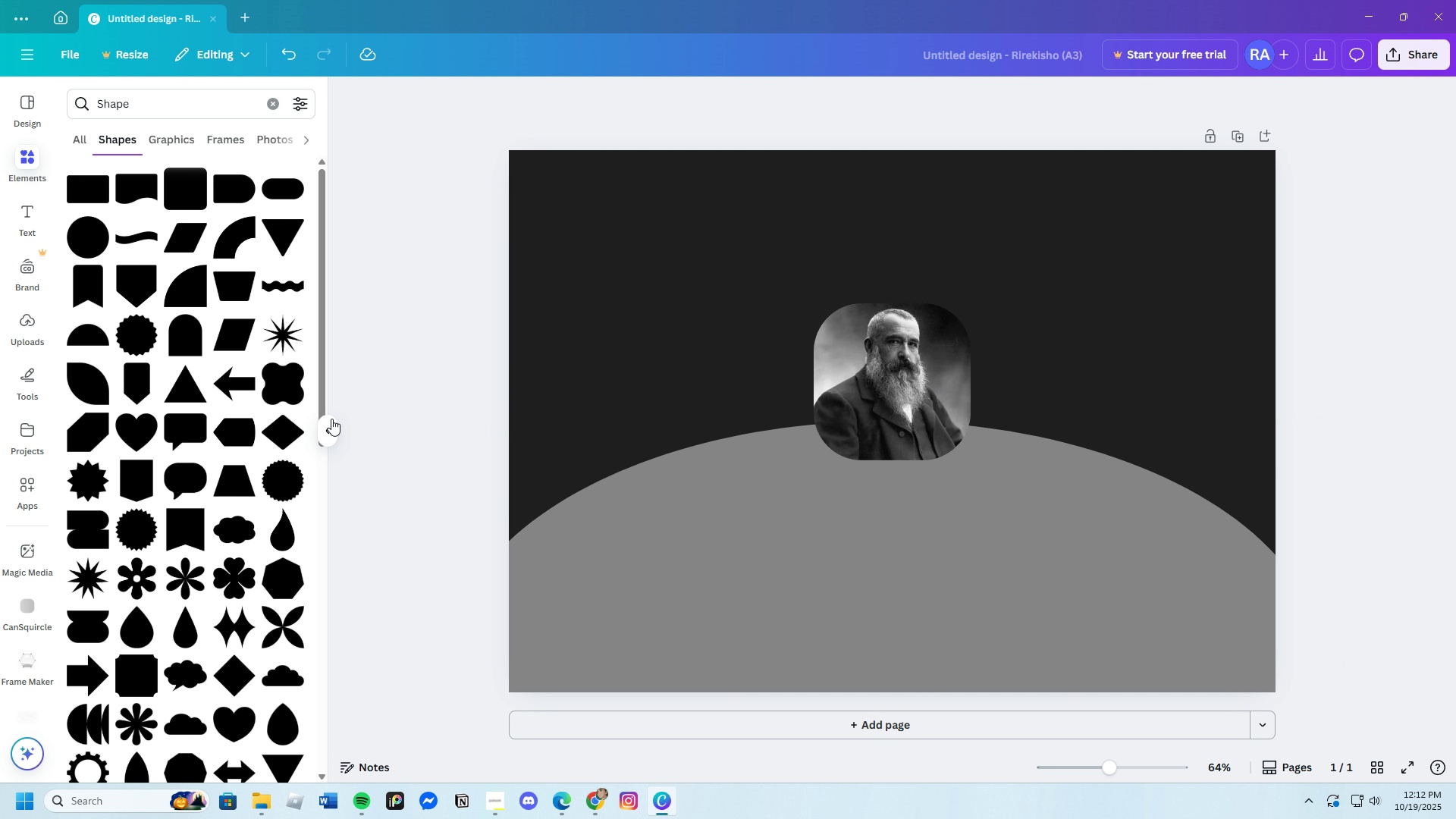 
left_click([325, 422])
 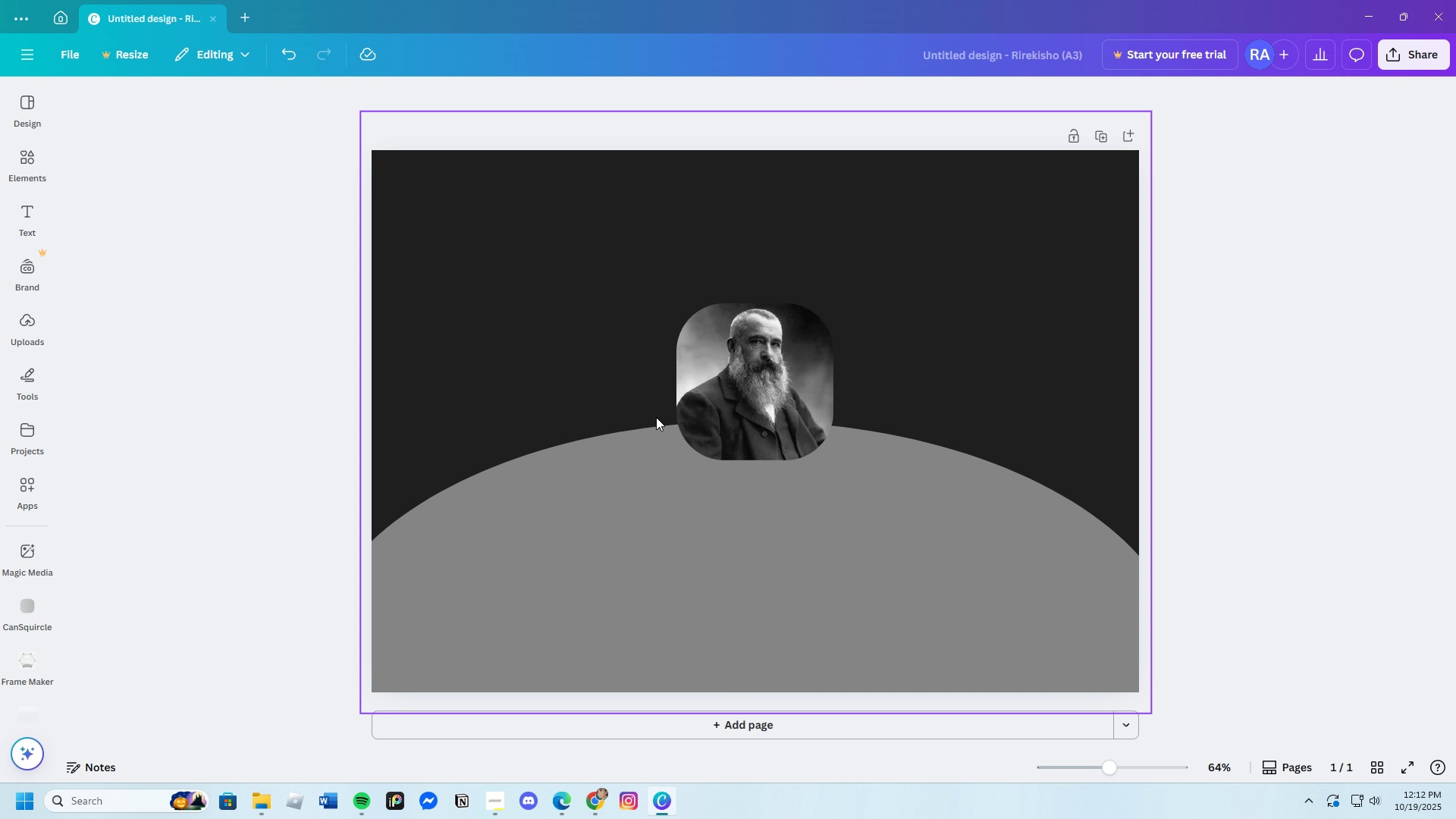 
left_click([686, 410])
 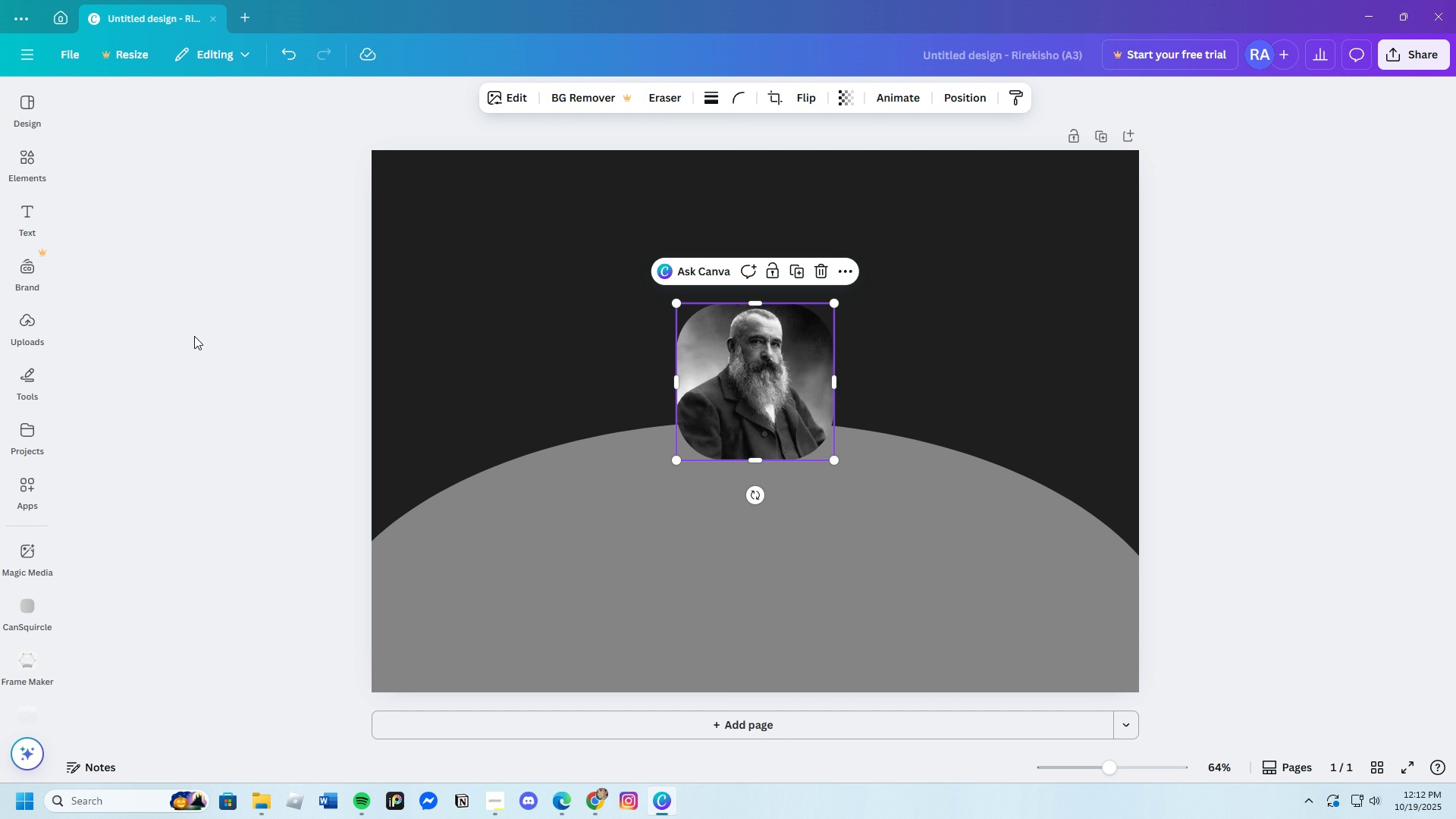 
left_click([194, 336])
 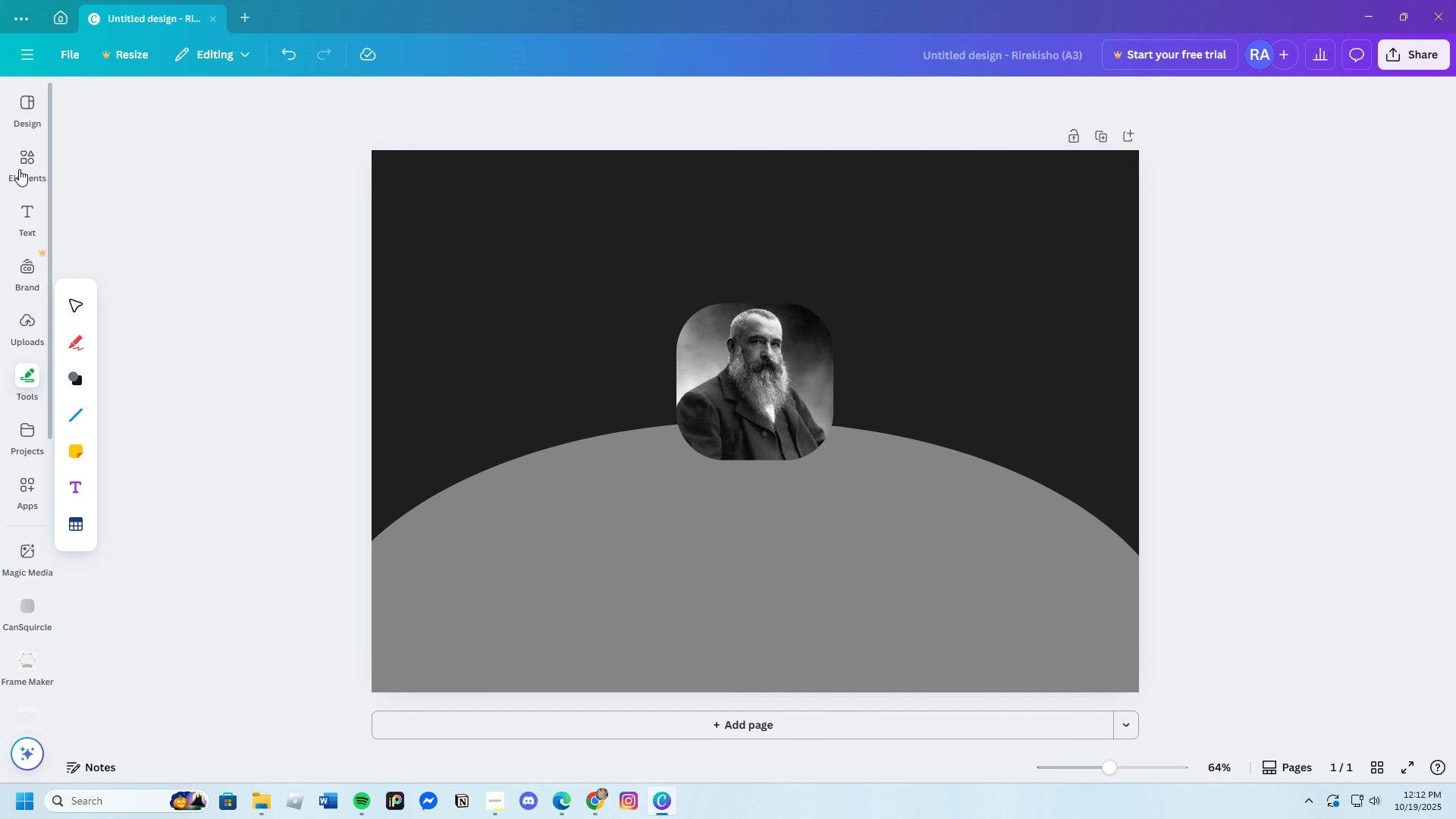 
left_click([11, 160])
 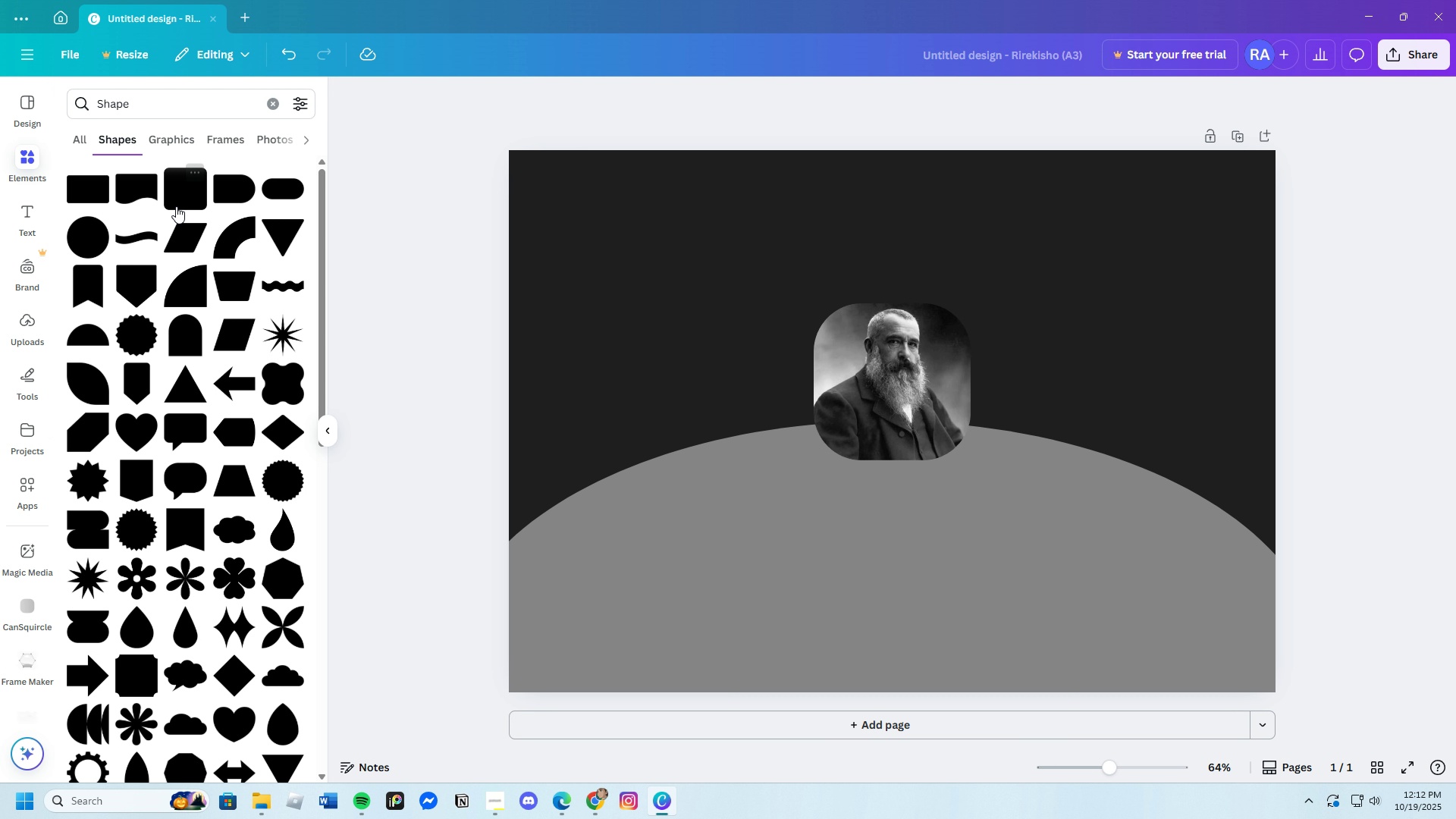 
left_click([174, 206])
 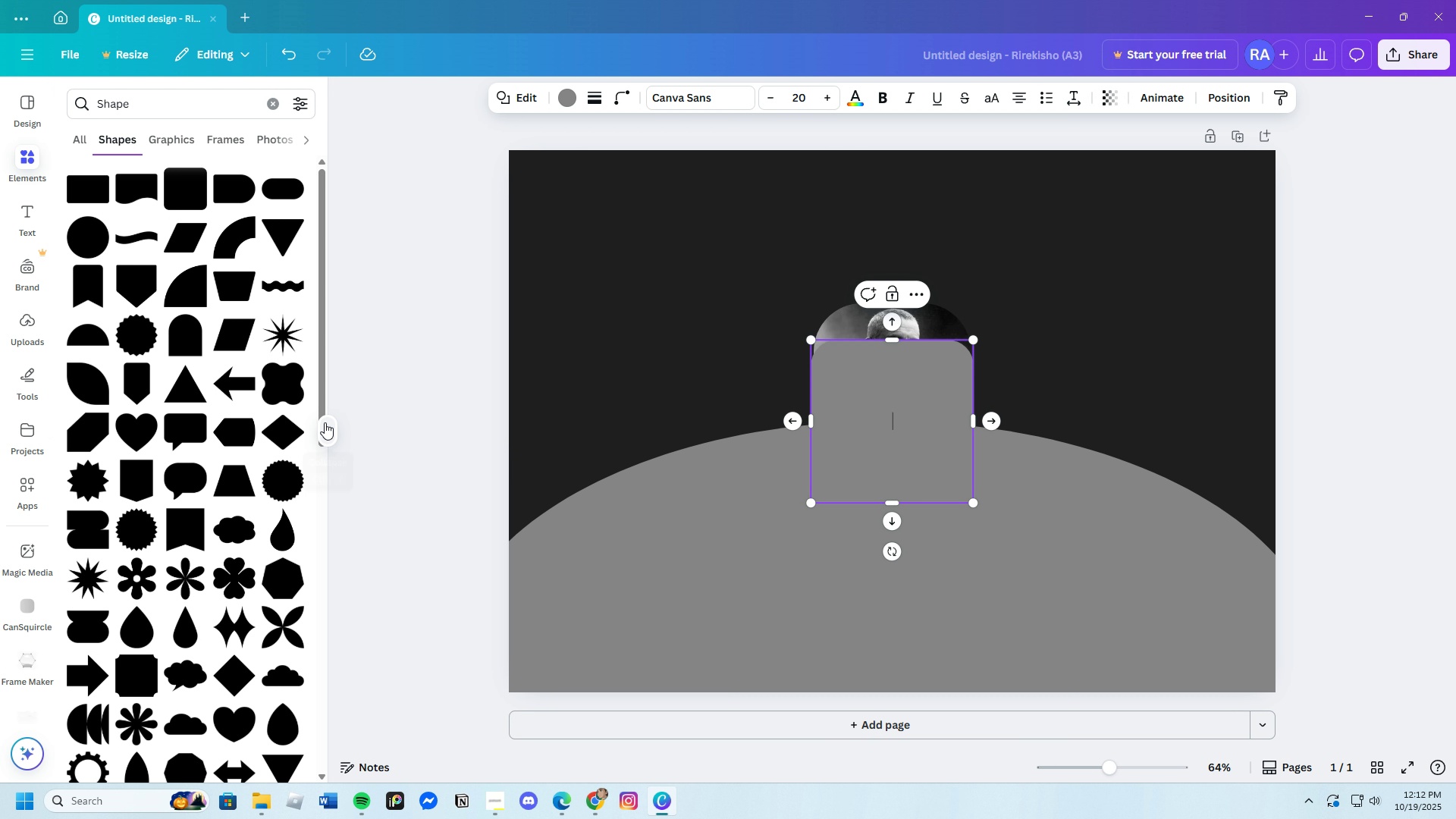 
left_click([325, 422])
 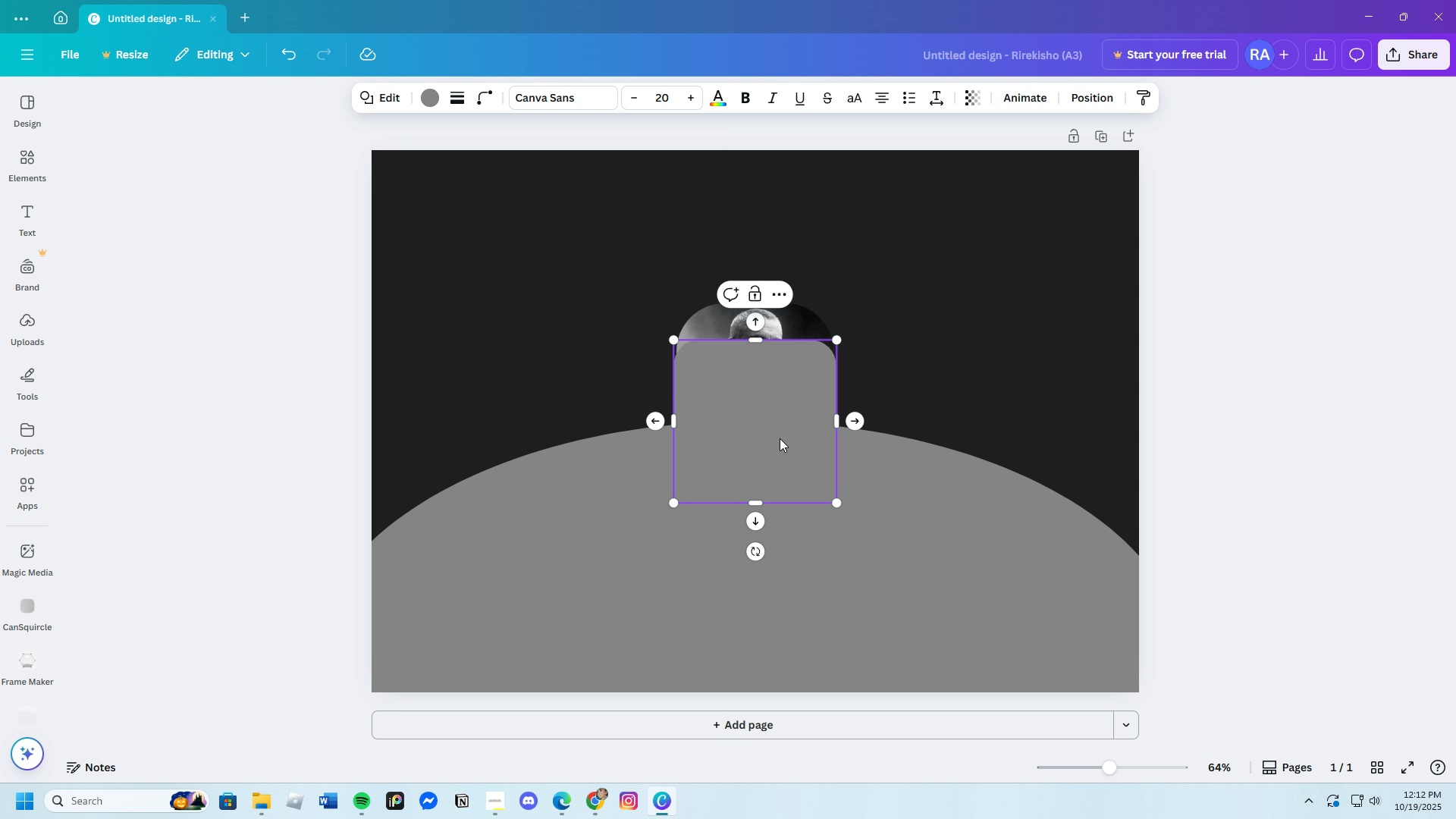 
left_click_drag(start_coordinate=[780, 443], to_coordinate=[778, 405])
 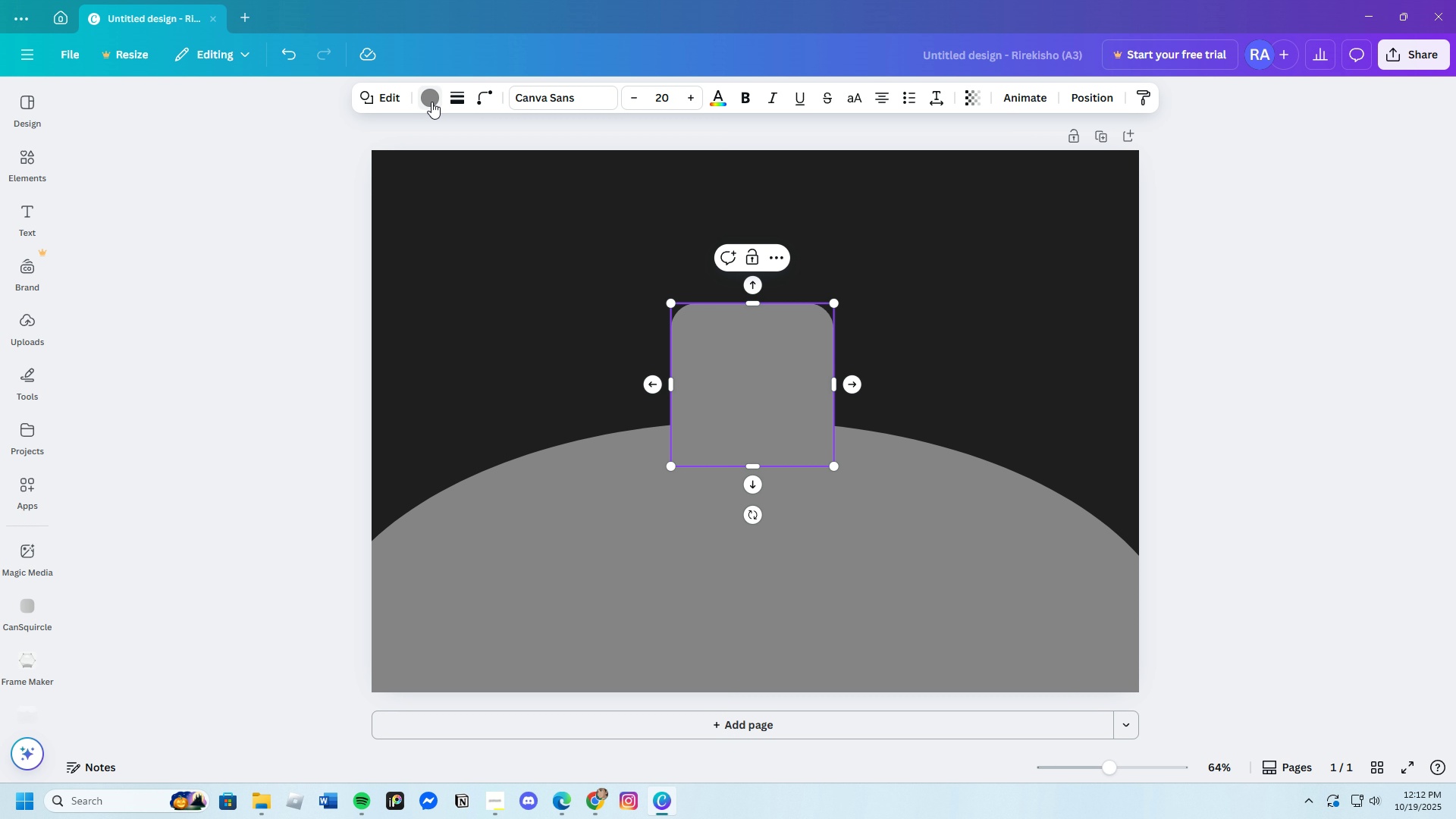 
left_click([431, 96])
 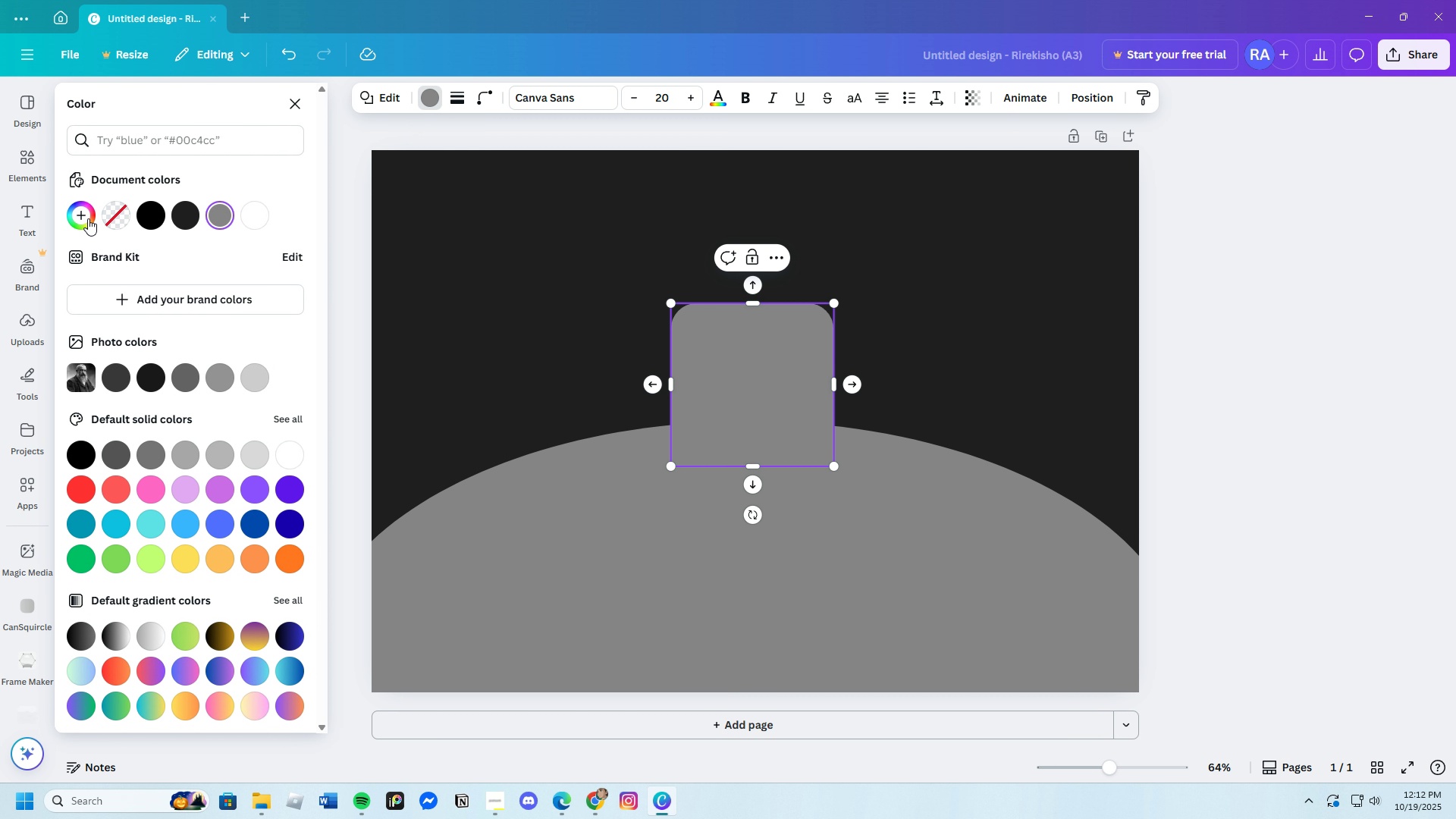 
left_click([88, 218])
 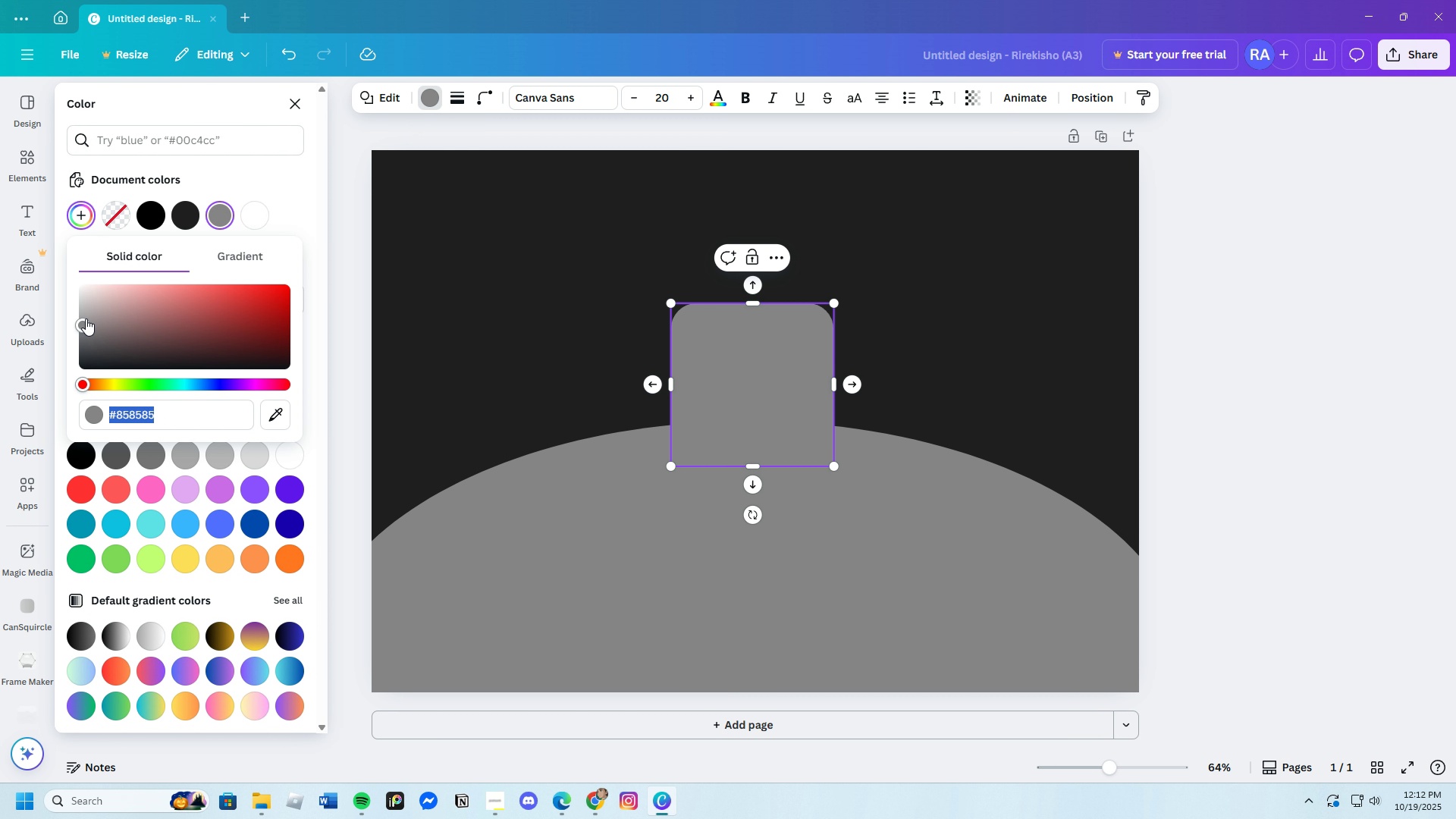 
left_click_drag(start_coordinate=[86, 318], to_coordinate=[83, 297])
 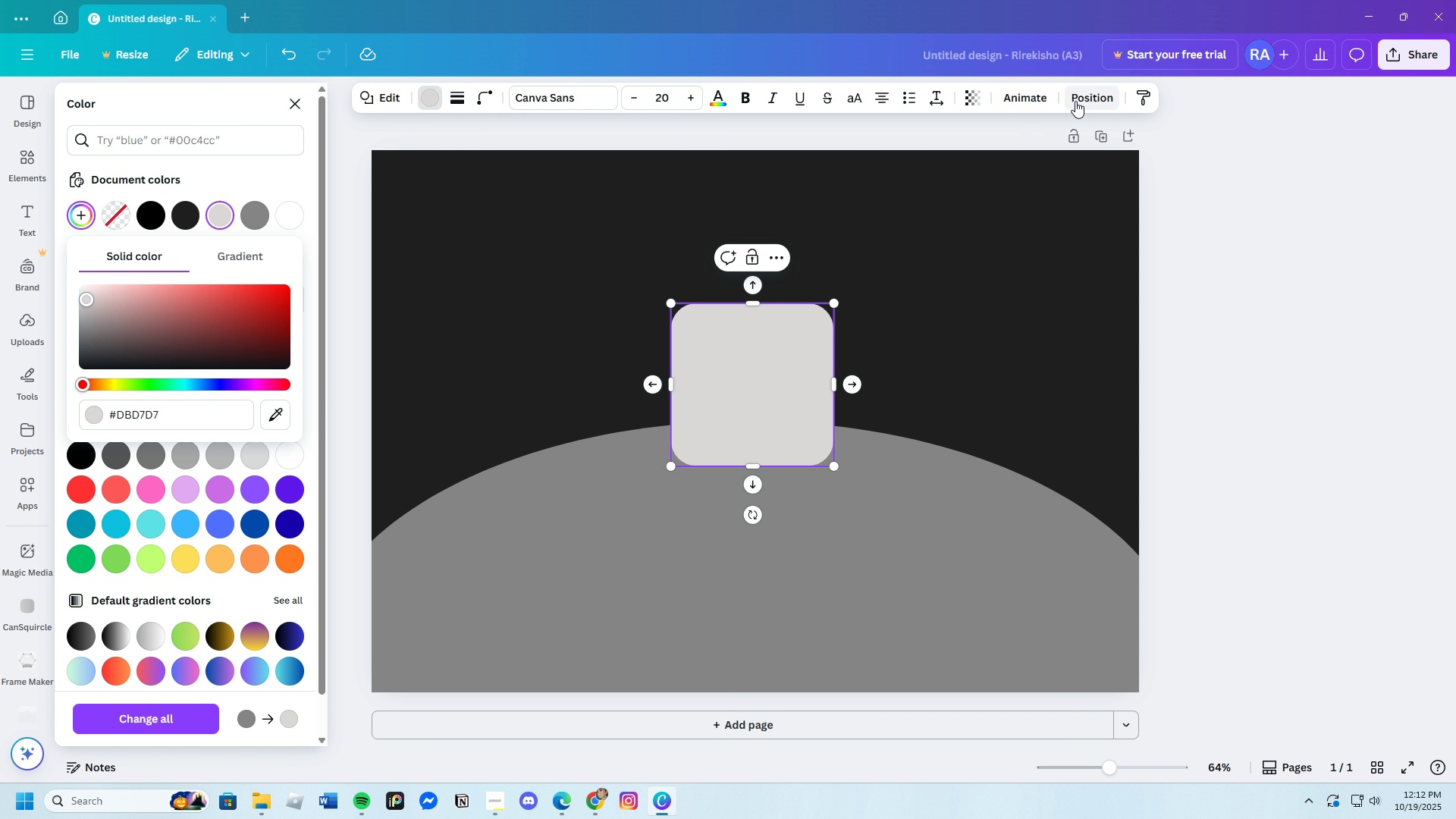 
left_click([1075, 101])
 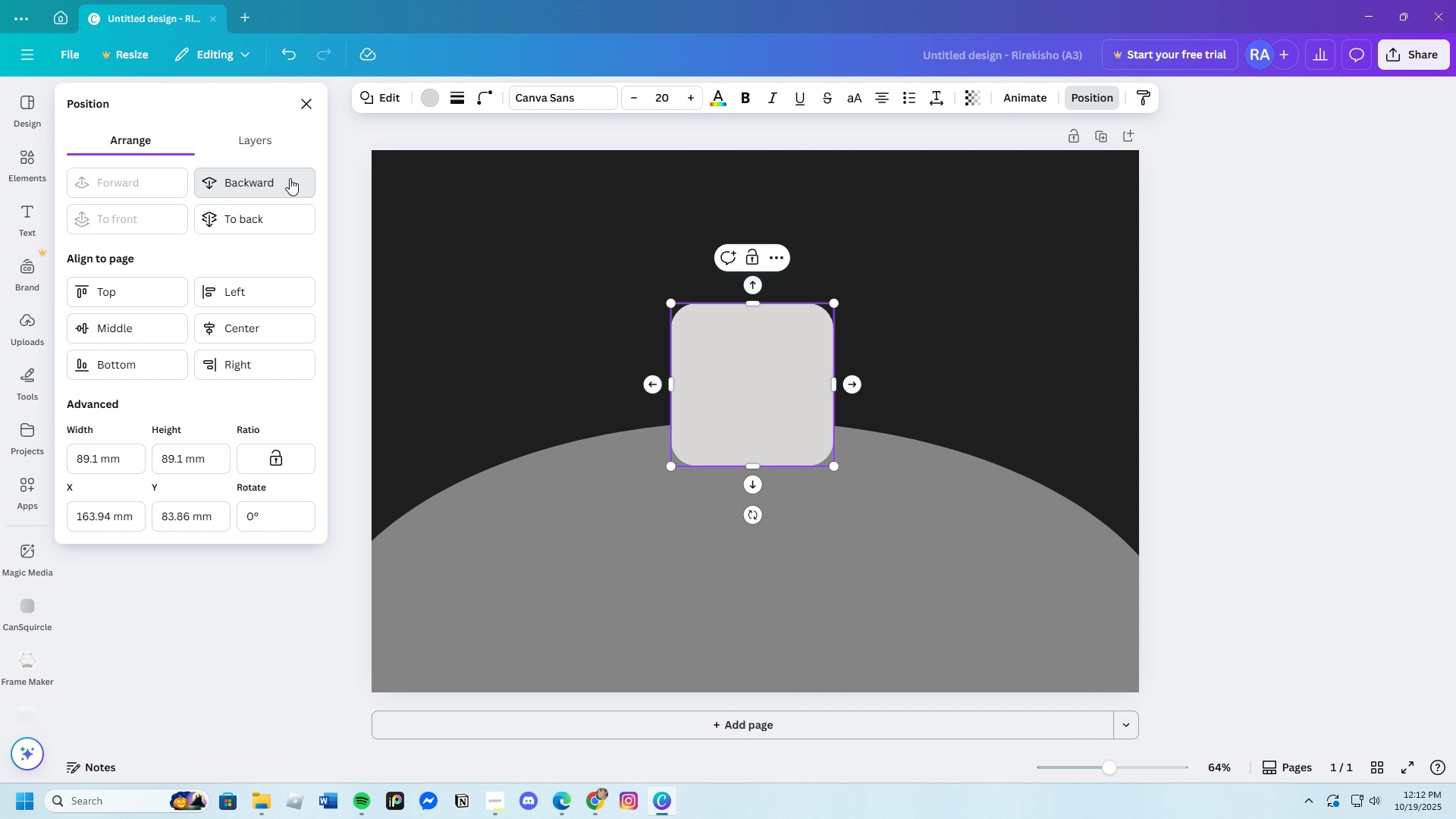 
left_click([290, 178])
 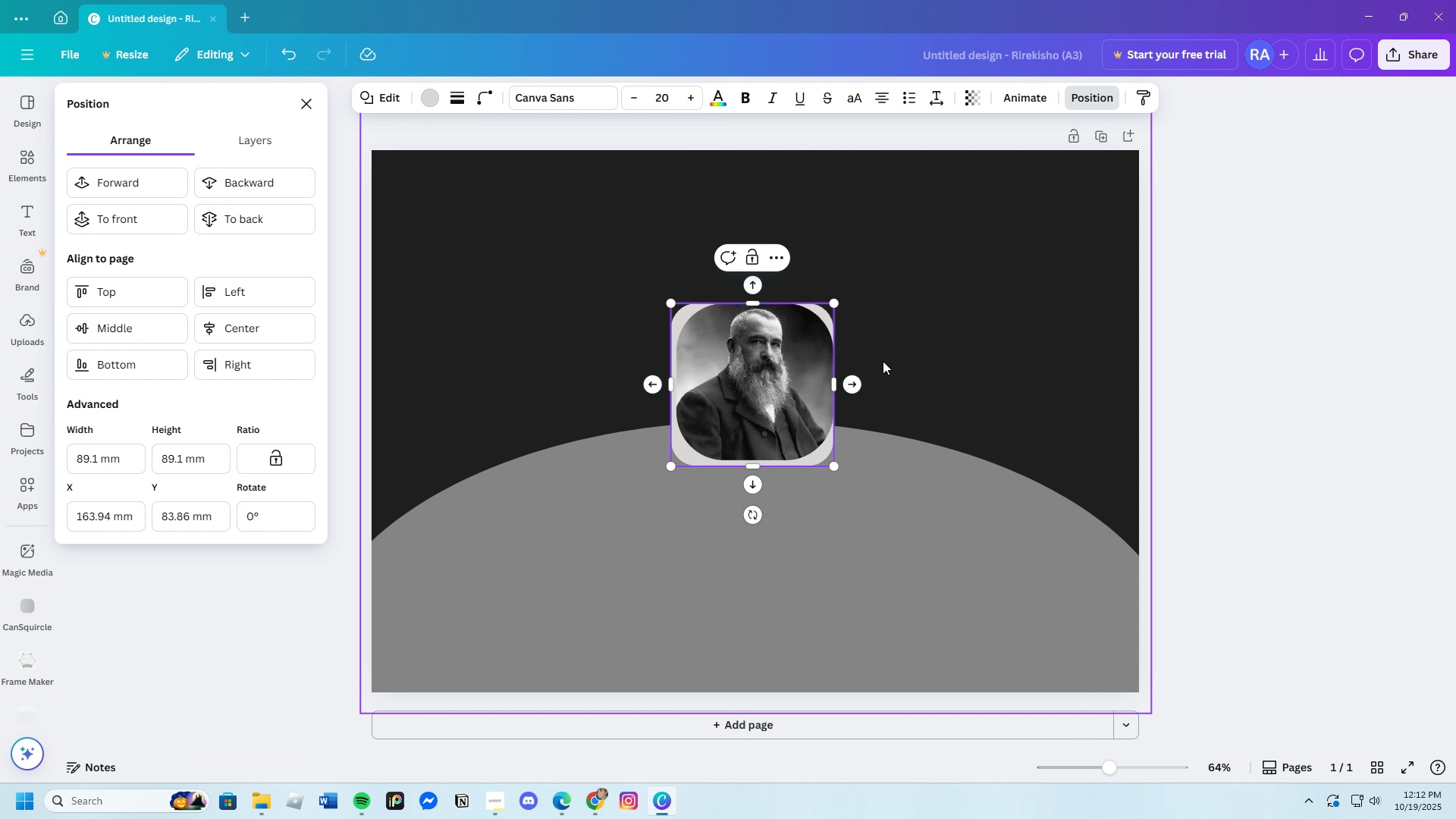 
left_click([883, 361])
 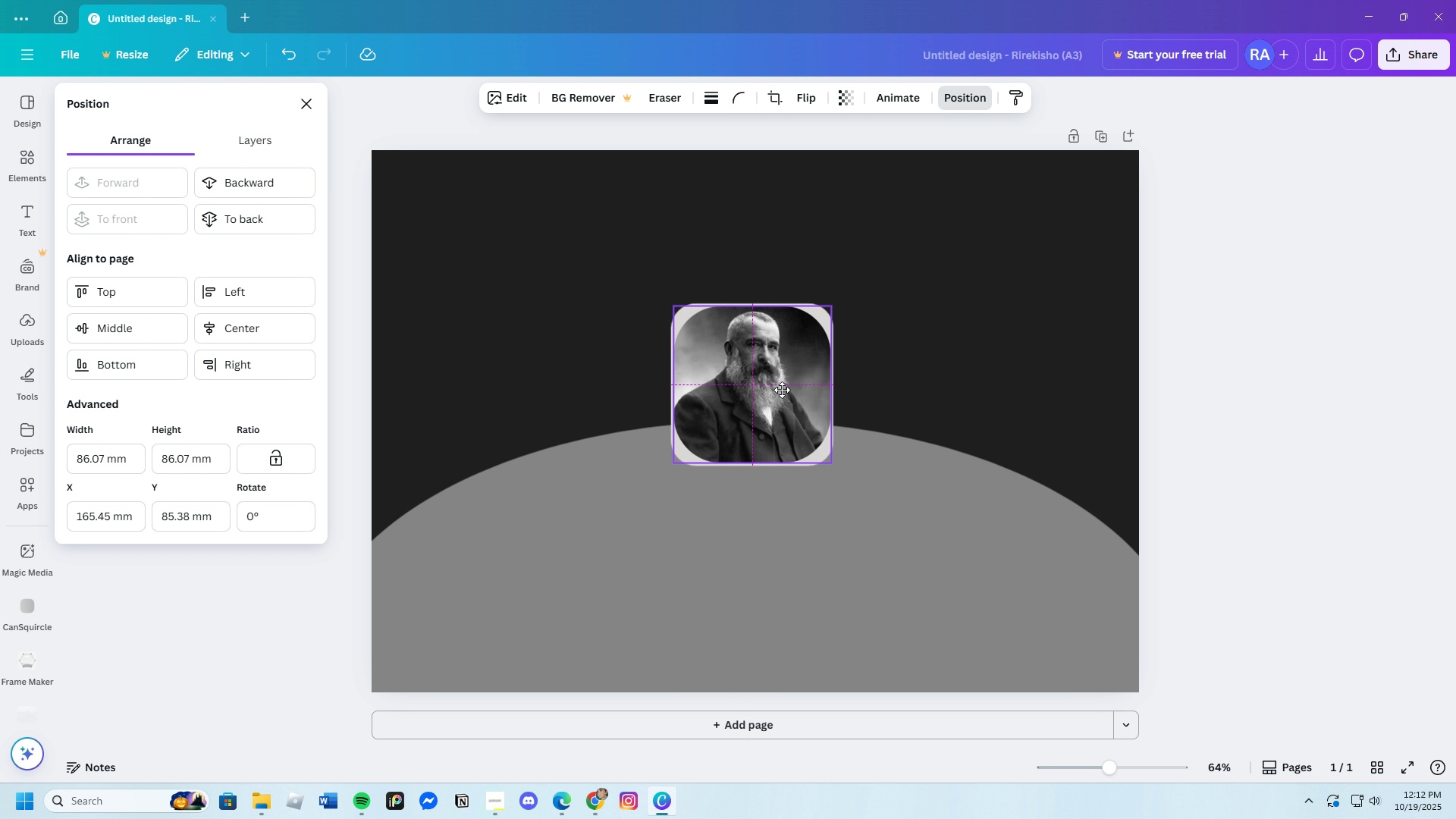 
wait(6.78)
 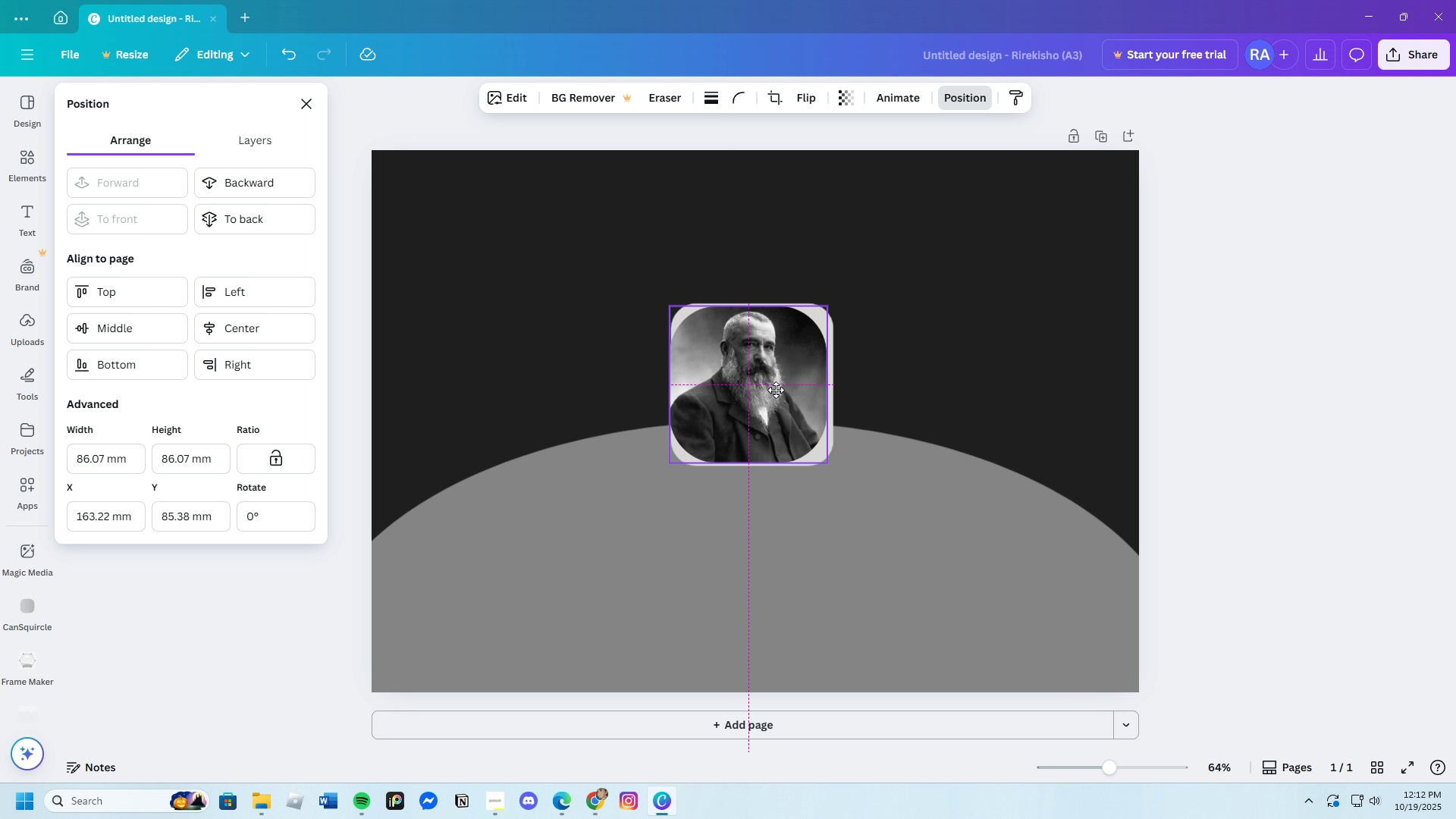 
left_click([923, 469])
 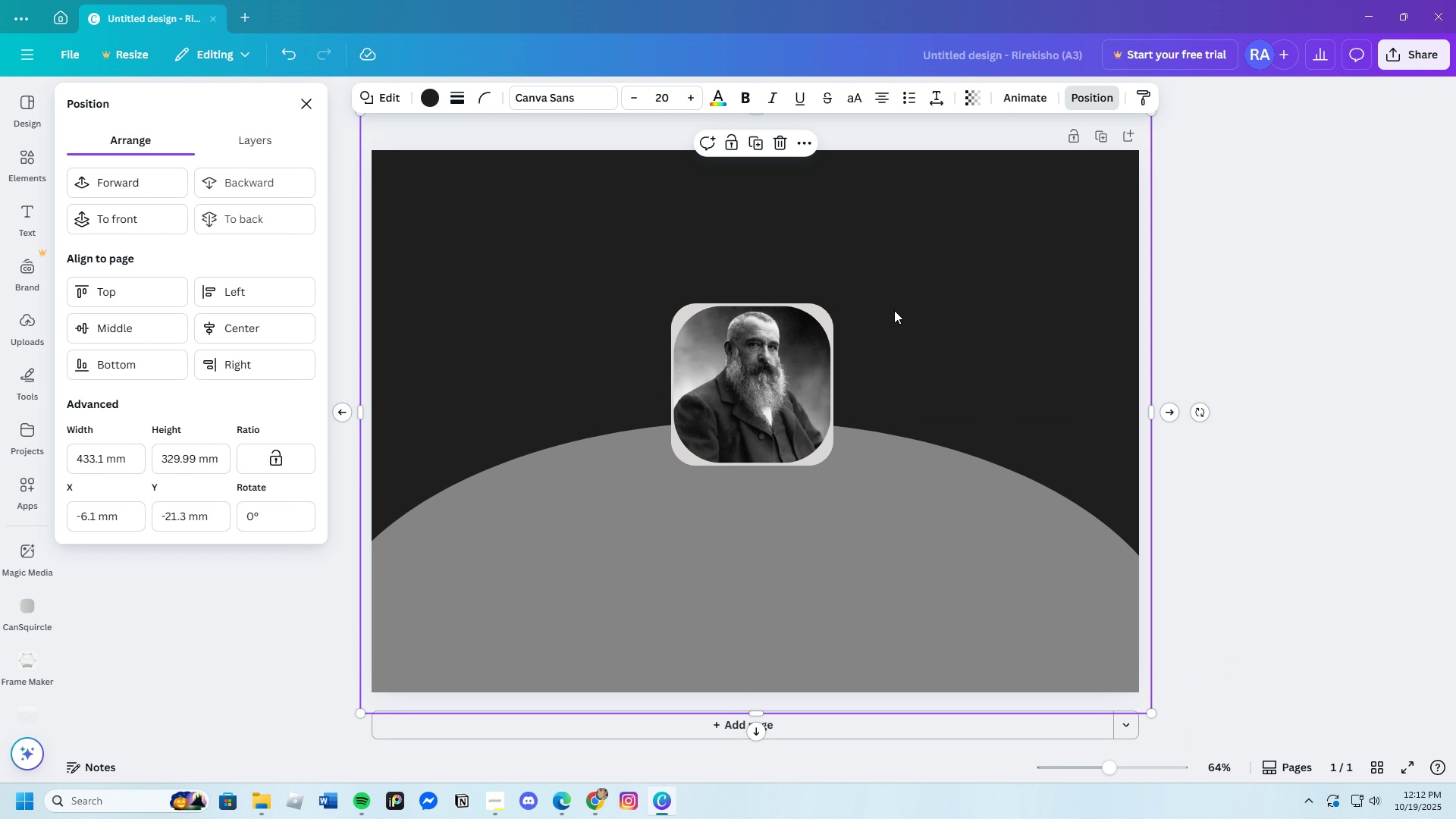 
left_click([894, 310])
 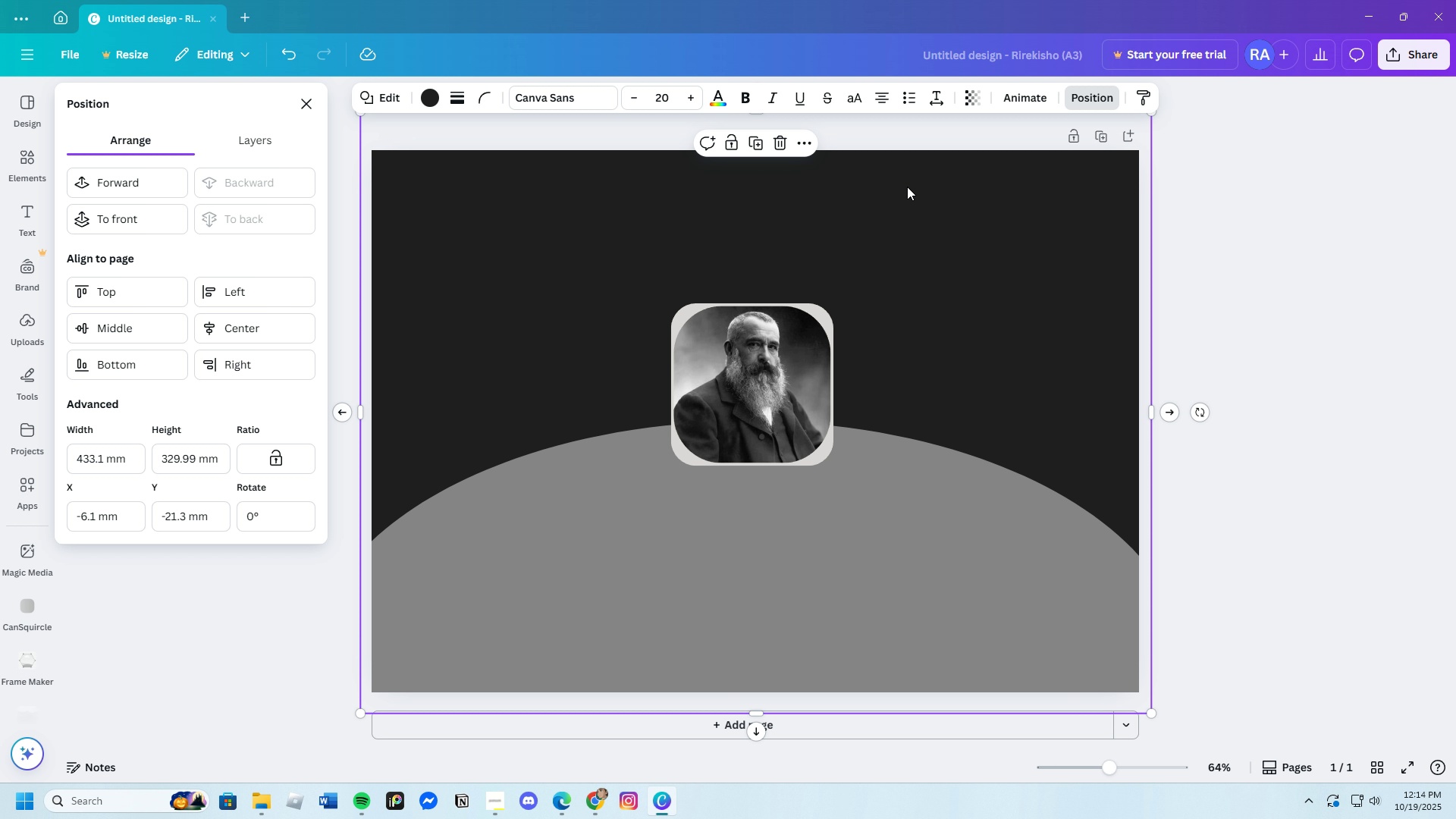 
wait(123.89)
 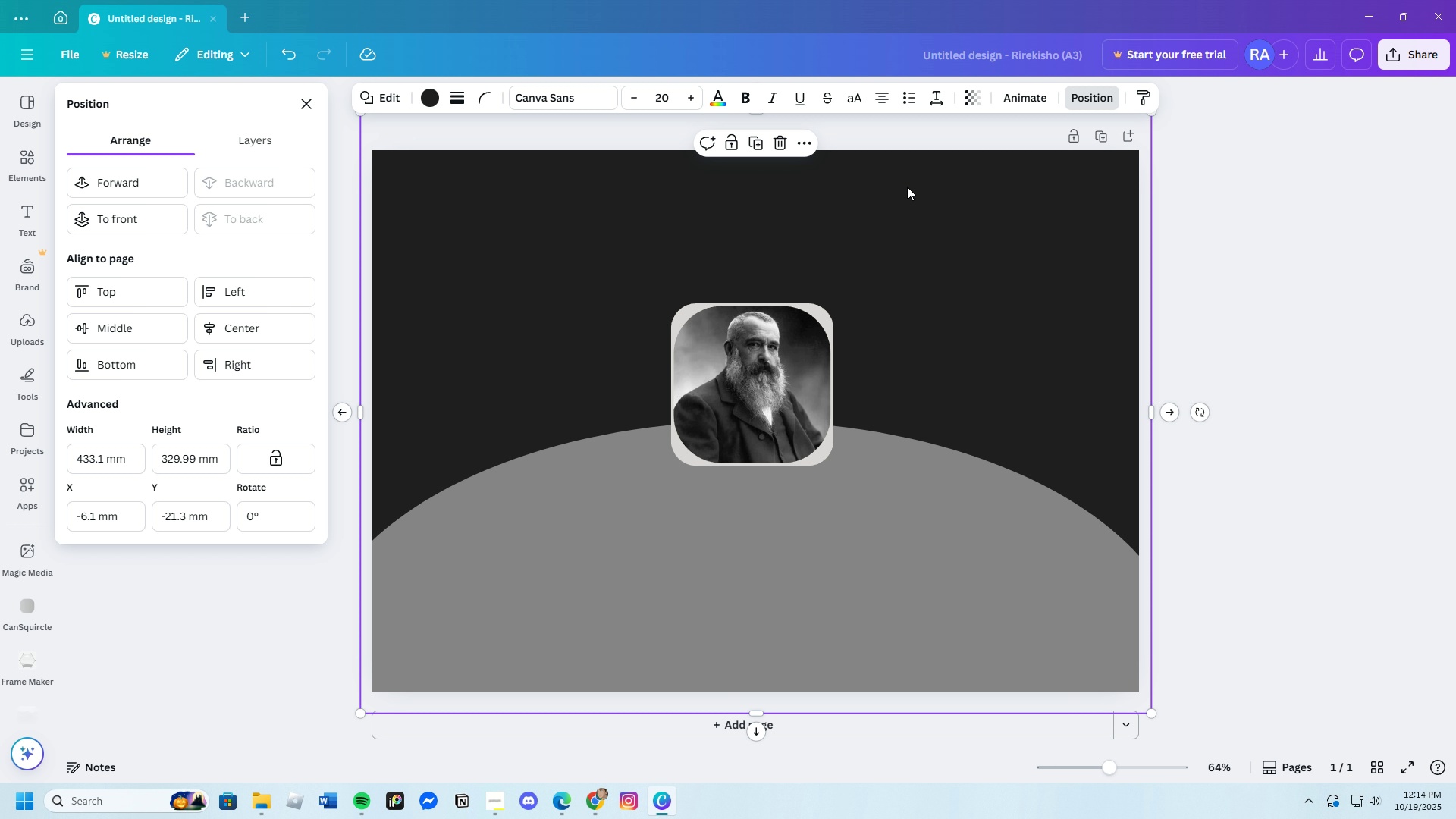 
left_click([306, 105])
 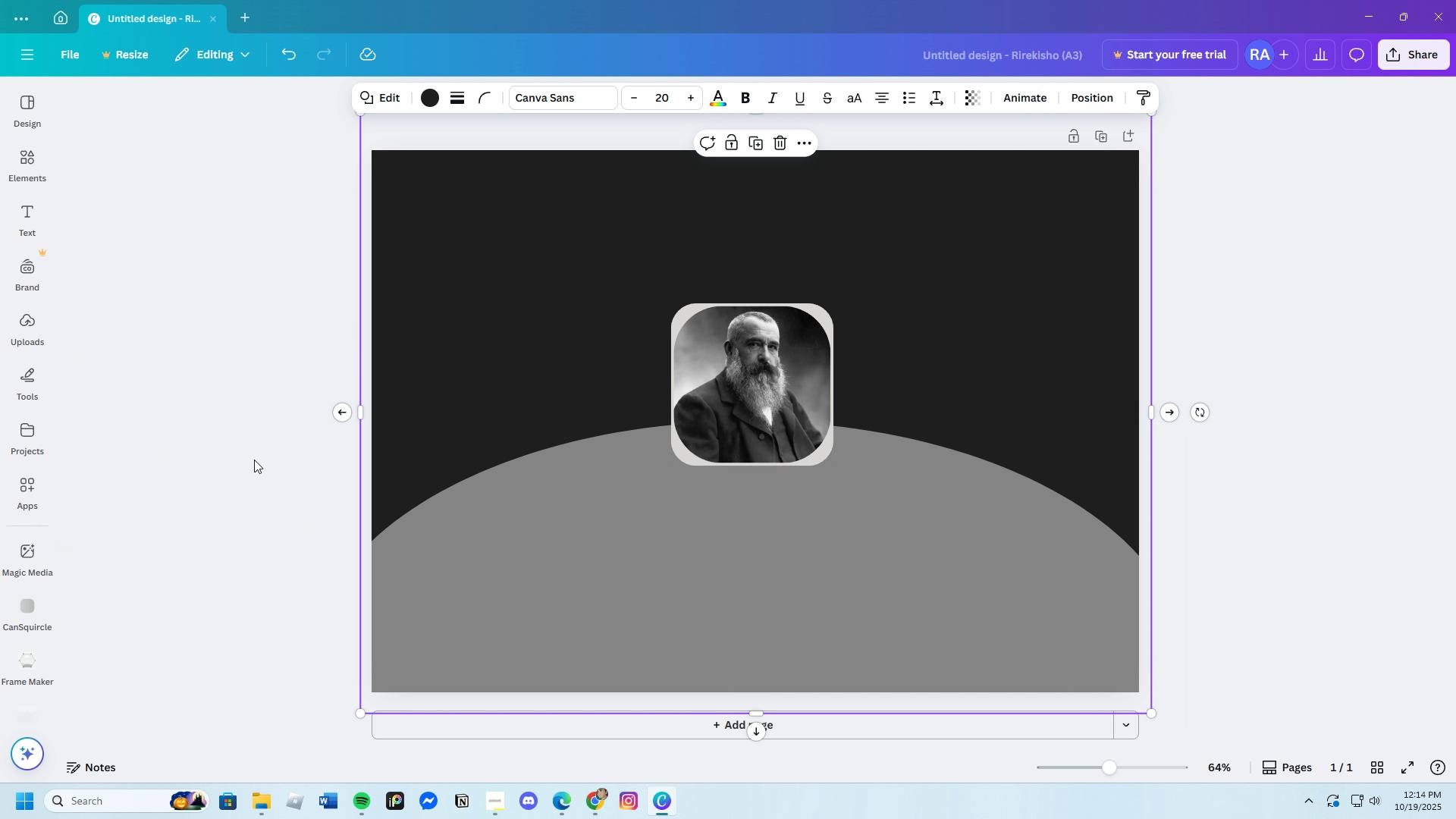 
left_click([254, 460])
 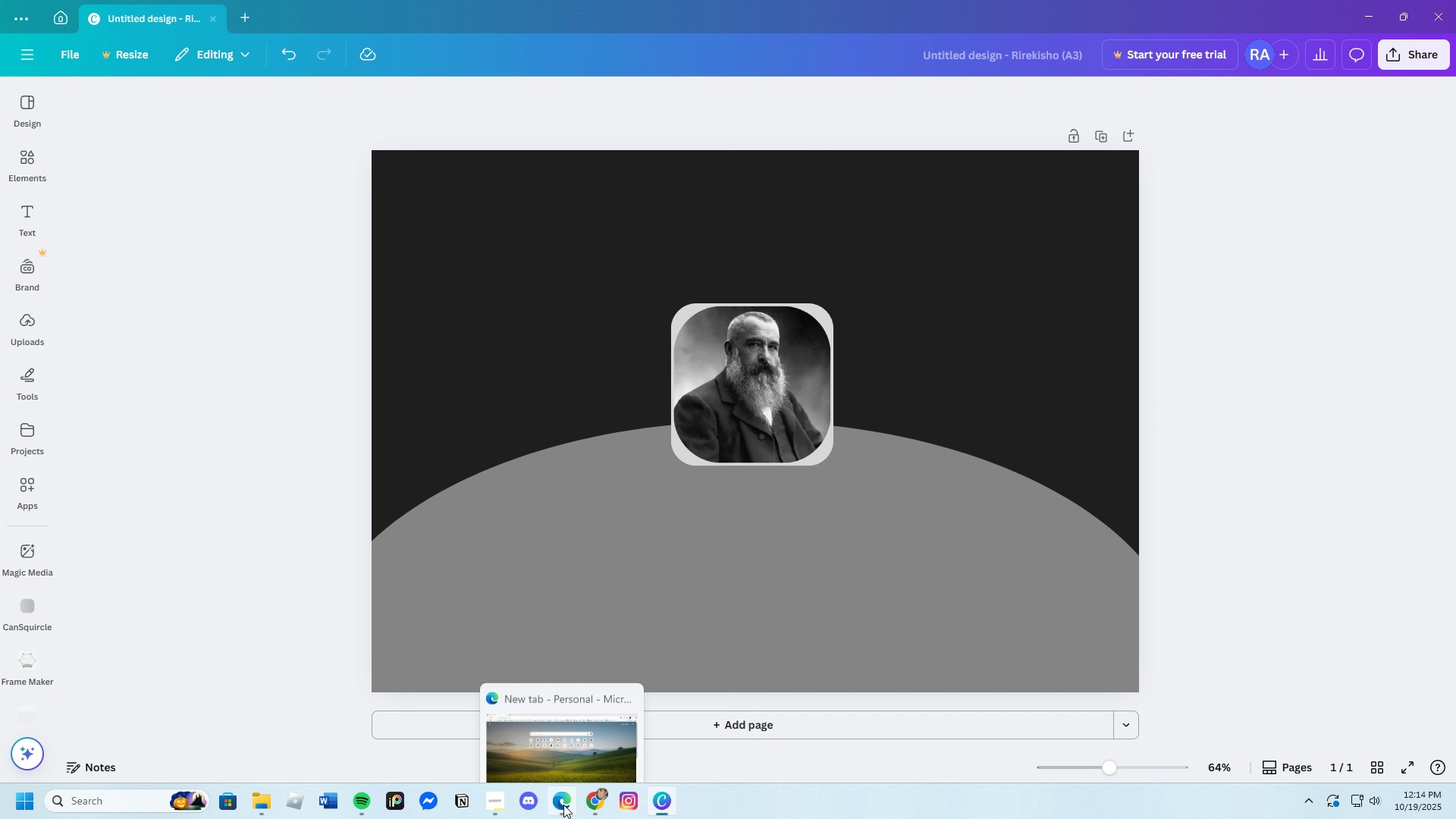 
left_click([599, 803])
 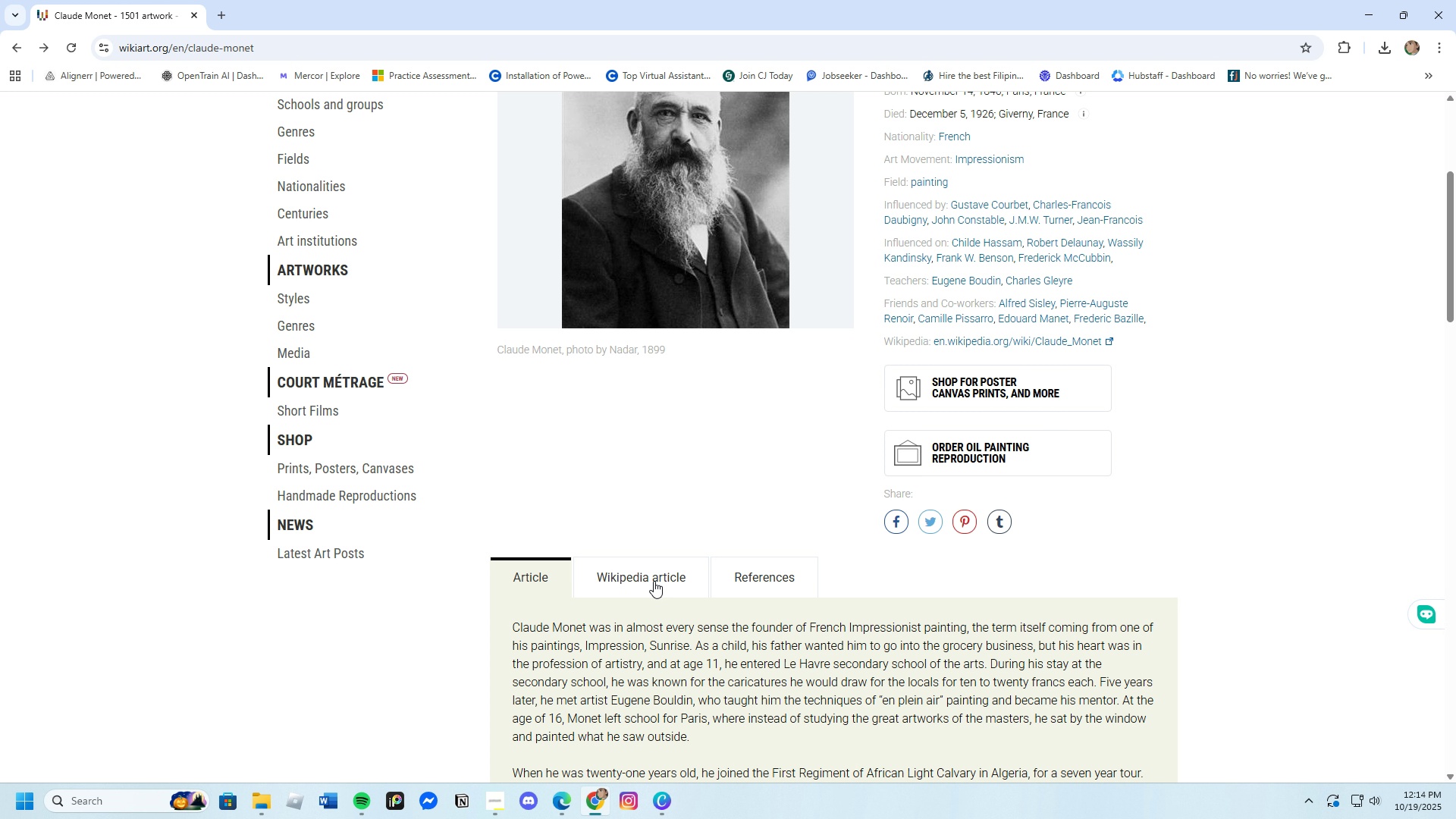 
scroll: coordinate [659, 579], scroll_direction: down, amount: 2.0
 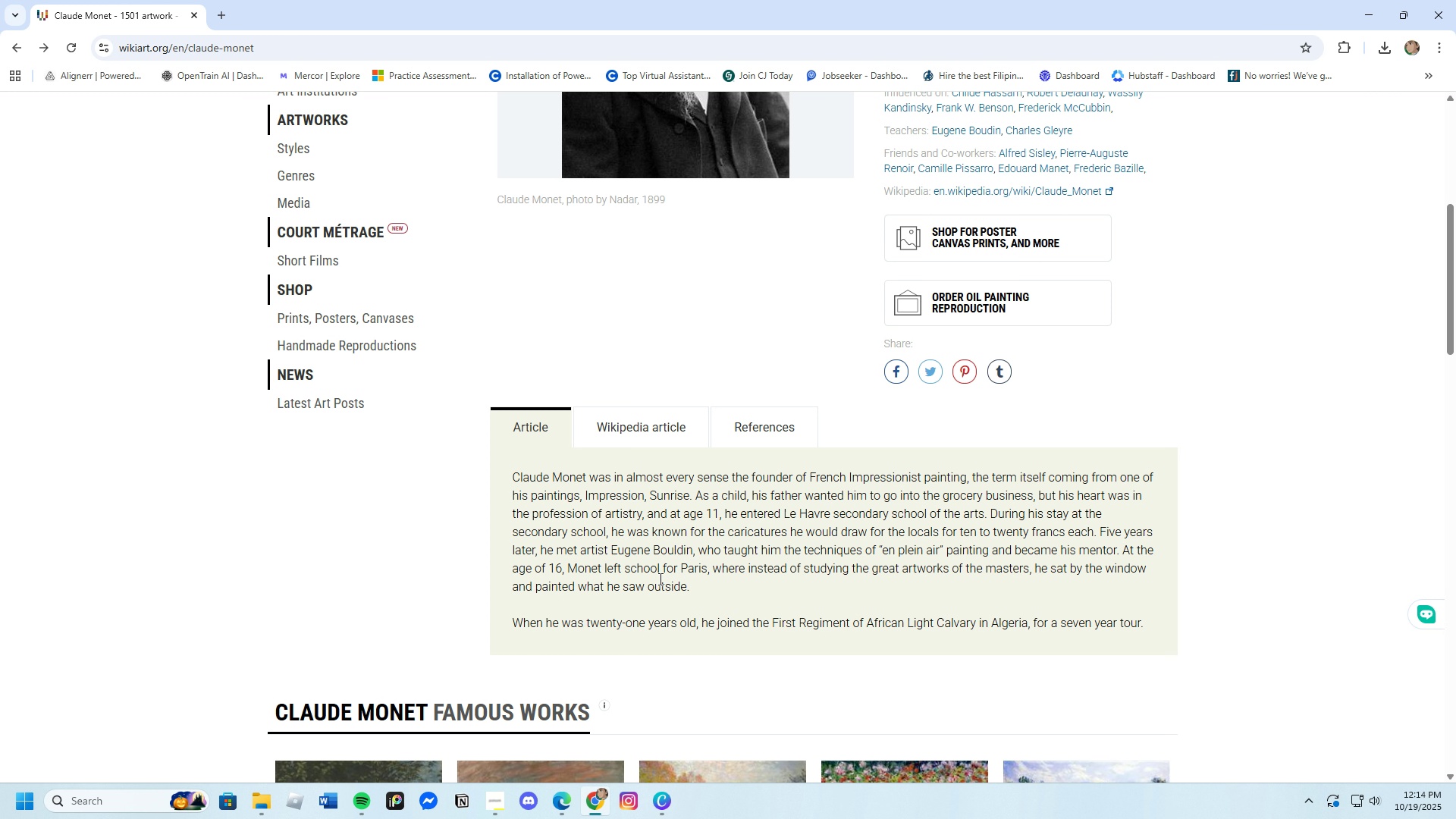 
scroll: coordinate [659, 579], scroll_direction: up, amount: 3.0
 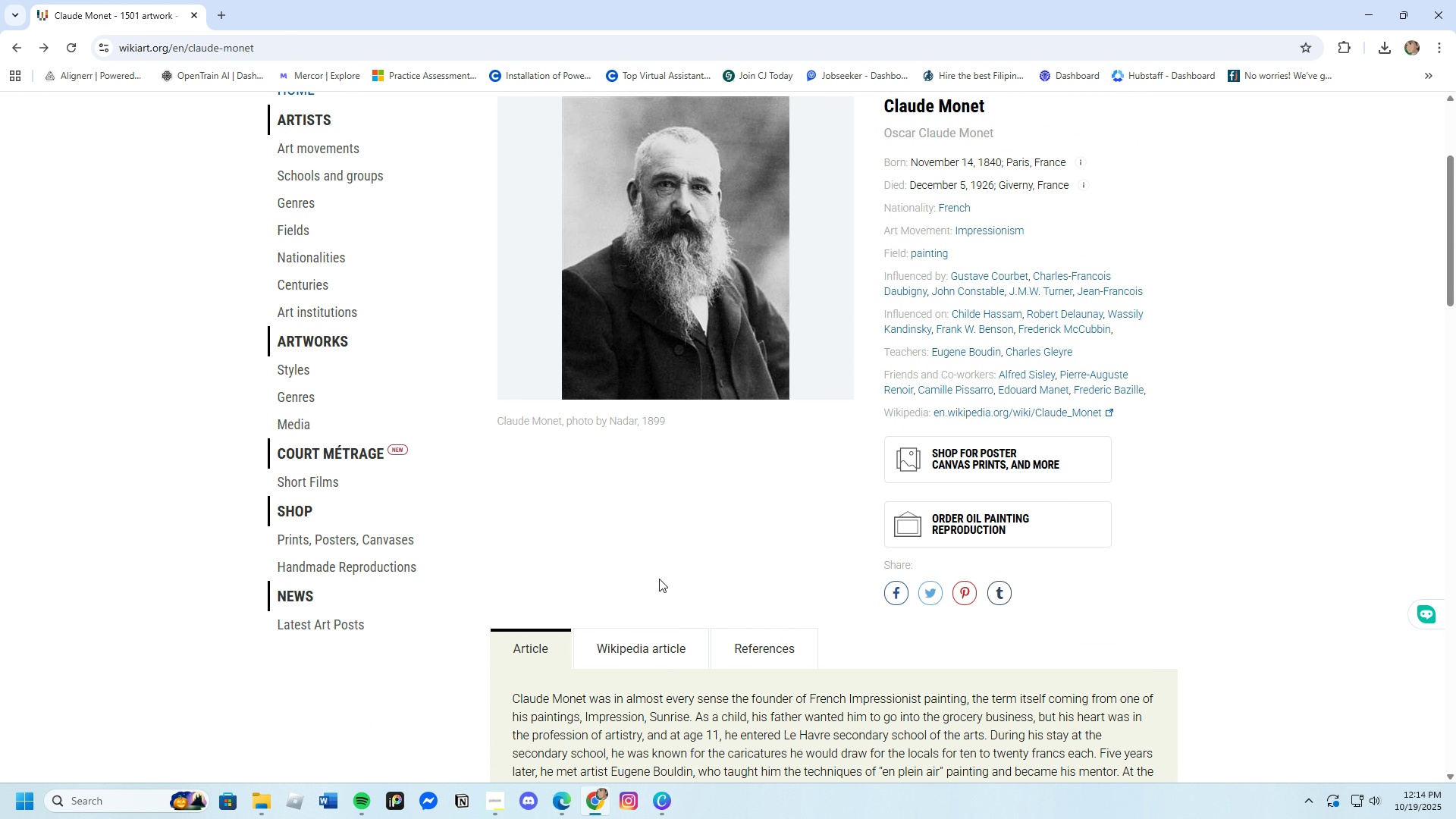 
scroll: coordinate [659, 579], scroll_direction: down, amount: 4.0
 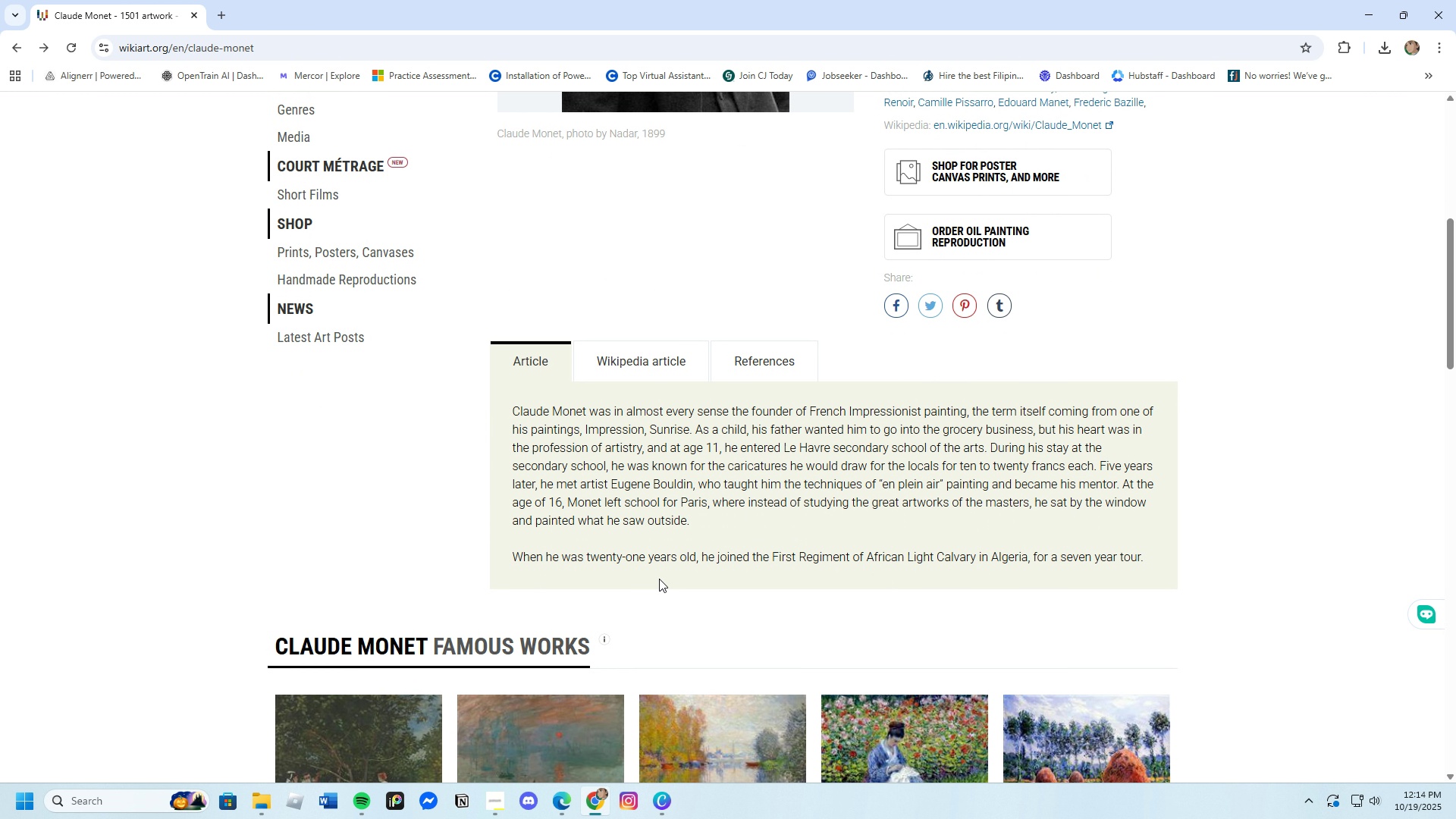 
scroll: coordinate [659, 579], scroll_direction: up, amount: 6.0
 